 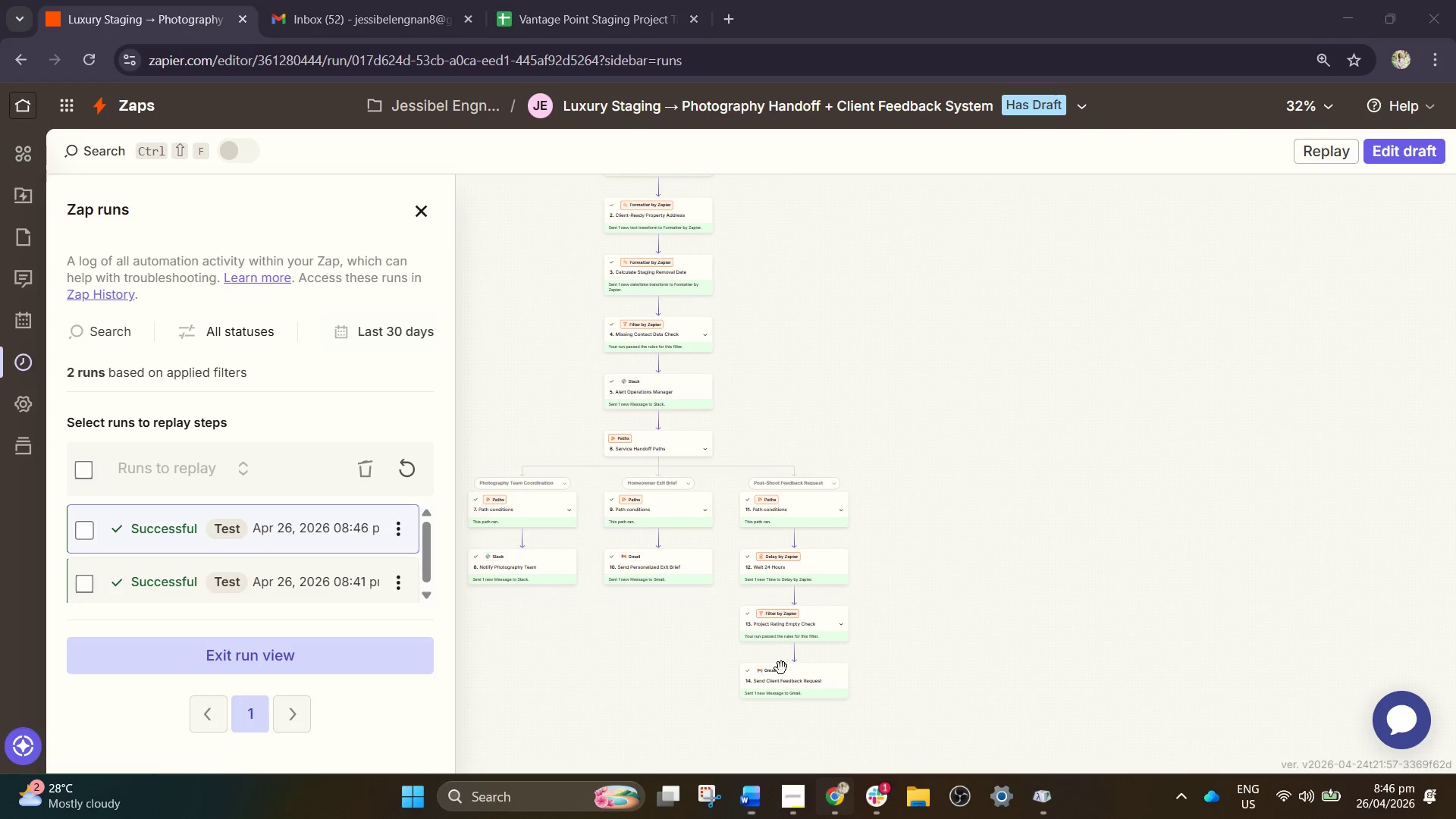 
left_click([659, 101])
 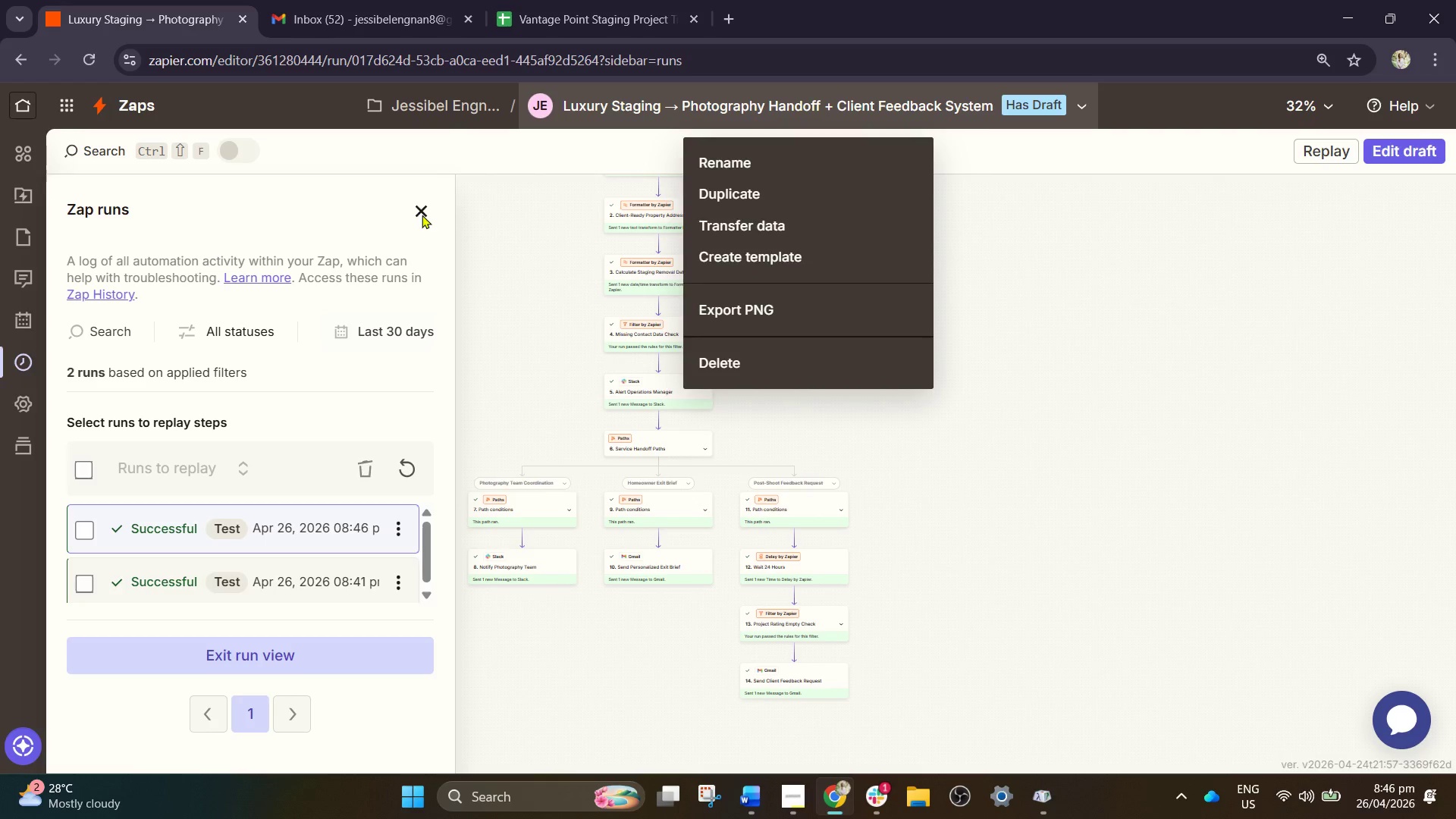 
left_click([422, 215])
 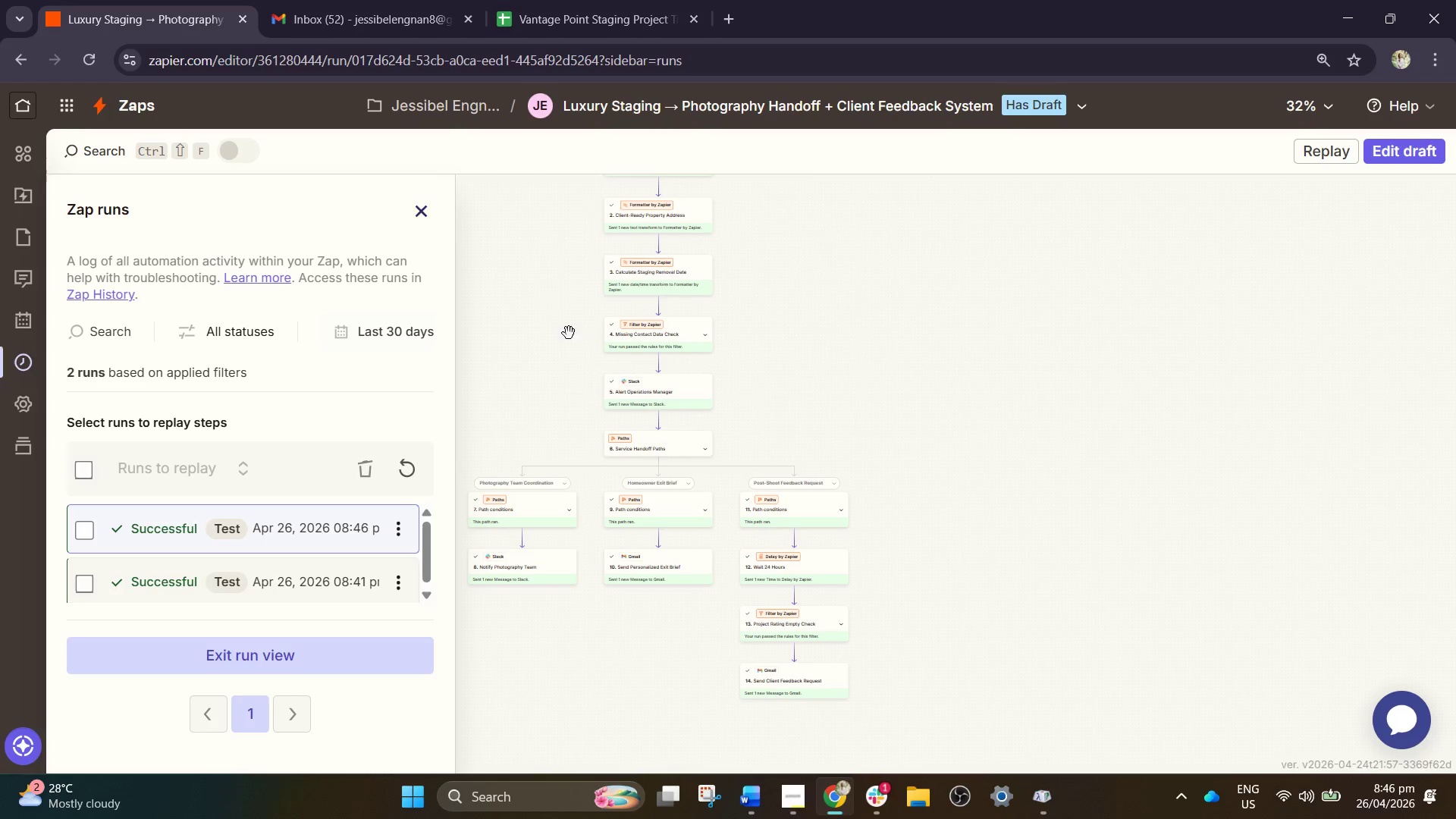 
left_click_drag(start_coordinate=[556, 350], to_coordinate=[608, 362])
 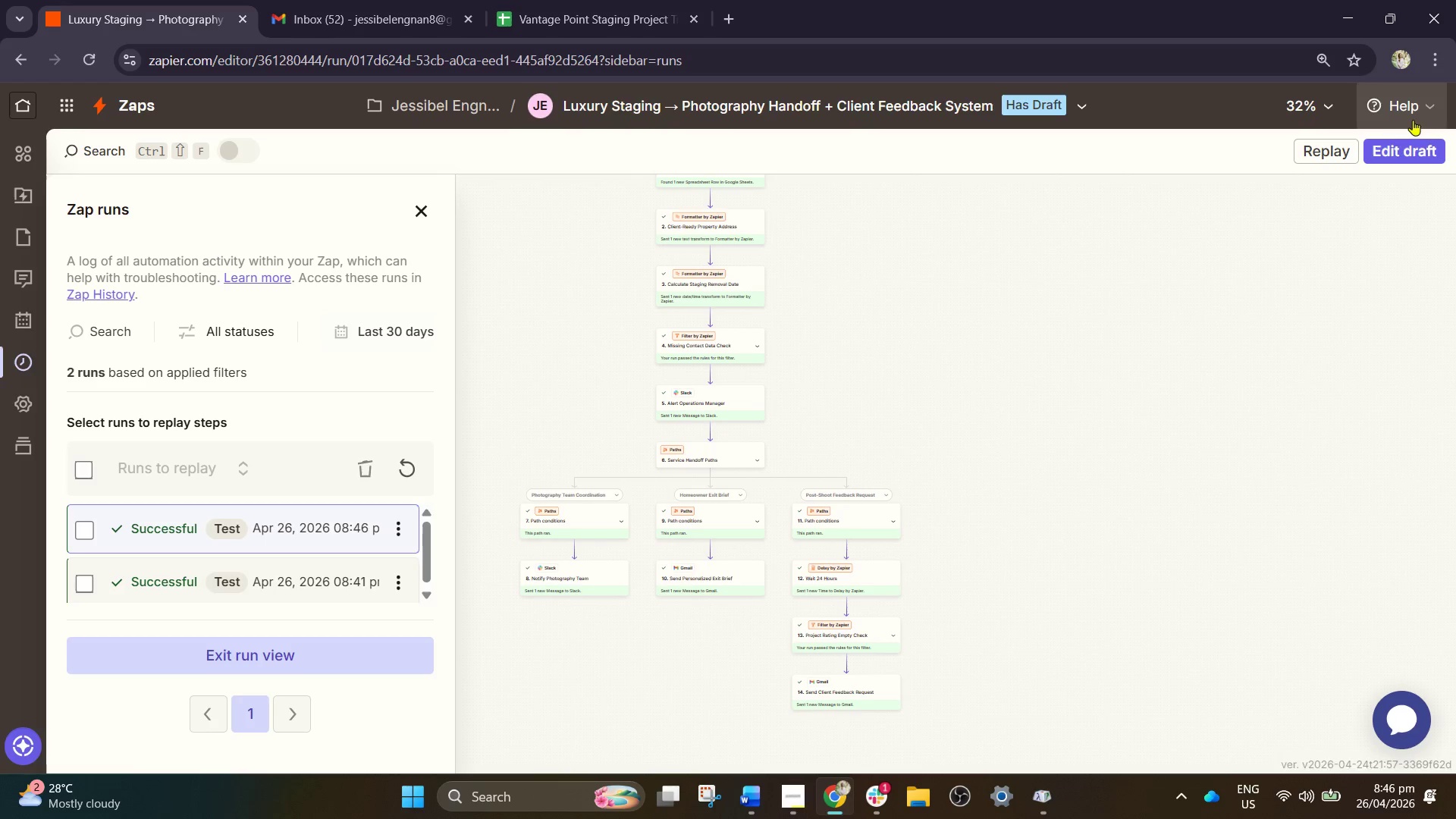 
left_click([1405, 142])
 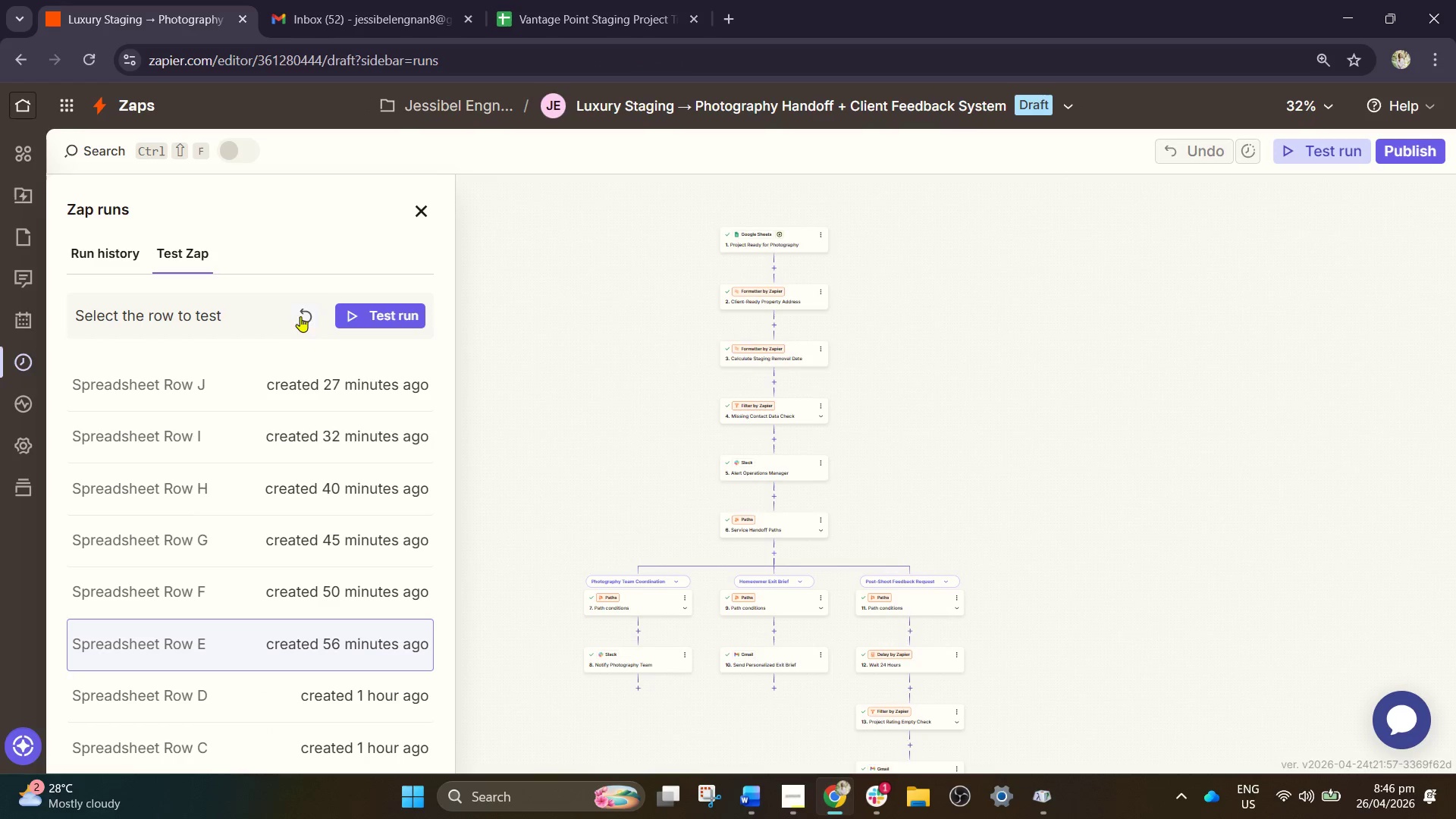 
left_click([334, 598])
 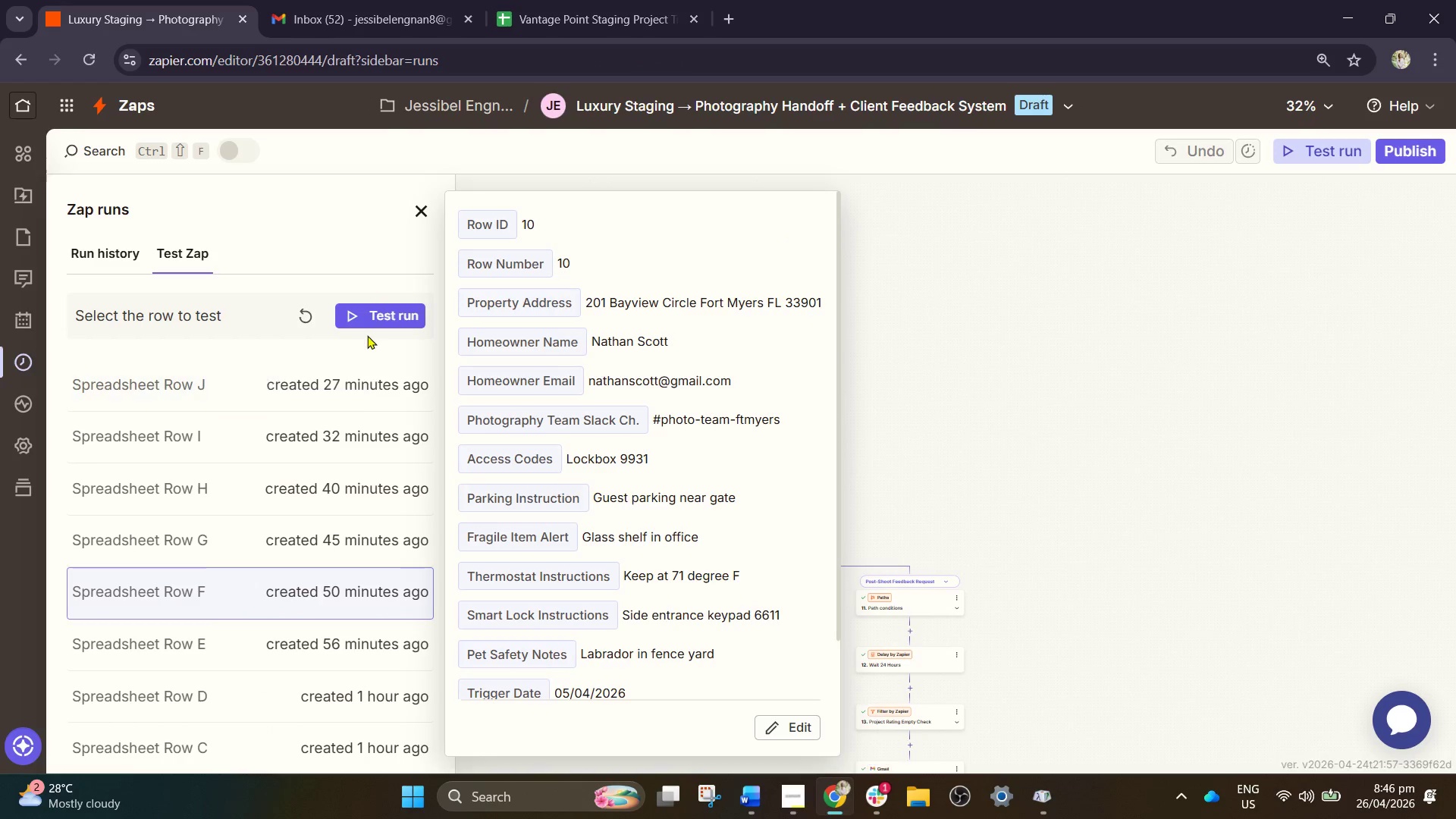 
left_click([375, 320])
 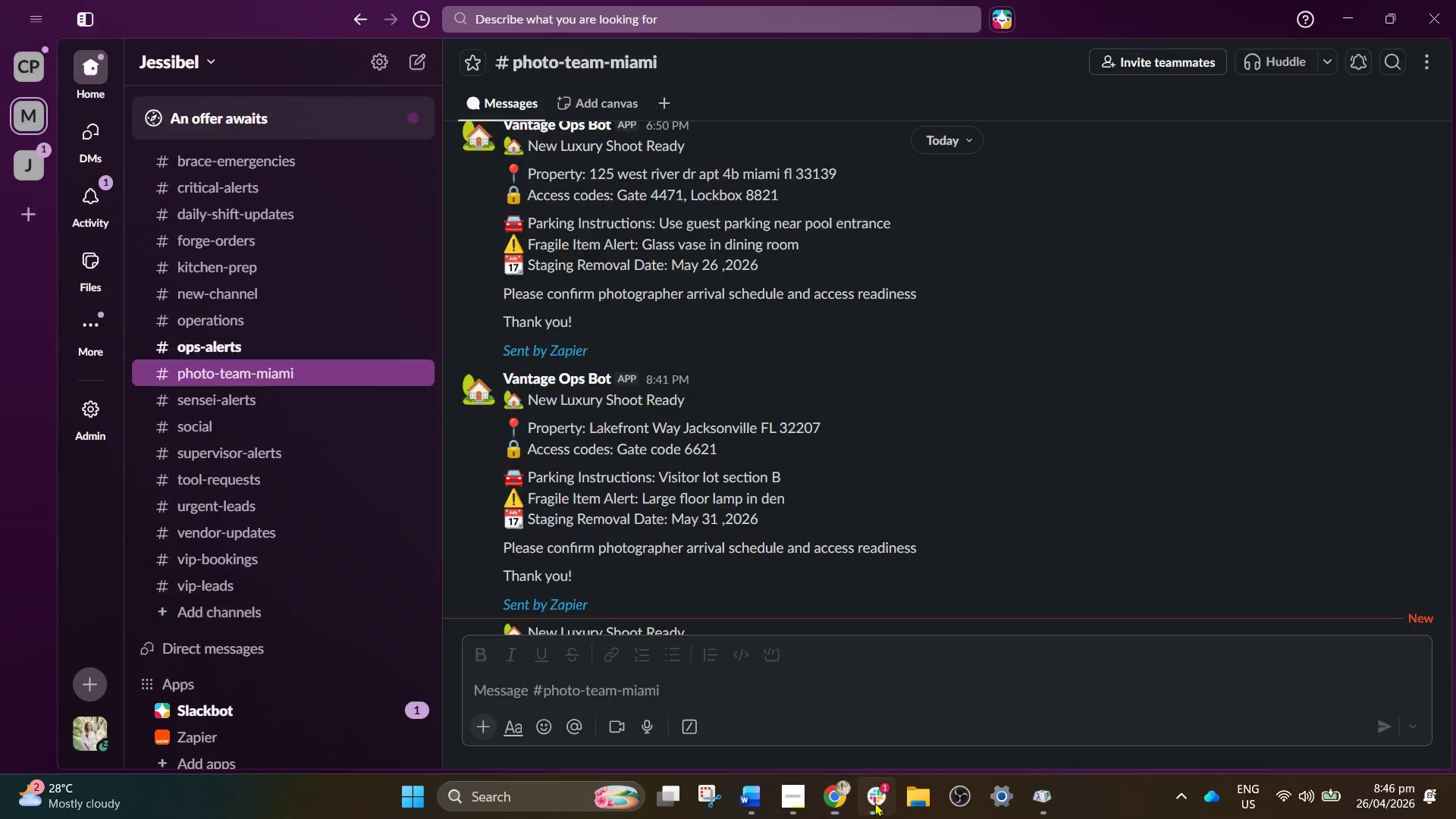 
scroll: coordinate [667, 402], scroll_direction: down, amount: 12.0
 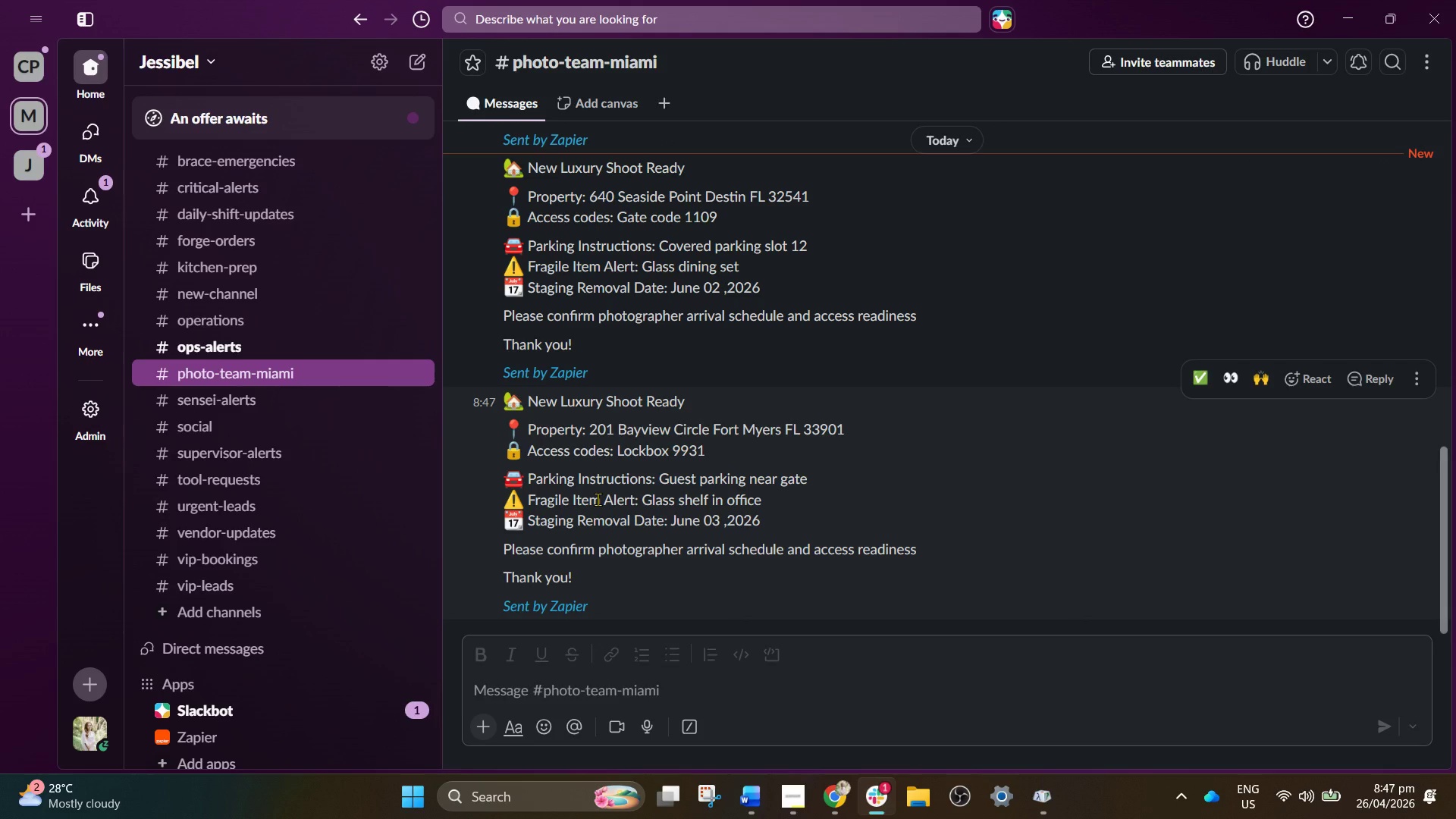 
wait(5.03)
 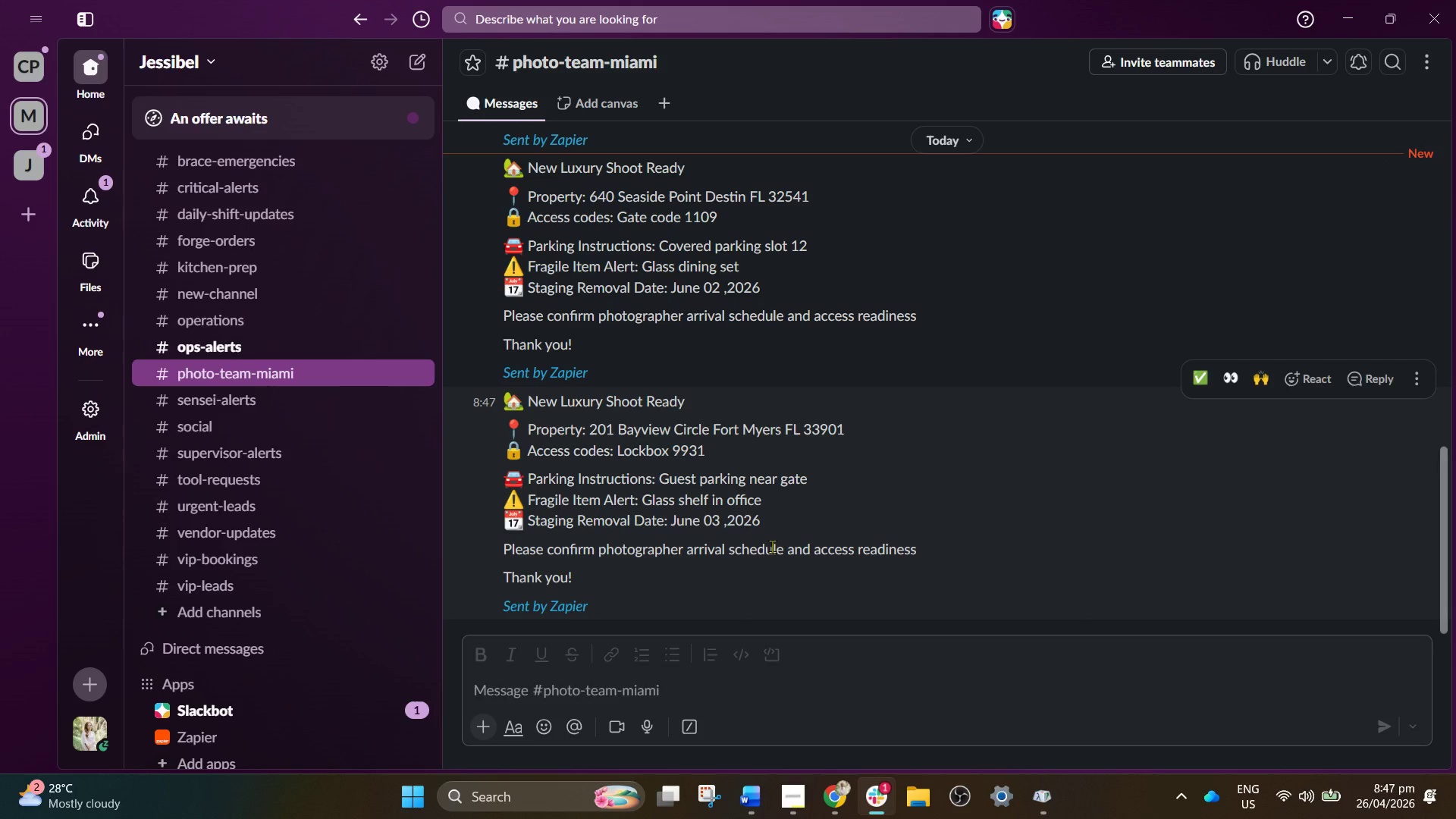 
scroll: coordinate [815, 553], scroll_direction: down, amount: 4.0
 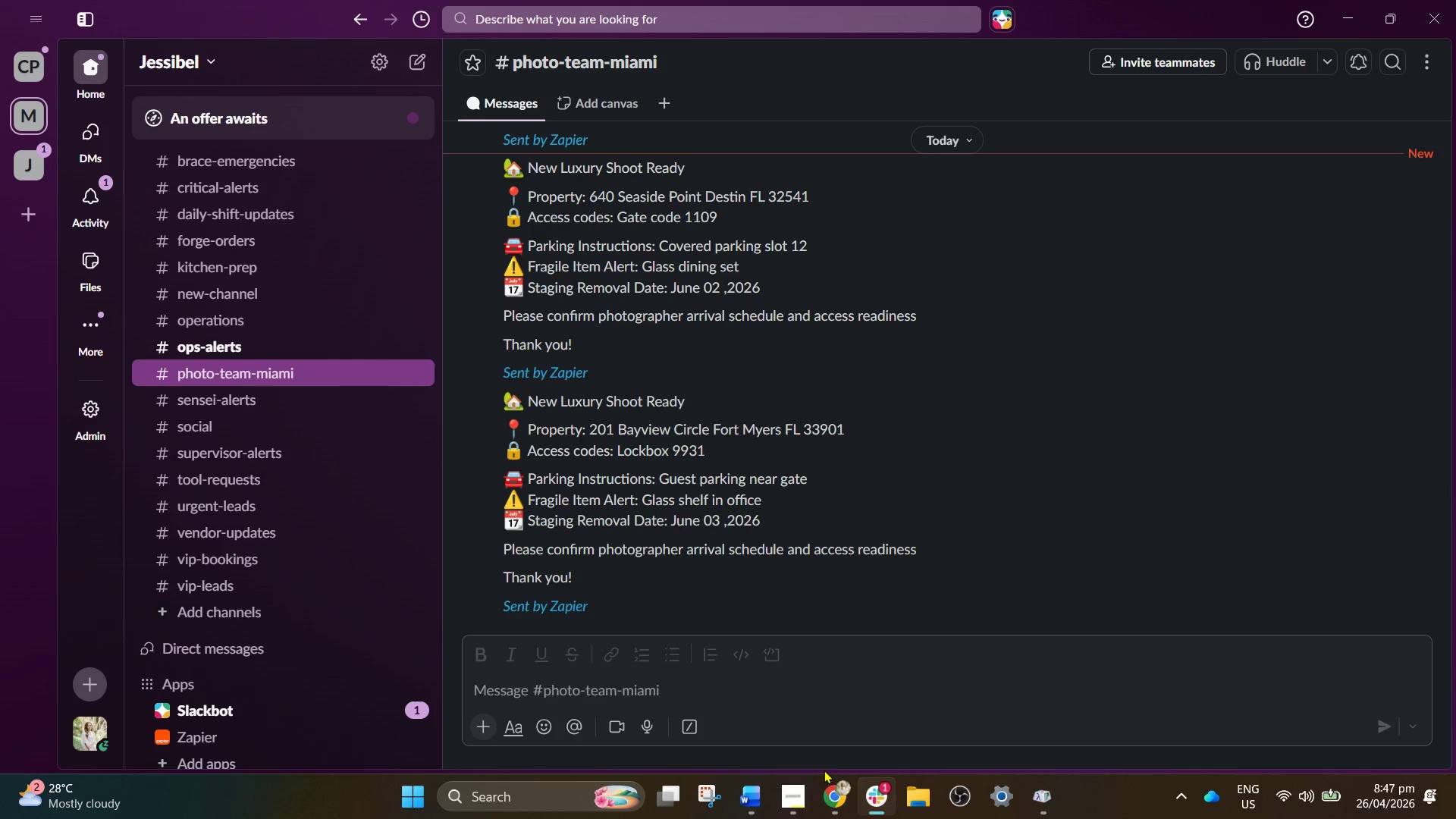 
left_click([835, 802])
 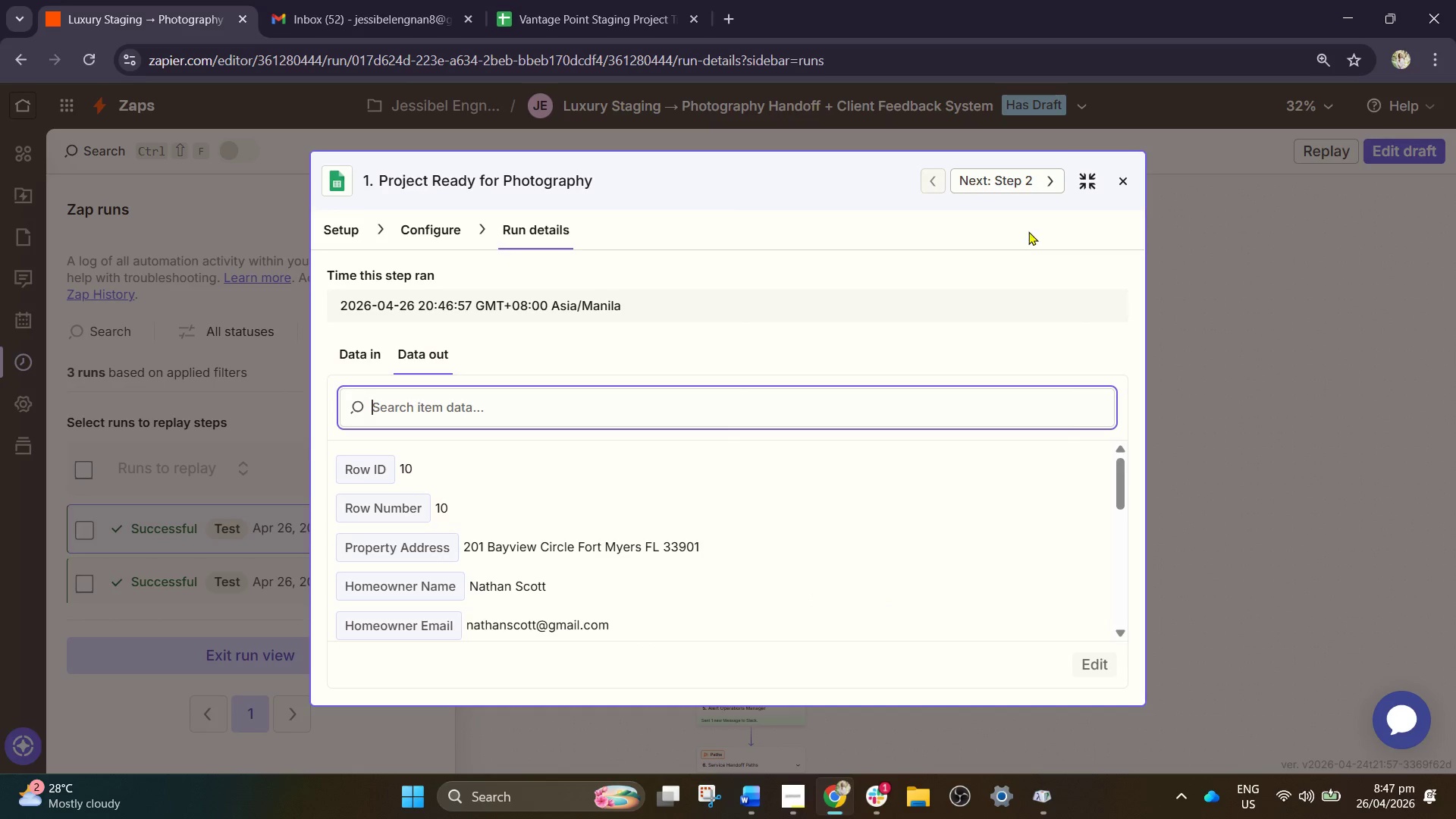 
left_click([1116, 178])
 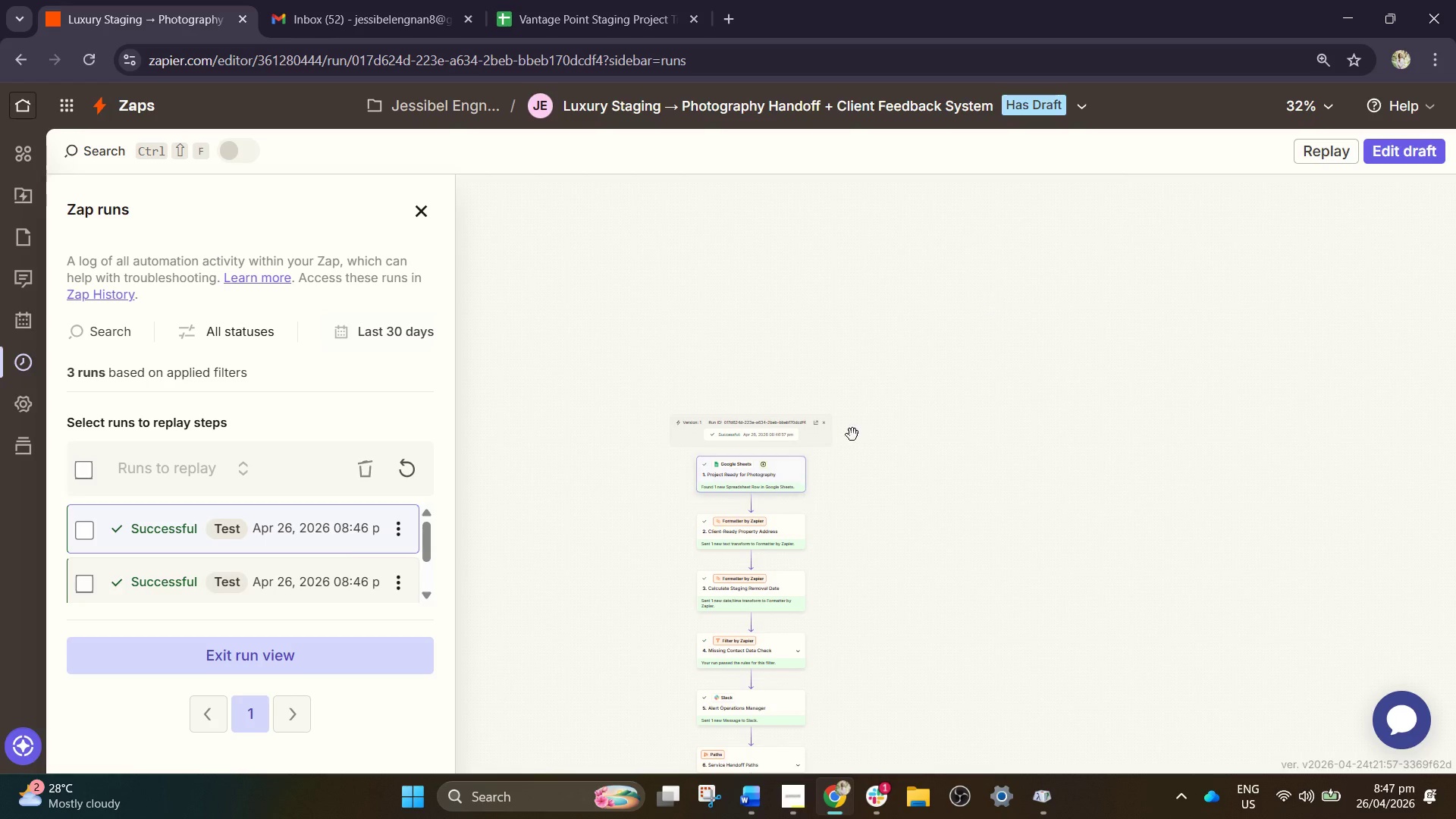 
scroll: coordinate [824, 491], scroll_direction: down, amount: 8.0
 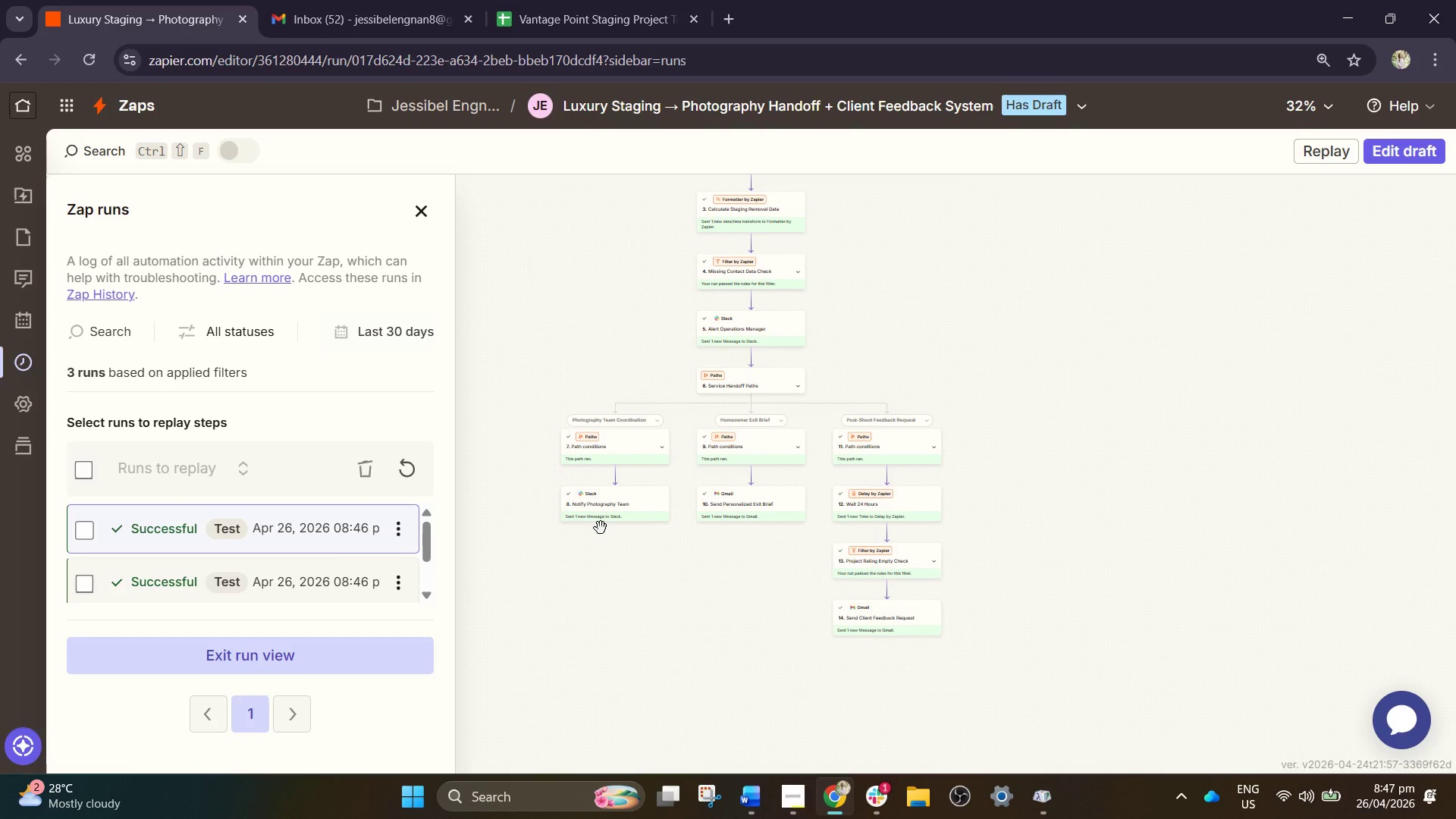 
scroll: coordinate [367, 543], scroll_direction: up, amount: 1.0
 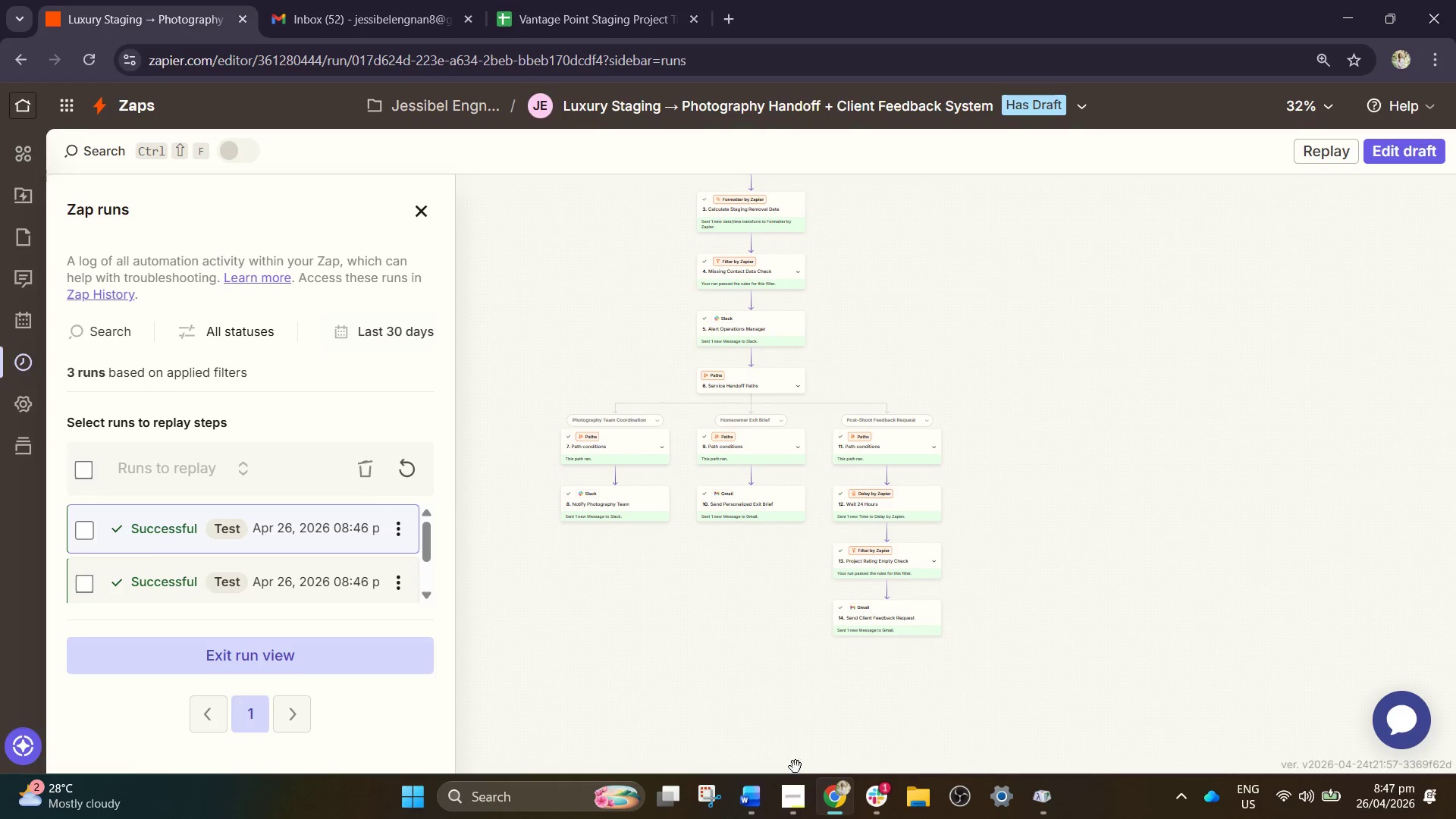 
left_click([795, 795])
 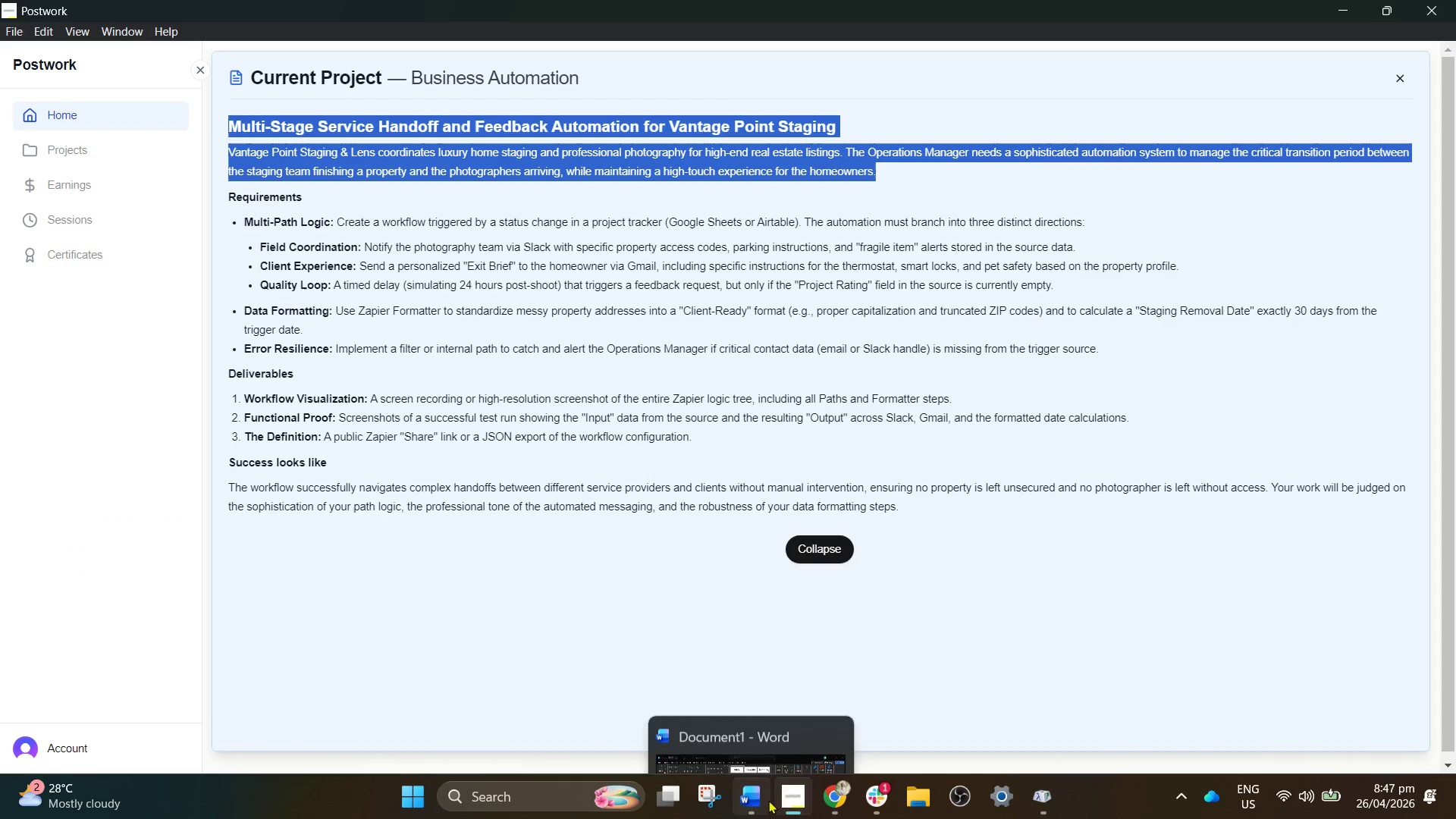 
left_click([824, 806])
 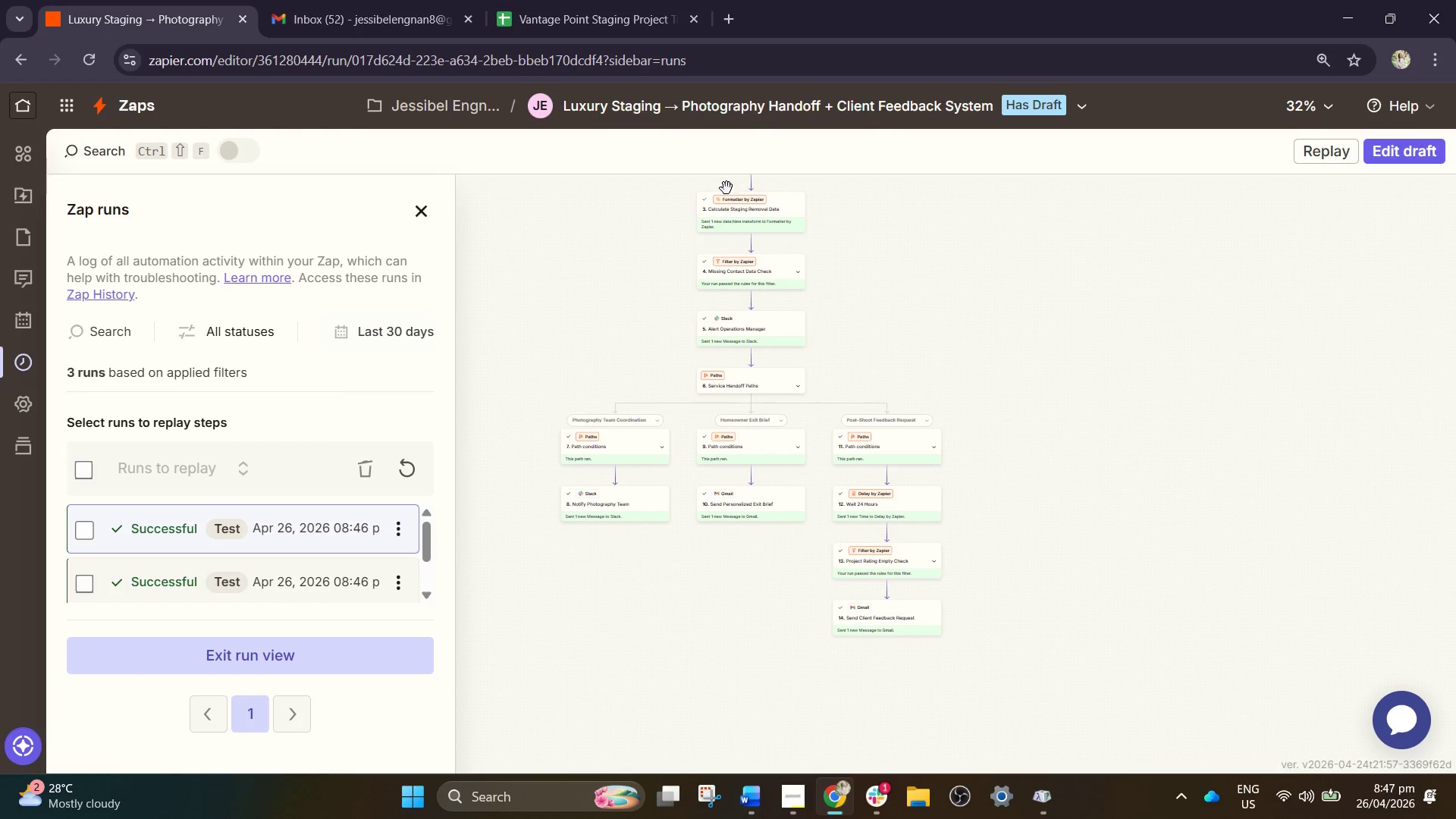 
left_click([767, 116])
 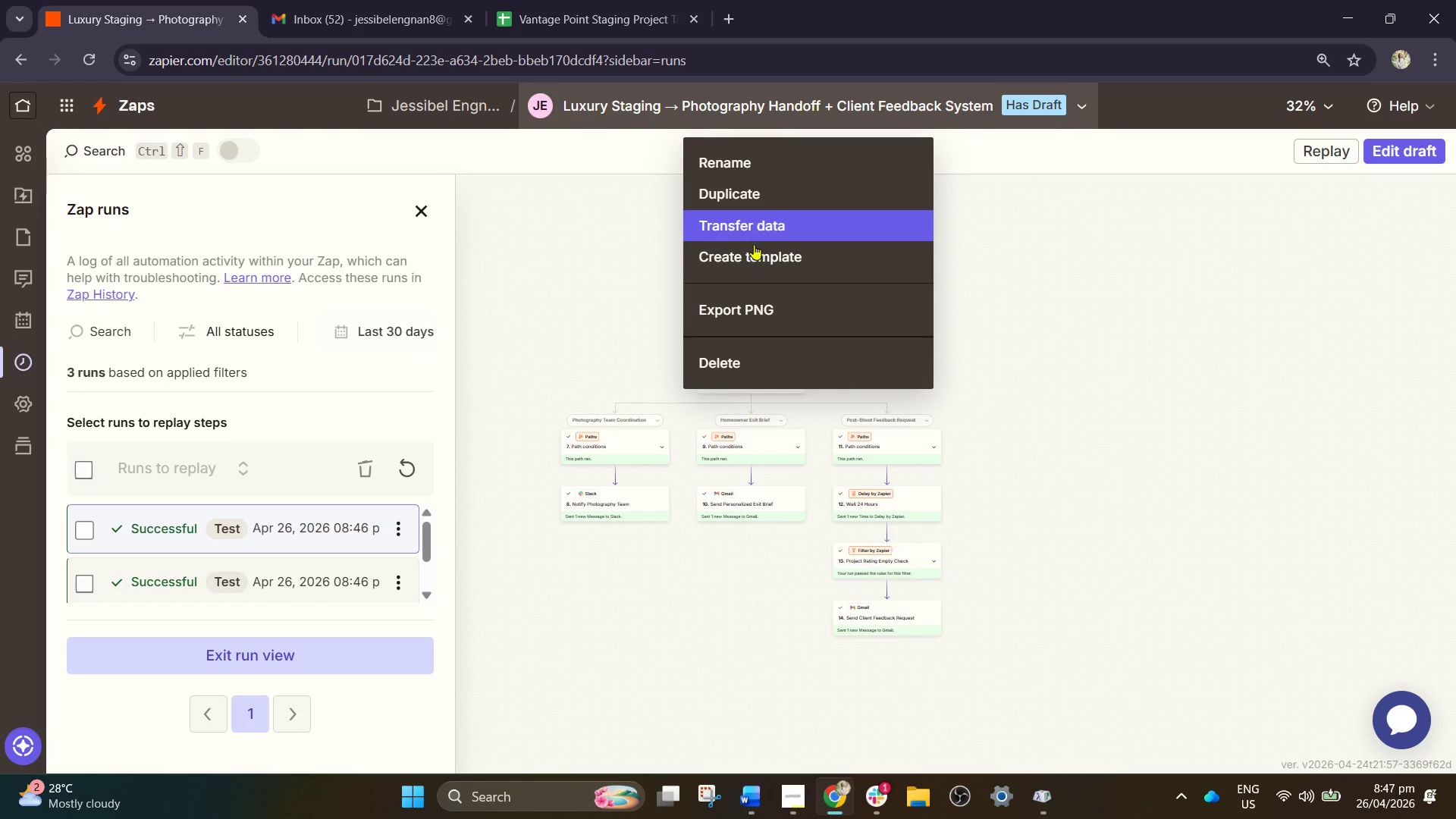 
left_click([762, 262])
 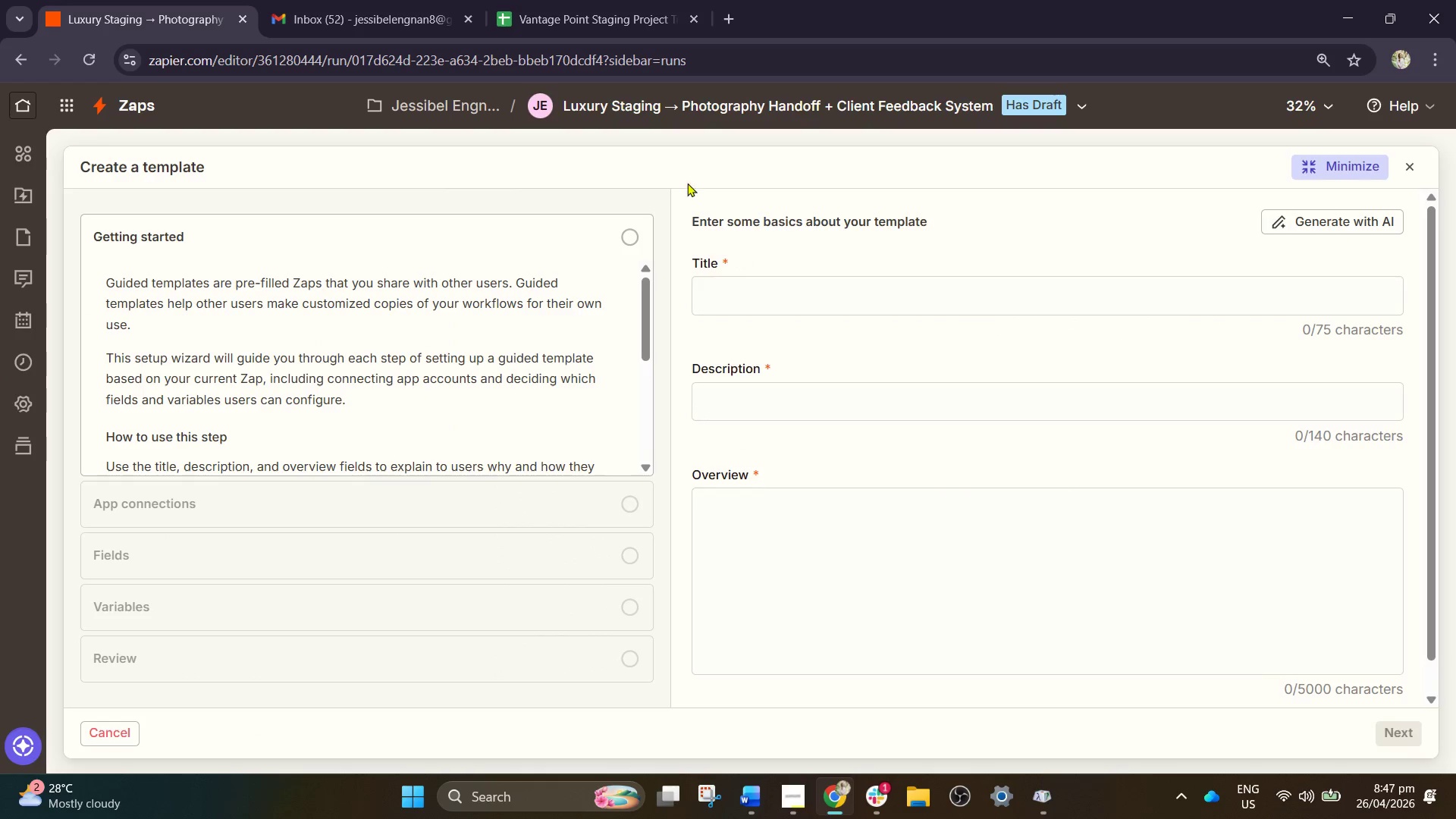 
left_click([733, 117])
 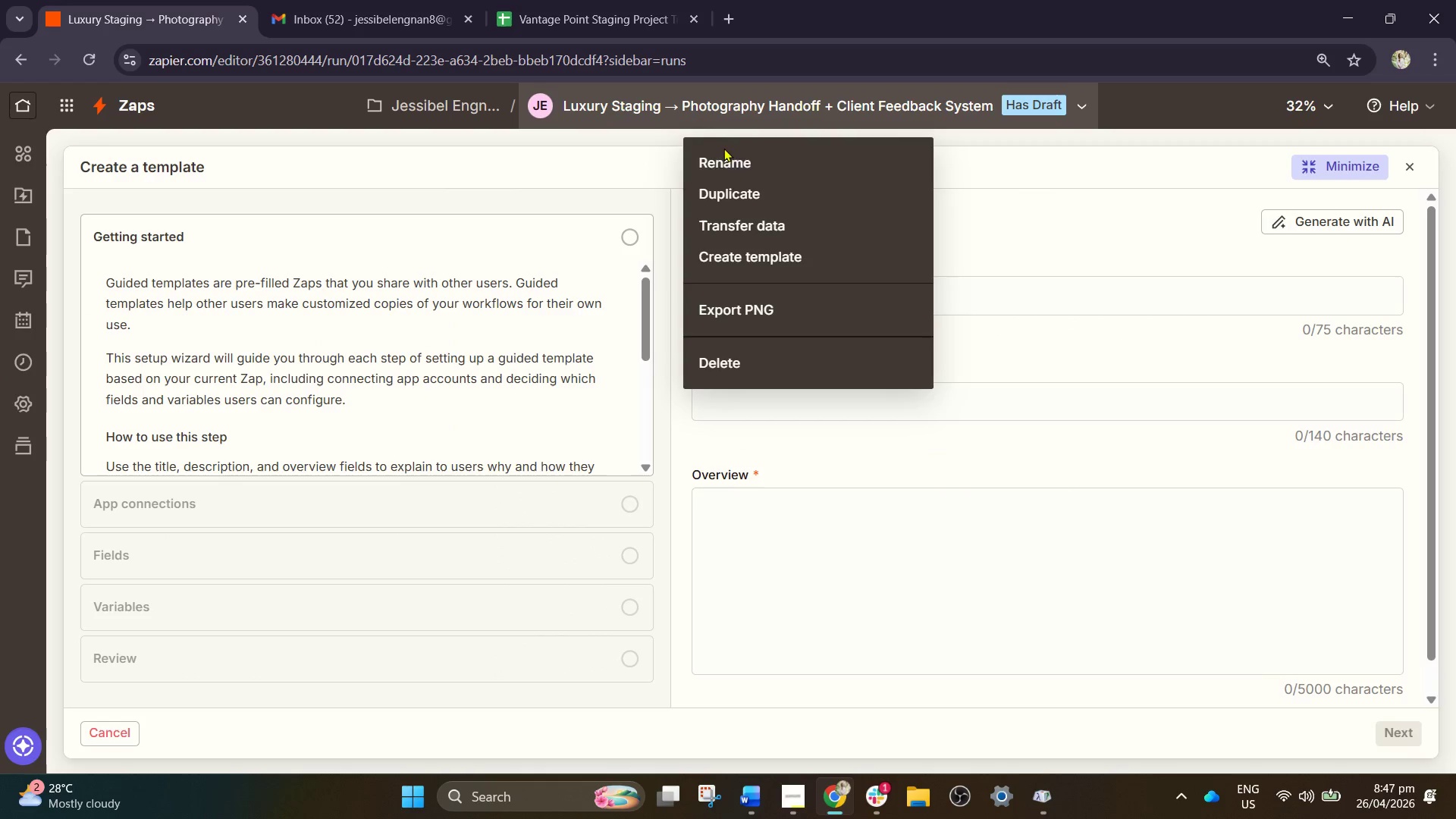 
left_click([727, 158])
 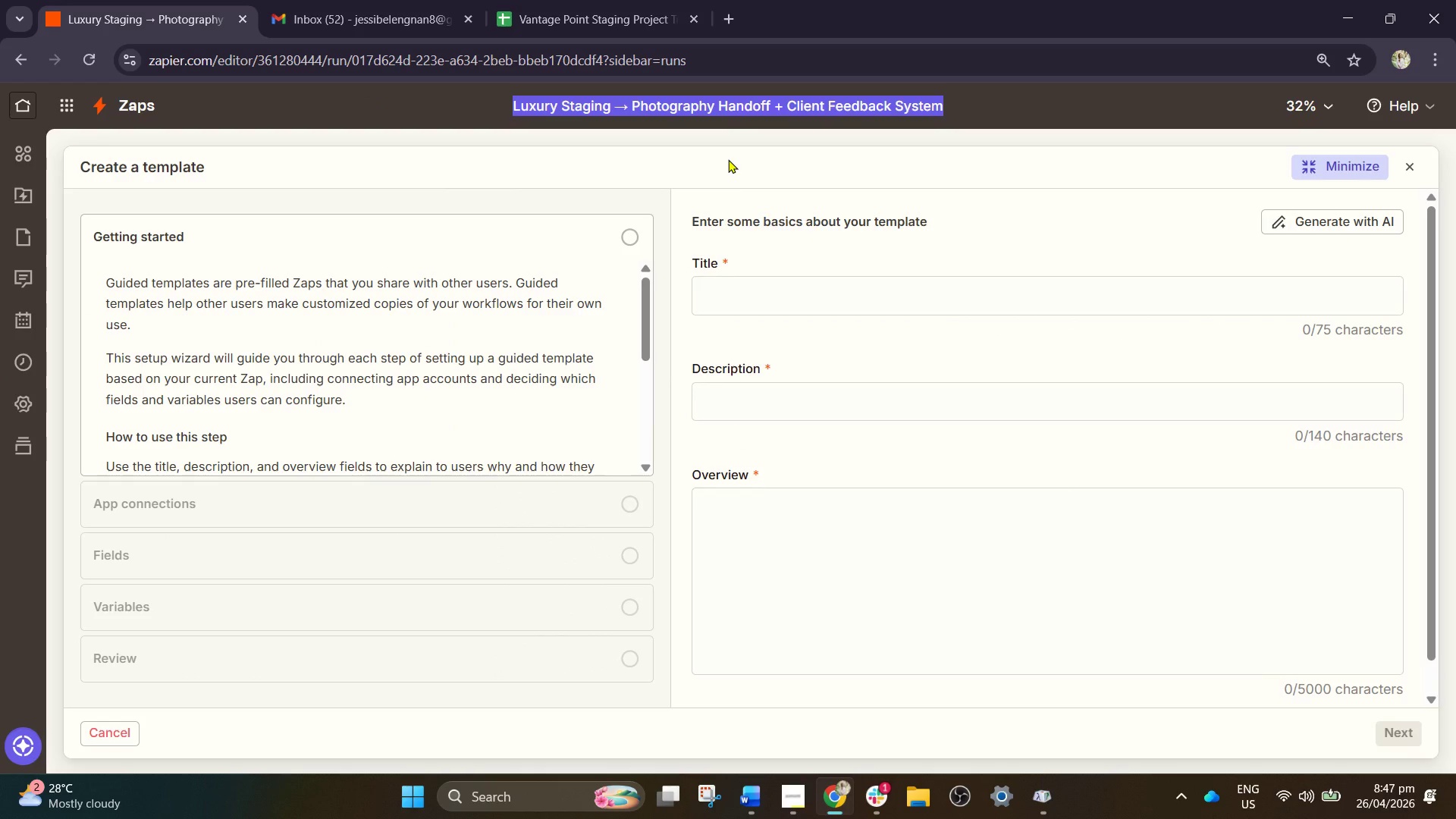 
key(Control+C)
 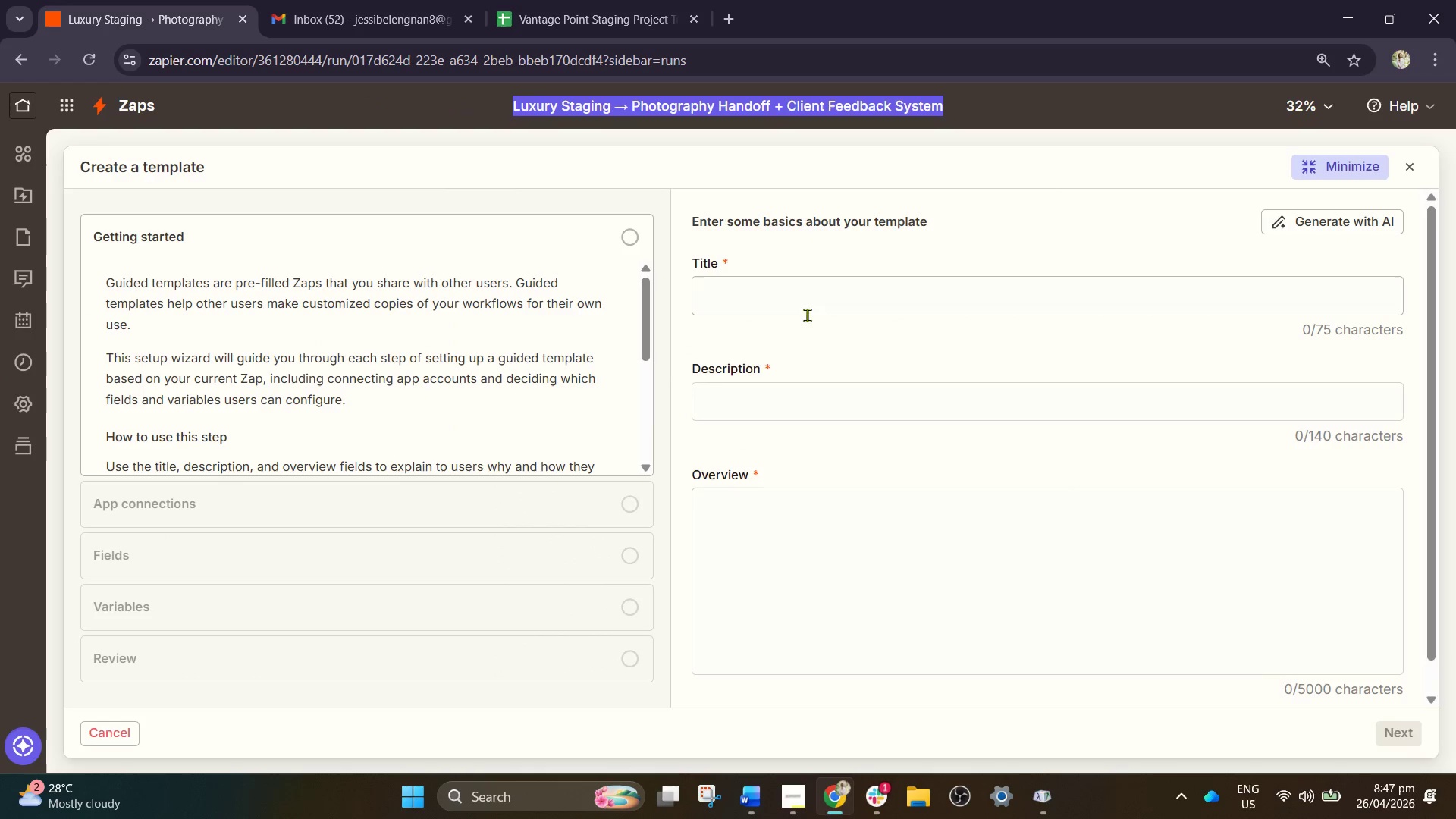 
key(Control+C)
 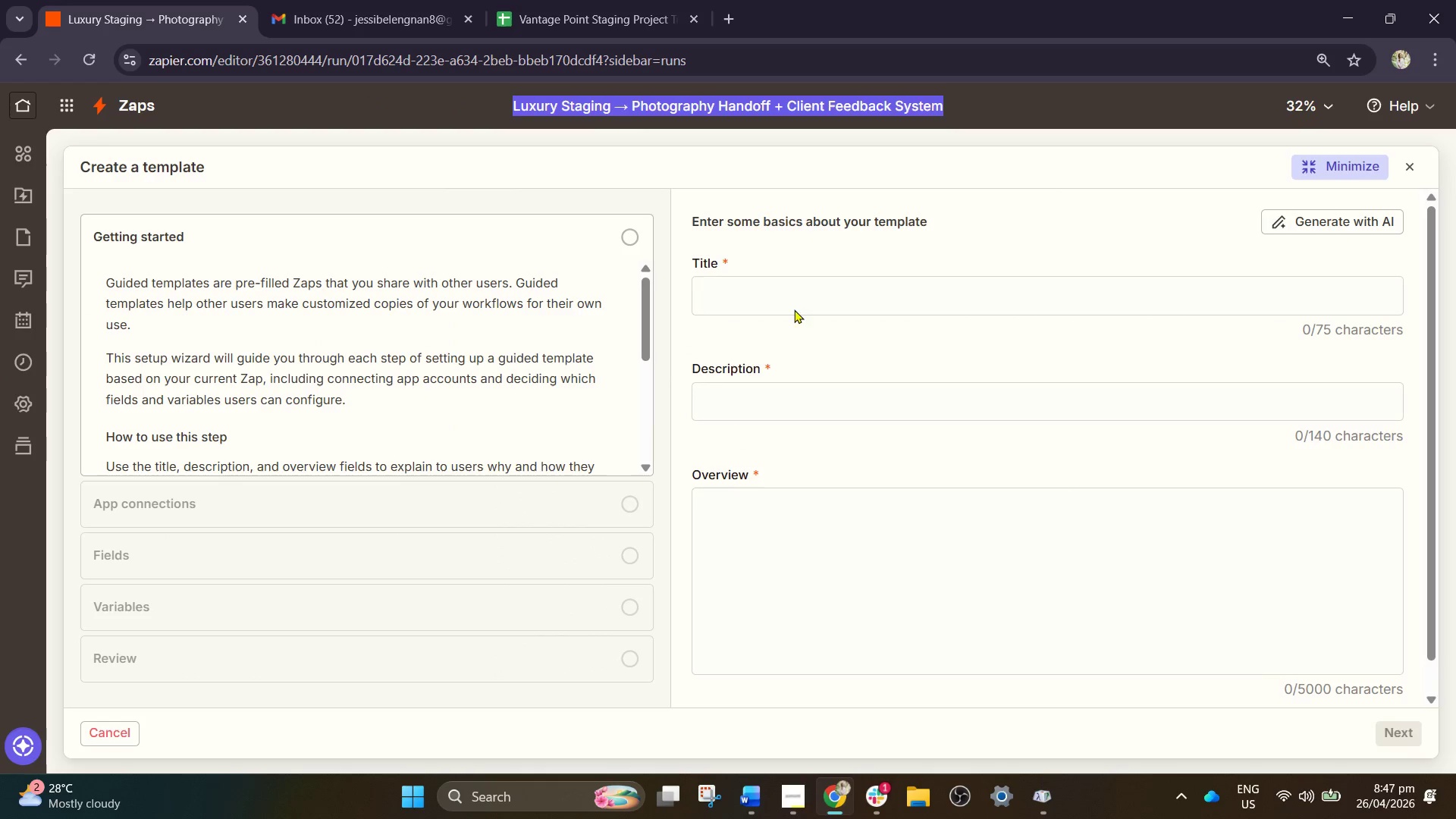 
left_click([793, 306])
 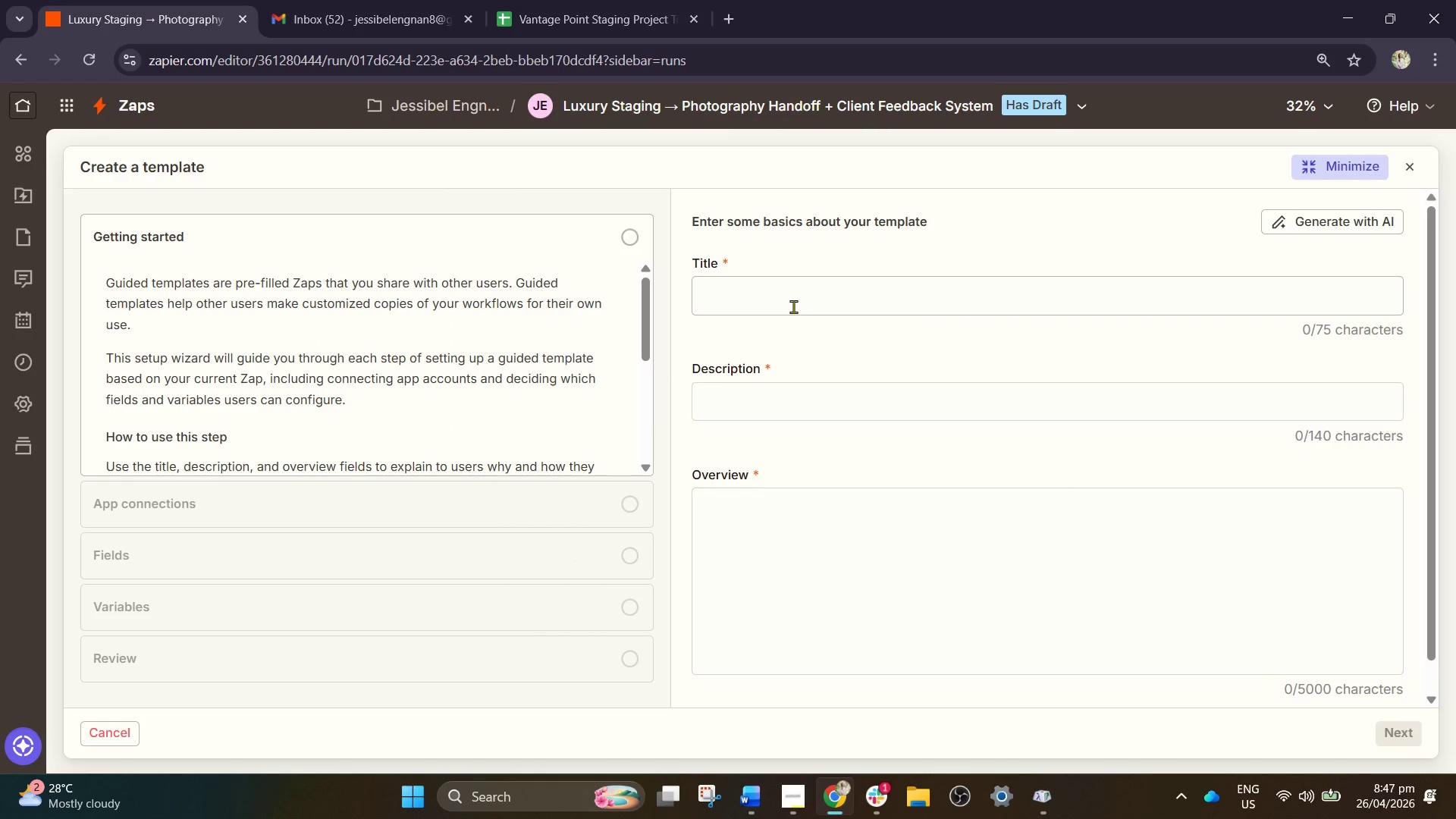 
key(Control+ControlLeft)
 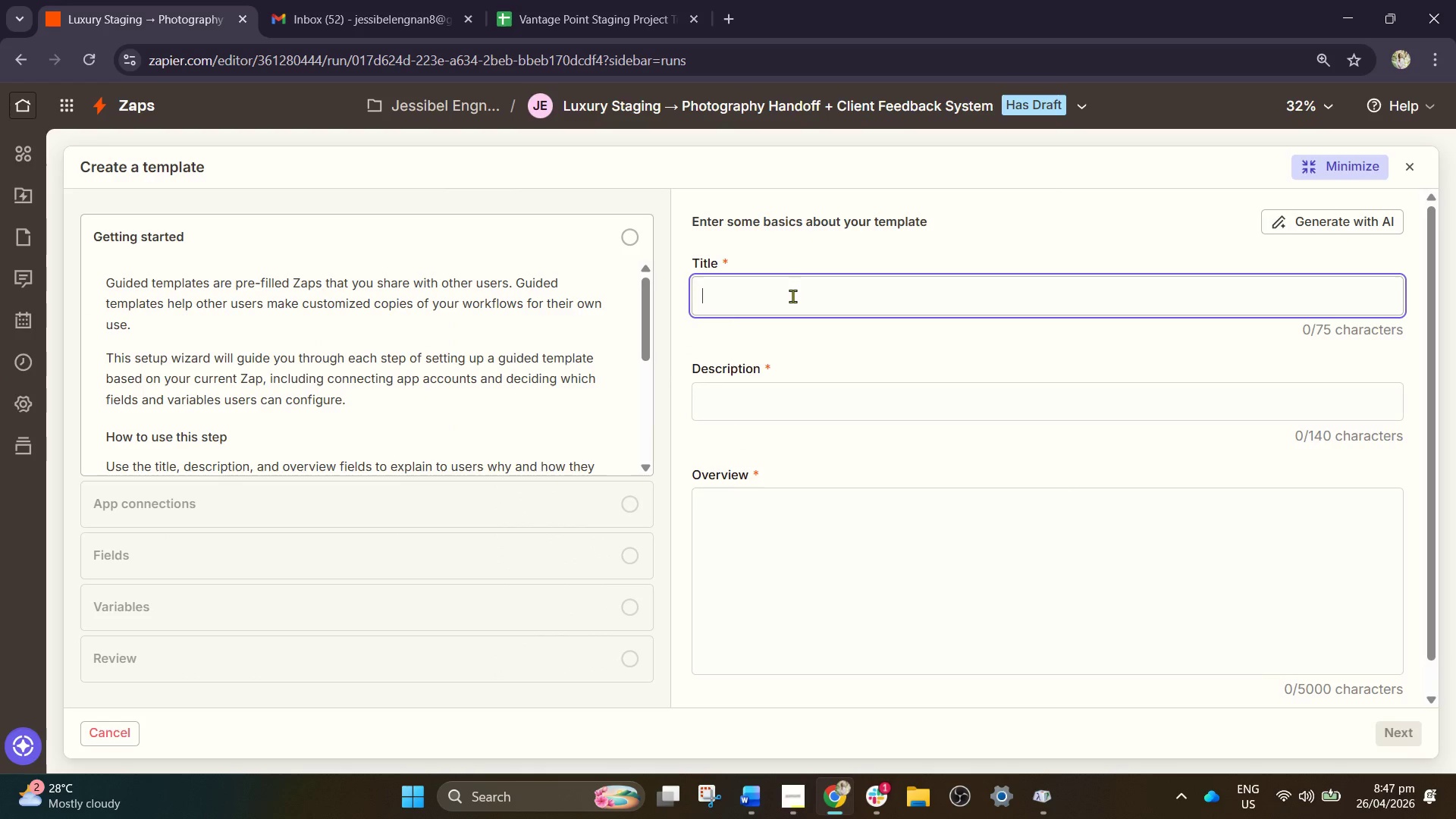 
left_click([792, 296])
 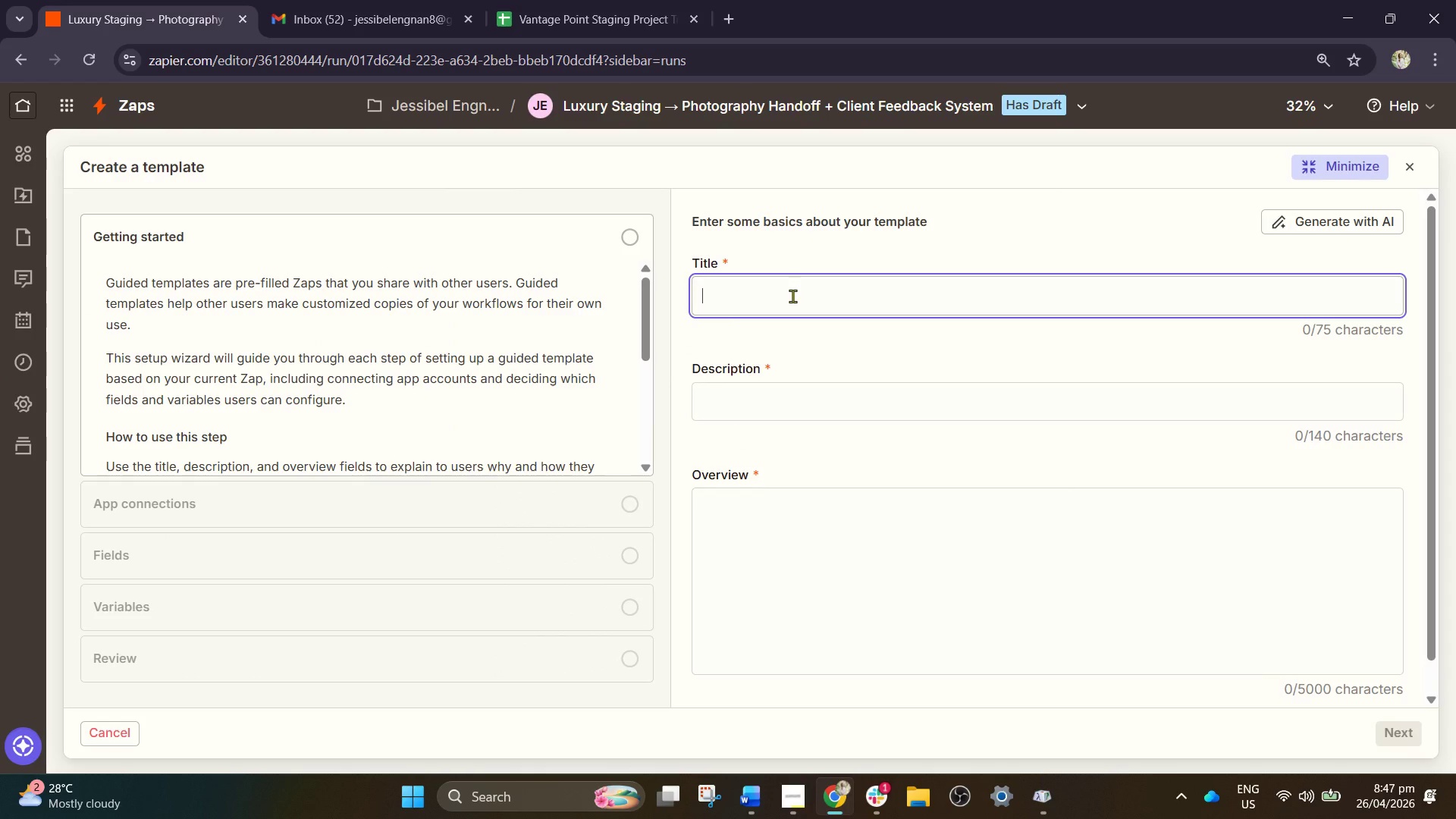 
key(Control+V)
 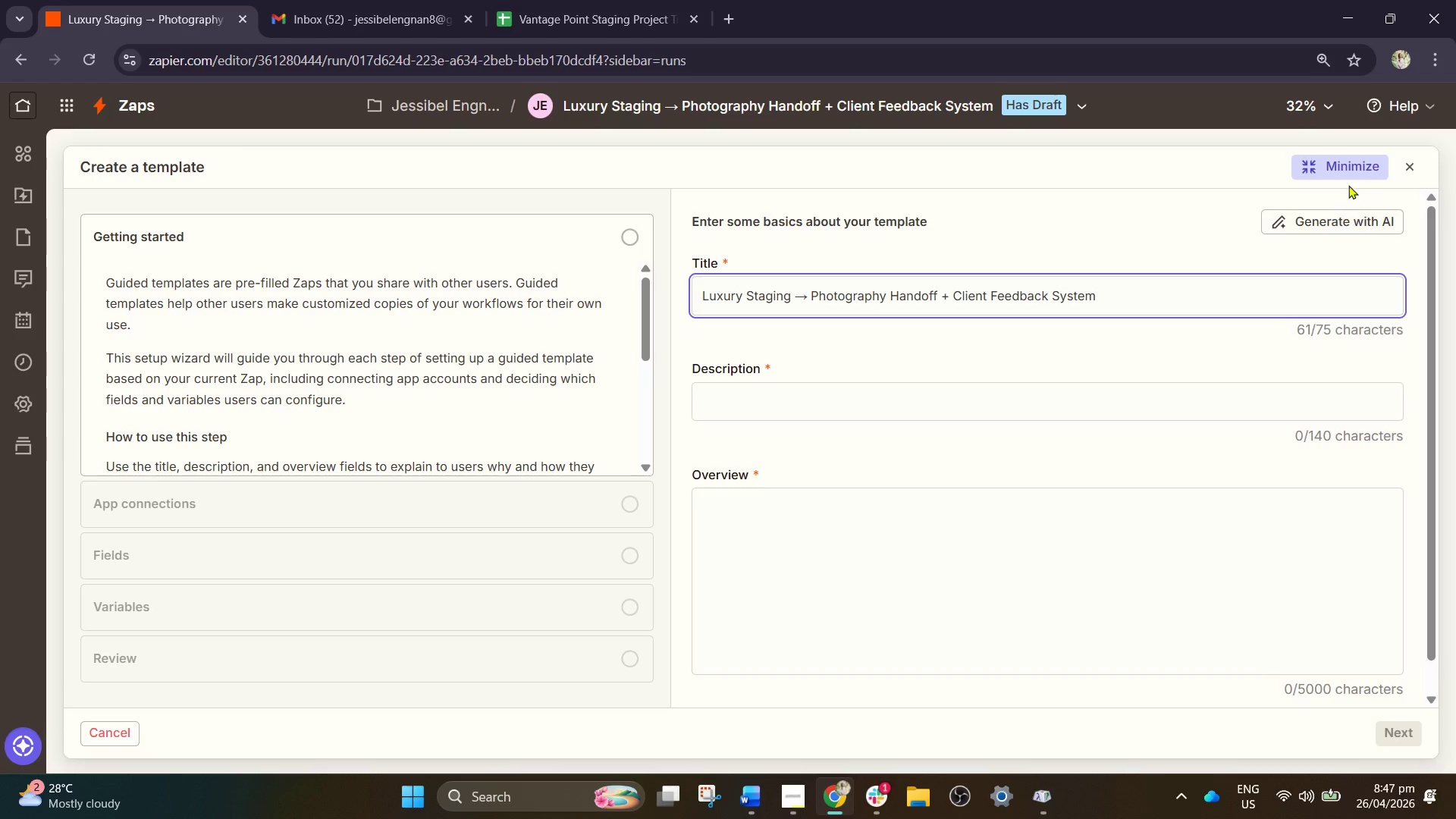 
left_click([1354, 171])
 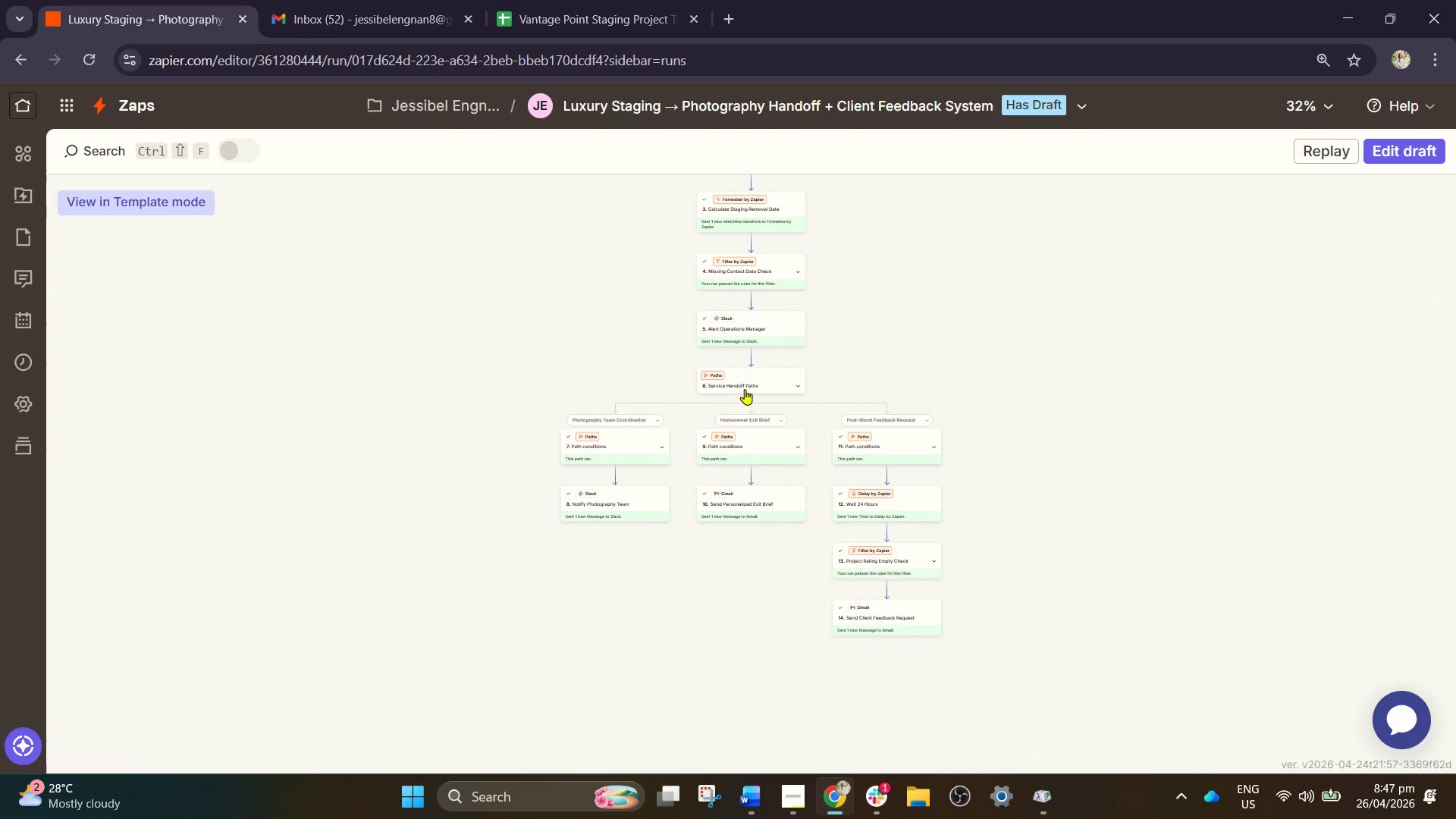 
left_click_drag(start_coordinate=[899, 316], to_coordinate=[784, 405])
 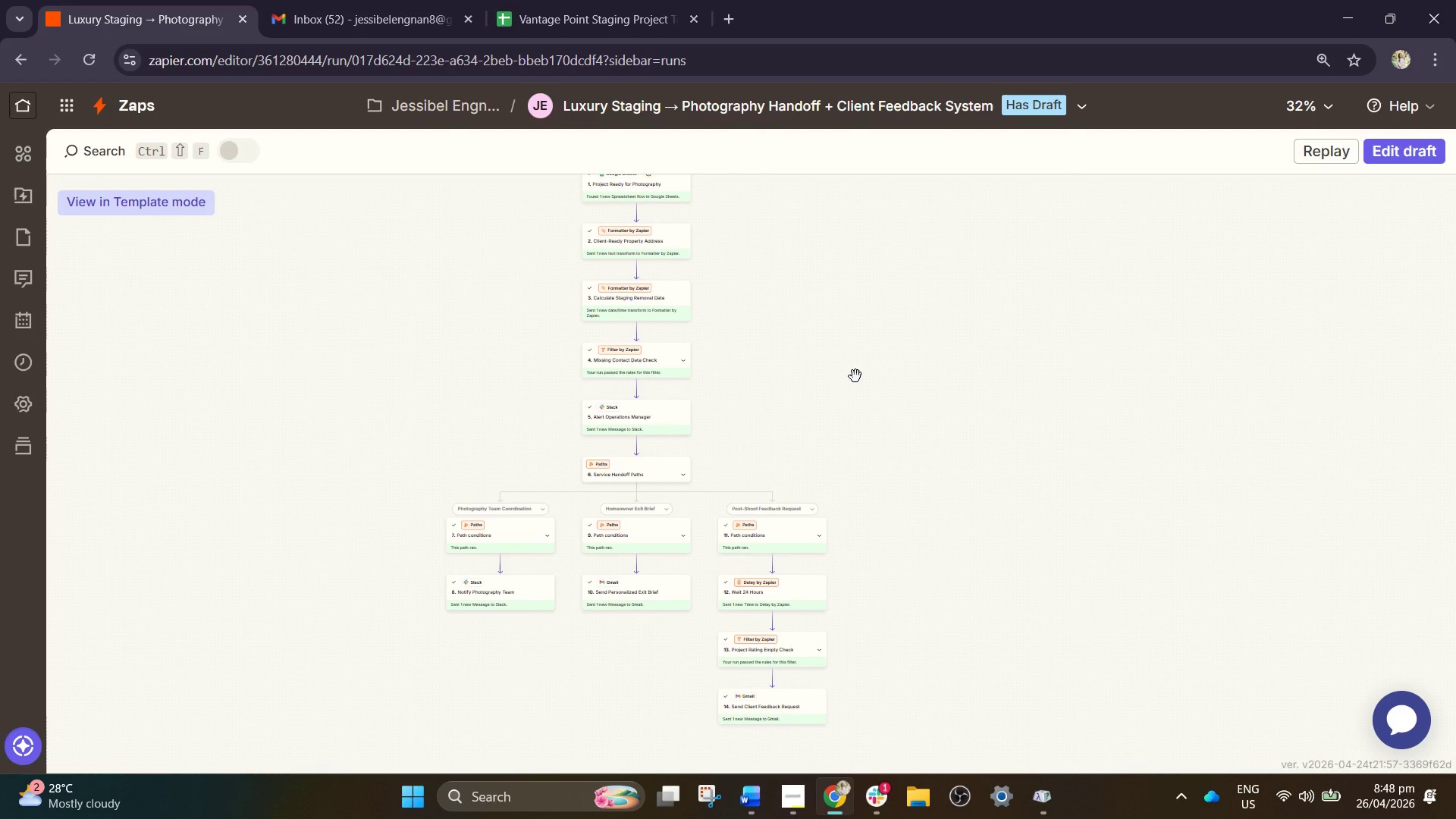 
wait(49.78)
 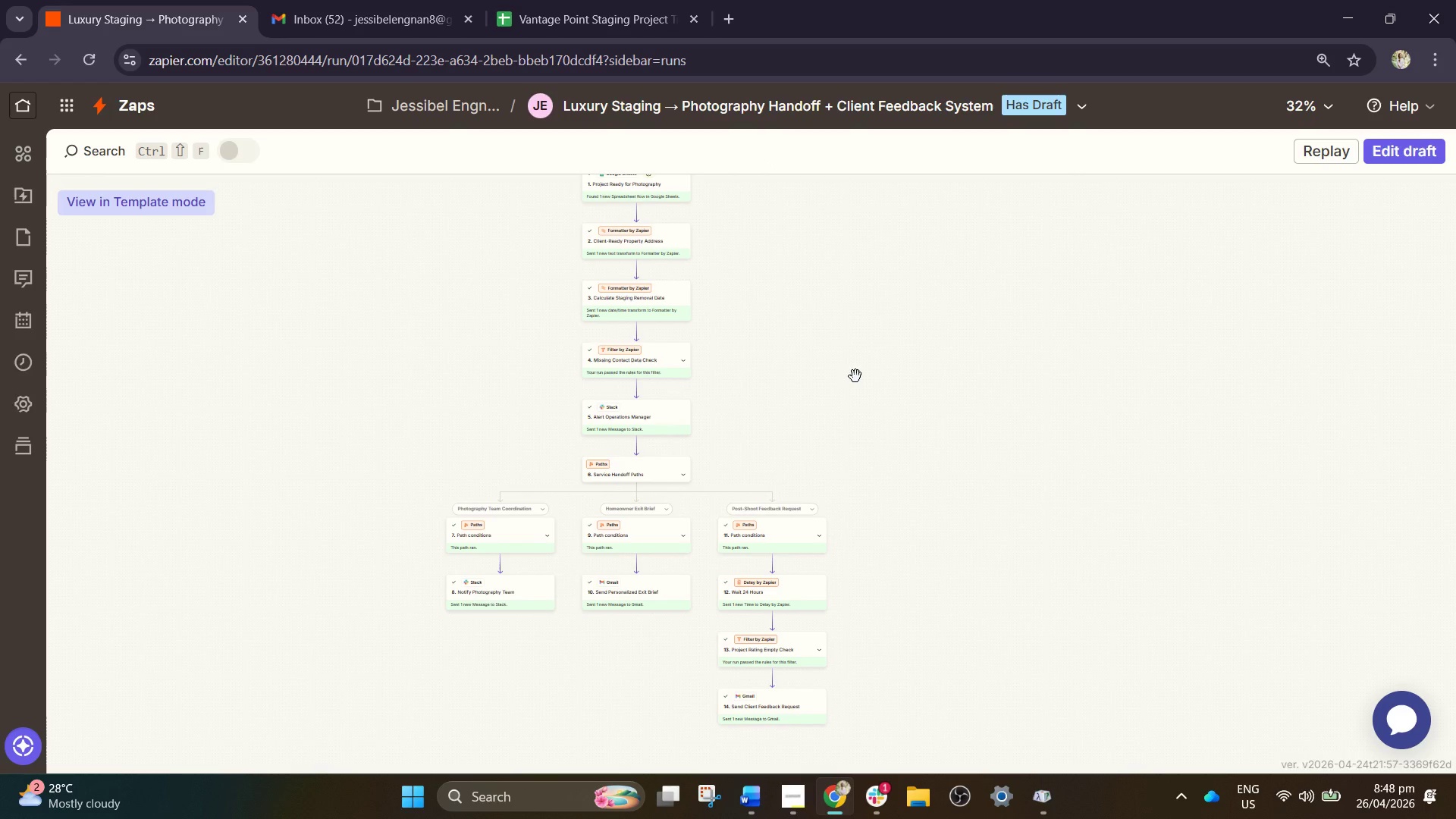 
left_click([573, 0])
 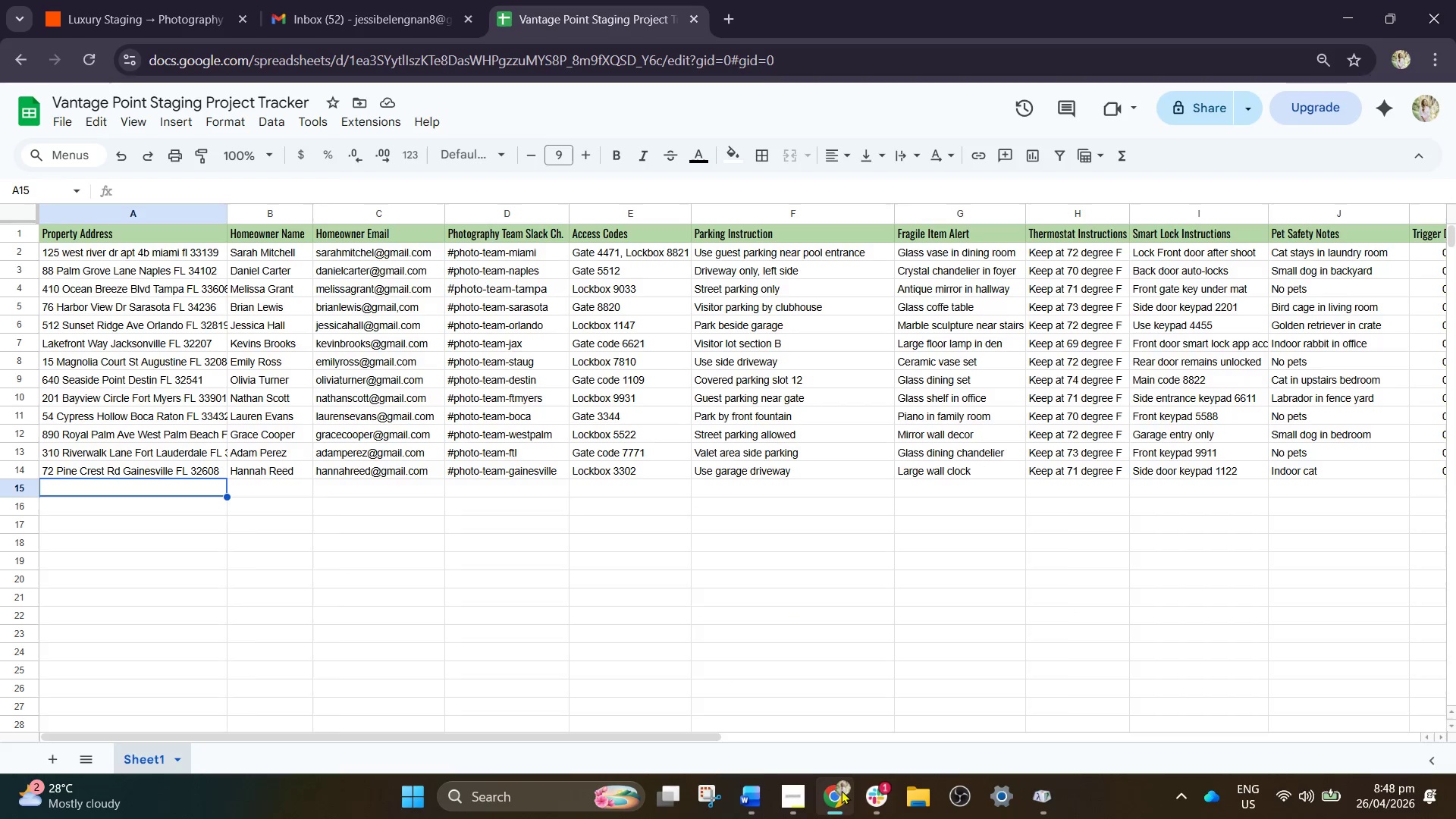 
left_click([803, 798])
 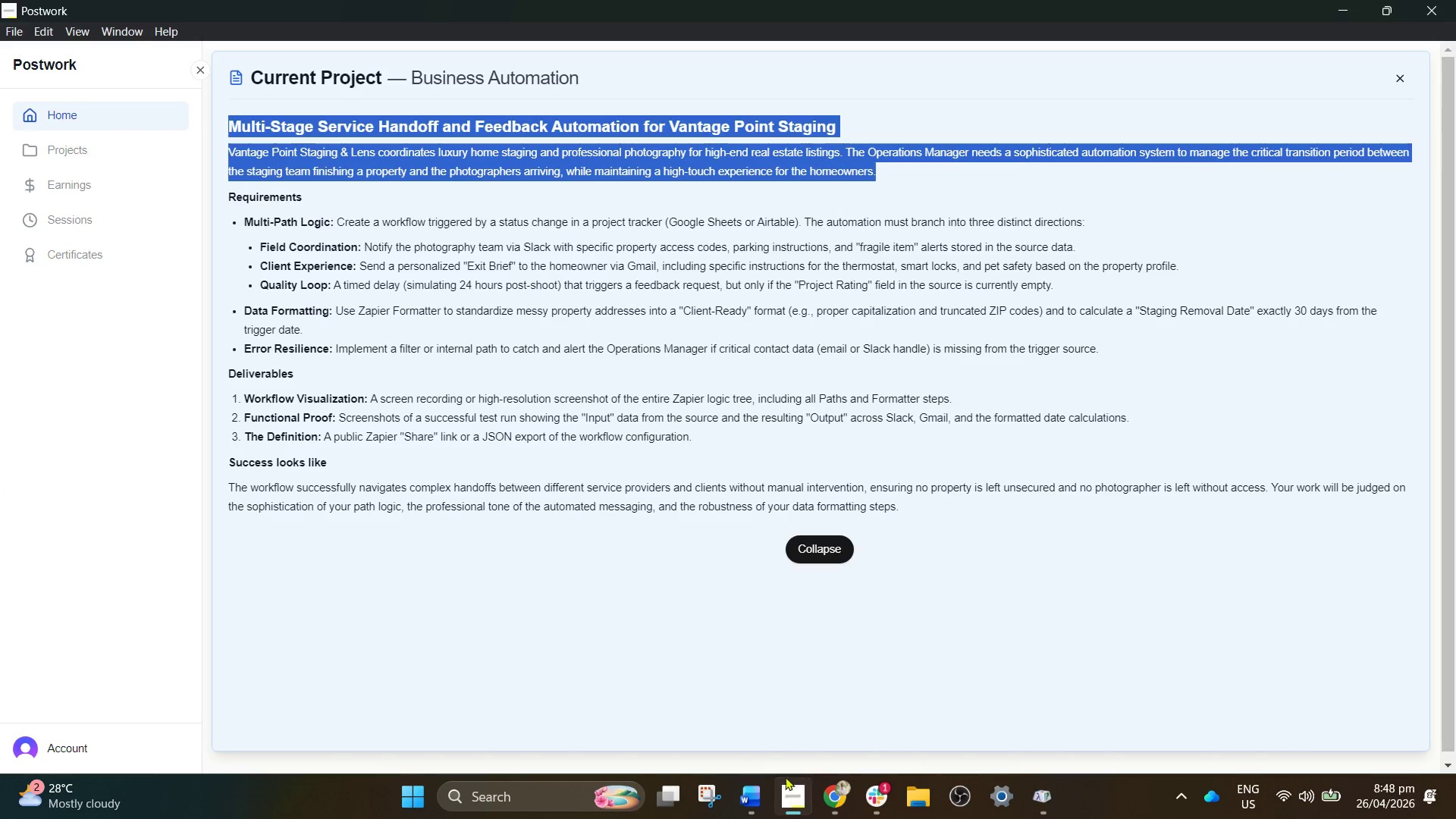 
left_click([764, 795])
 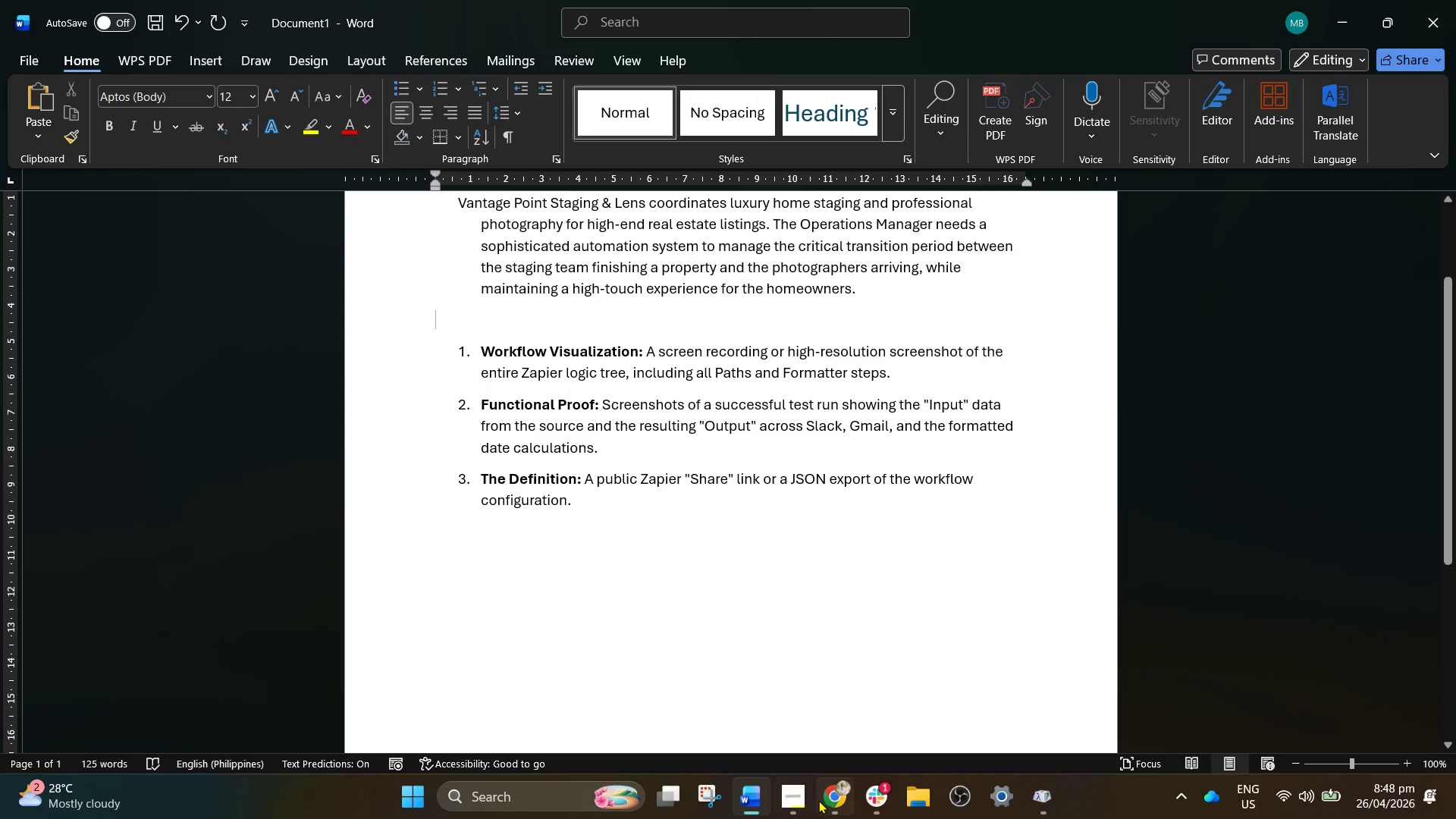 
left_click([837, 793])
 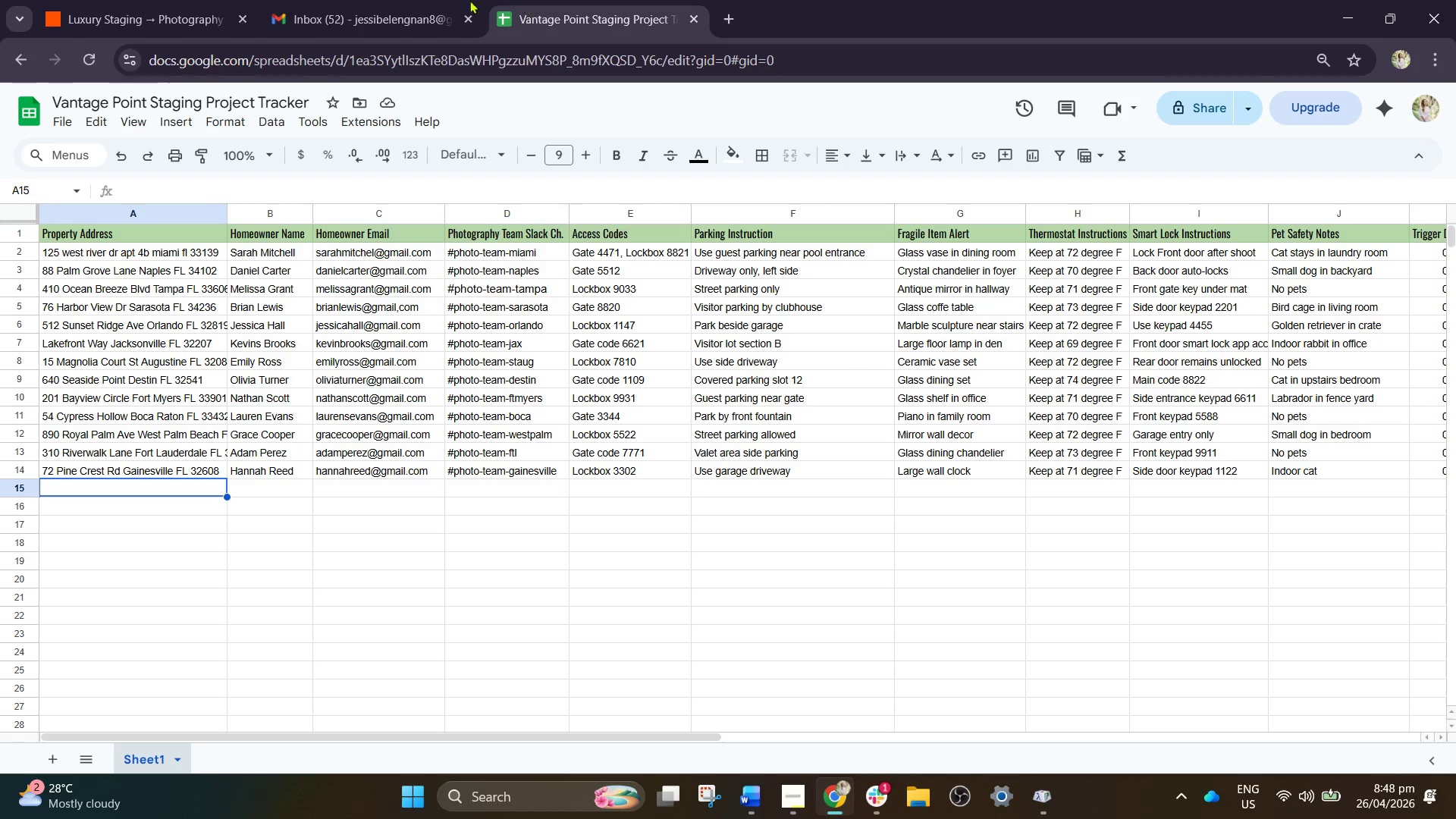 
left_click([311, 0])
 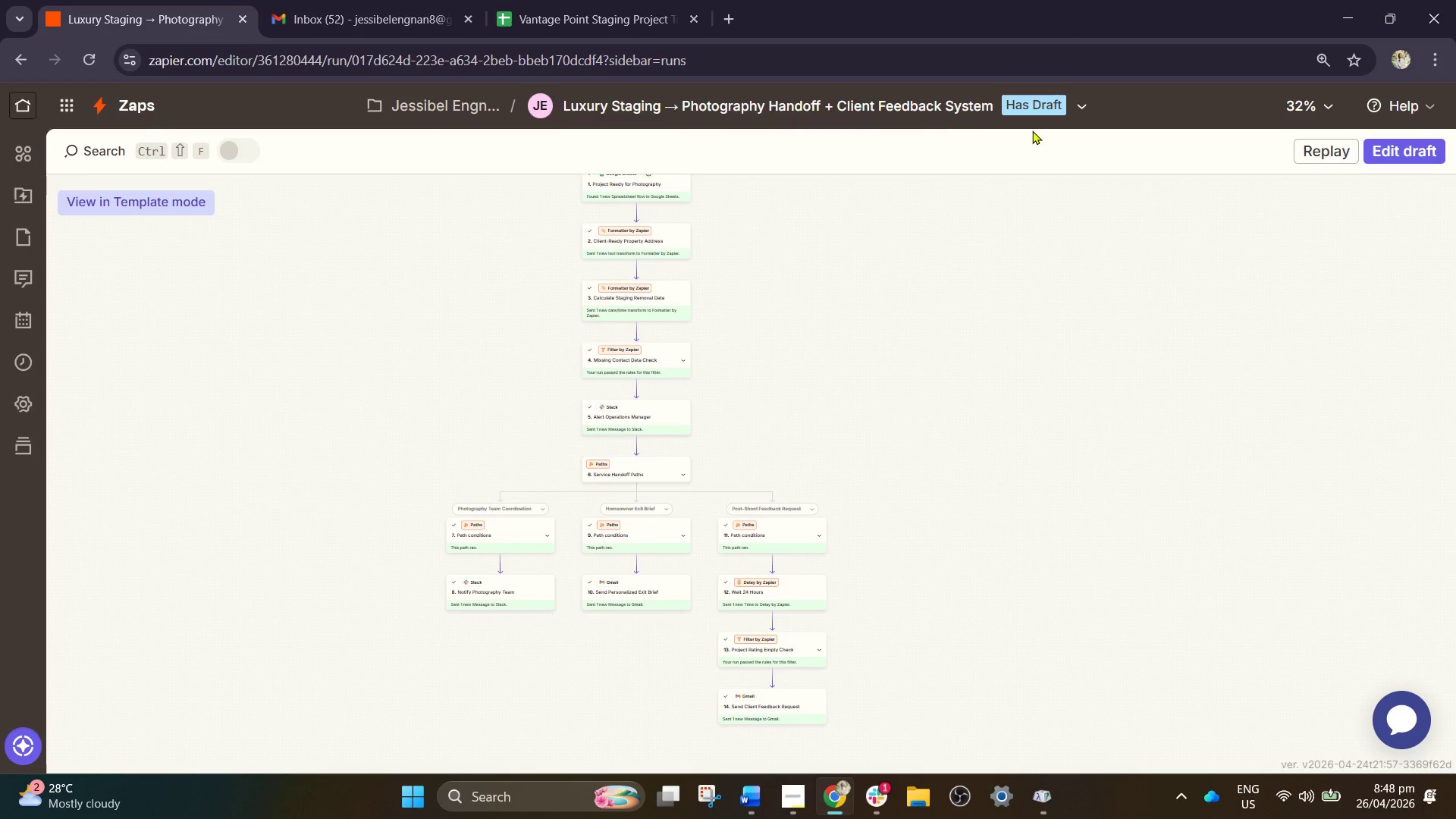 
left_click([837, 100])
 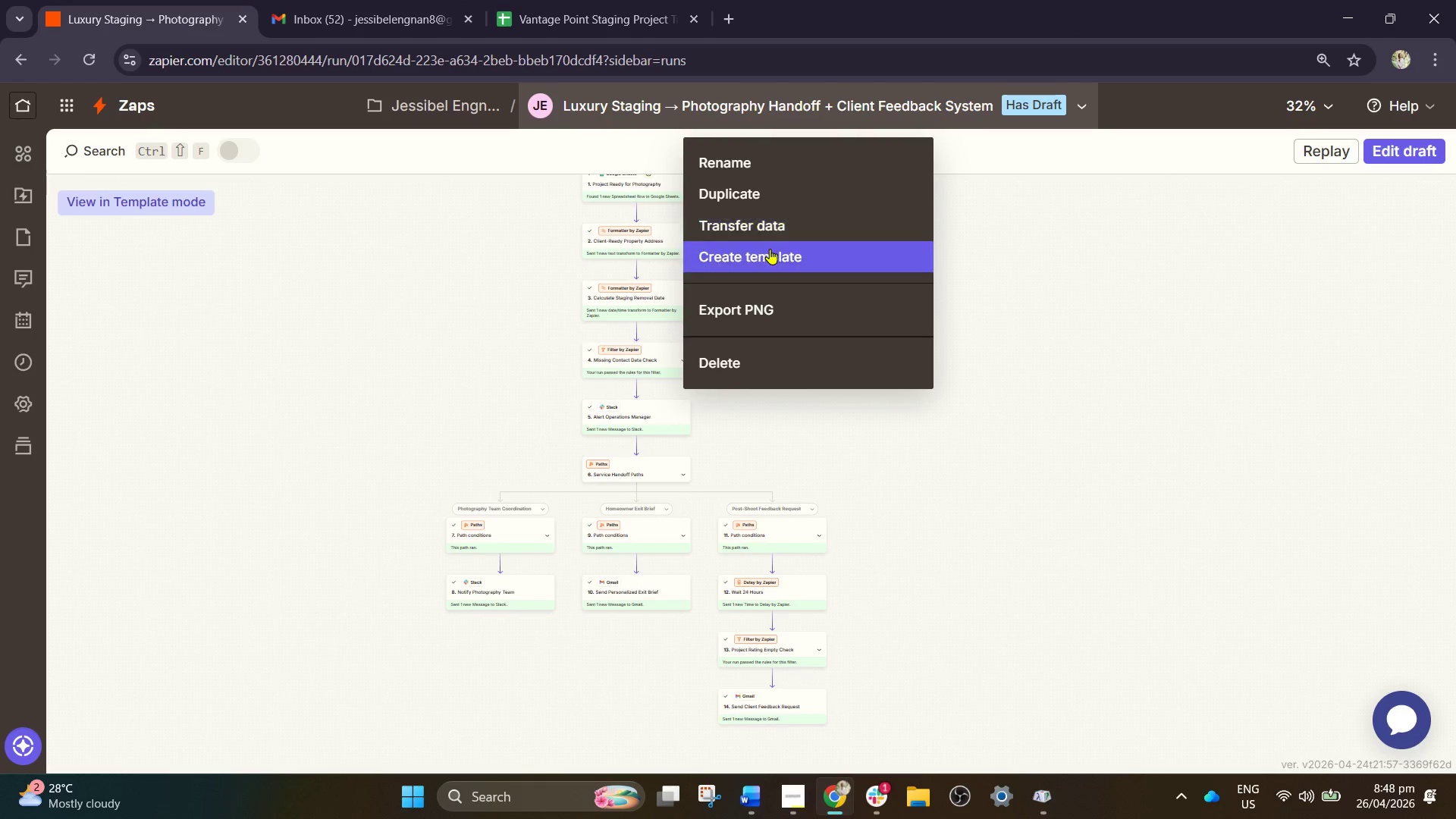 
left_click([770, 249])
 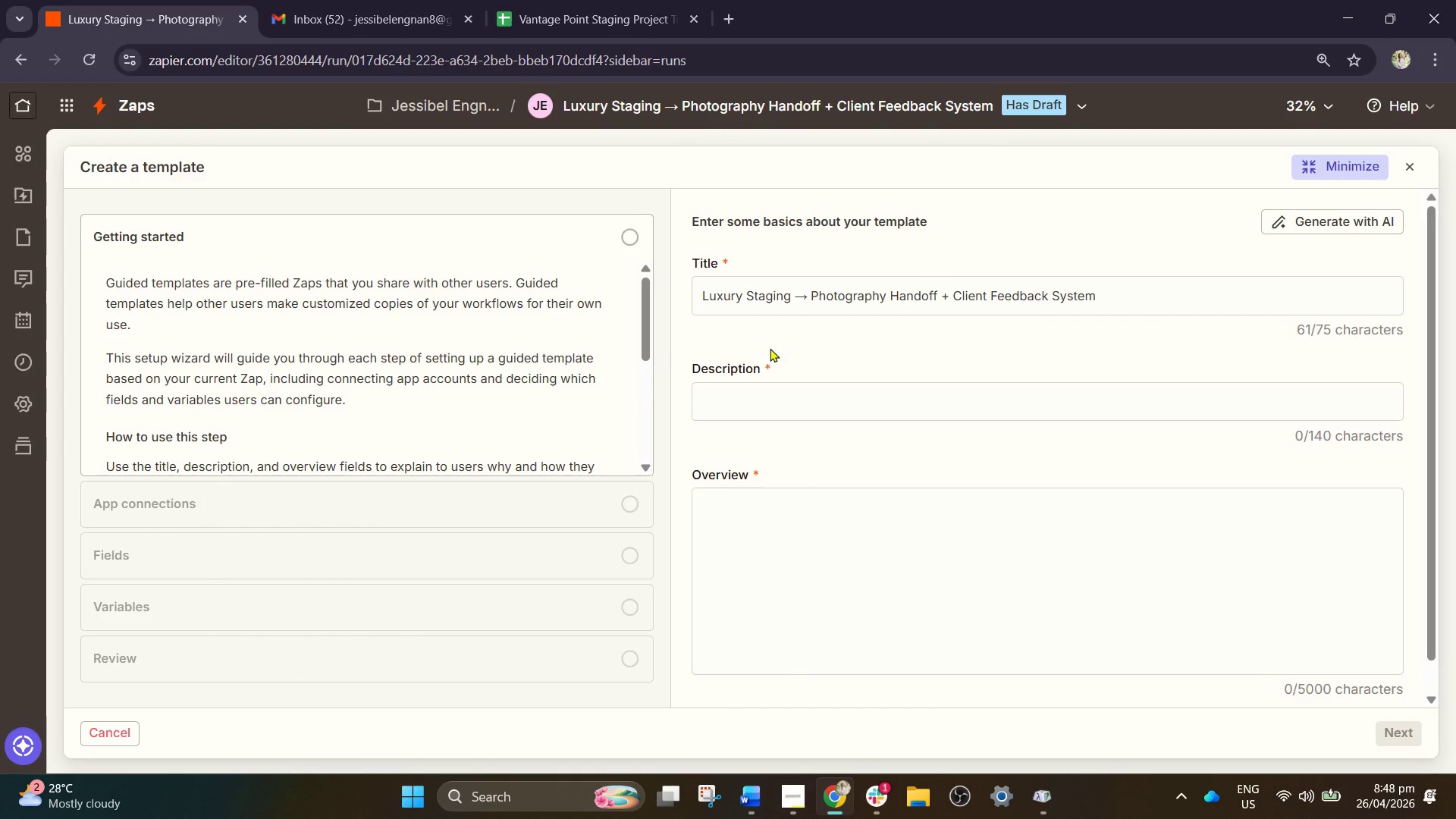 
left_click([770, 399])
 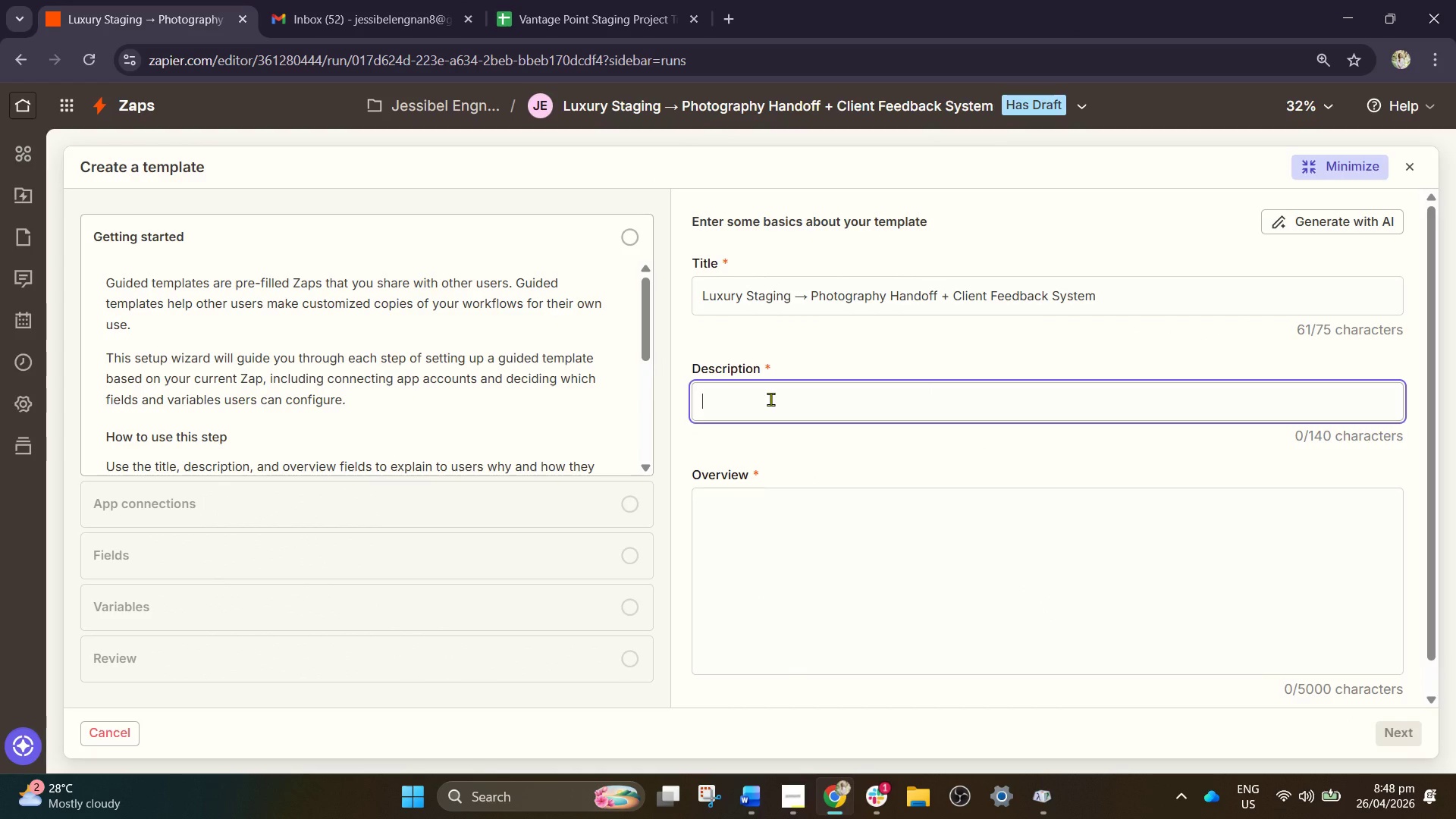 
type(Auro)
key(Backspace)
key(Backspace)
type(tomates staging ja)
key(Backspace)
key(Backspace)
type(handoff, photograohe)
key(Backspace)
key(Backspace)
type(p)
key(Backspace)
key(Backspace)
type(pp)
key(Backspace)
type(her alerts, homeowner upda)
key(Backspace)
type(ates, and post-shoot feedback for ms)
key(Backspace)
key(Backspace)
type(smooth lusu=)
key(Backspace)
key(Backspace)
key(Backspace)
type(xury listing corr)
key(Backspace)
key(Backspace)
type(ordination)
 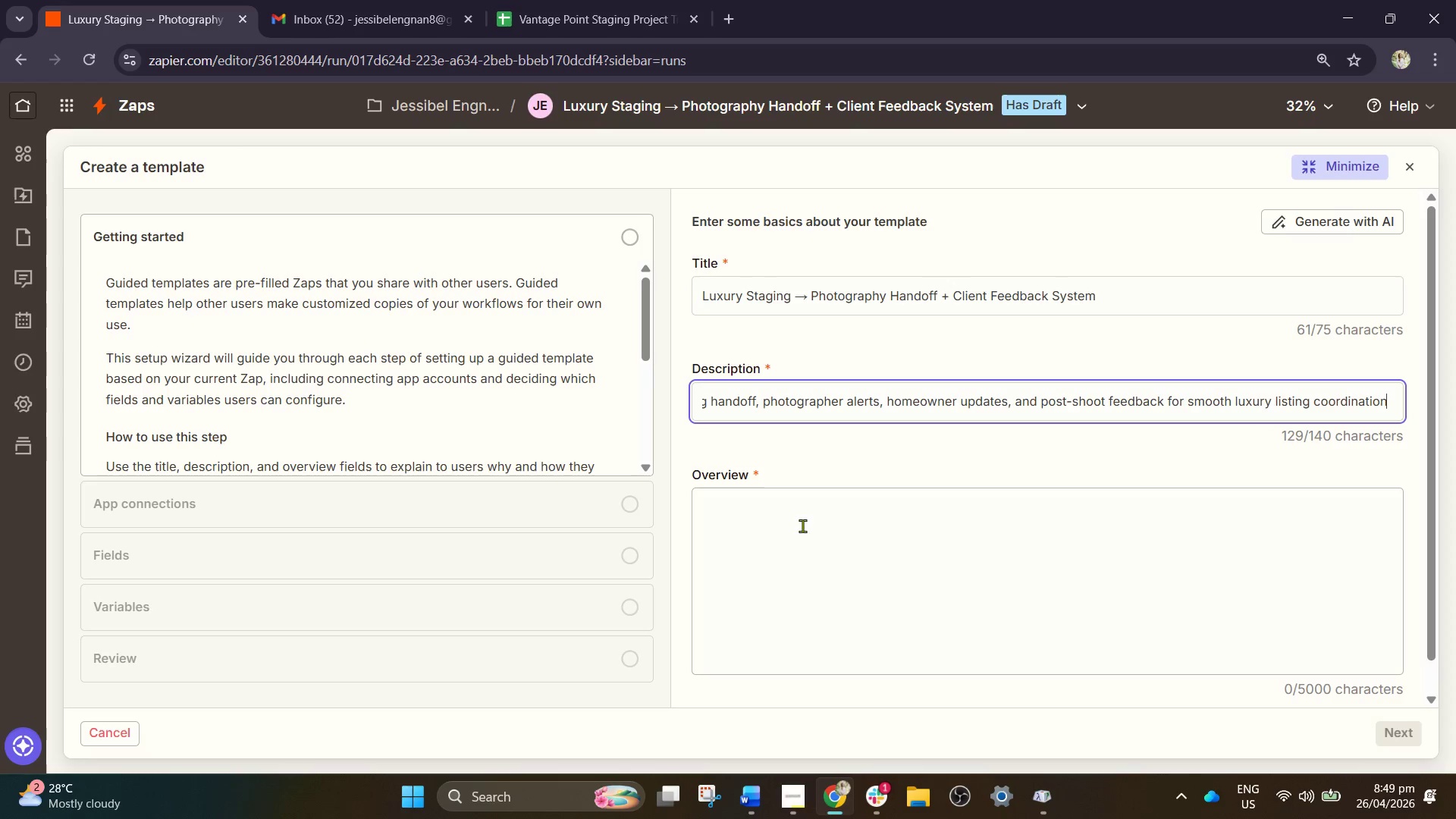 
left_click([861, 543])
 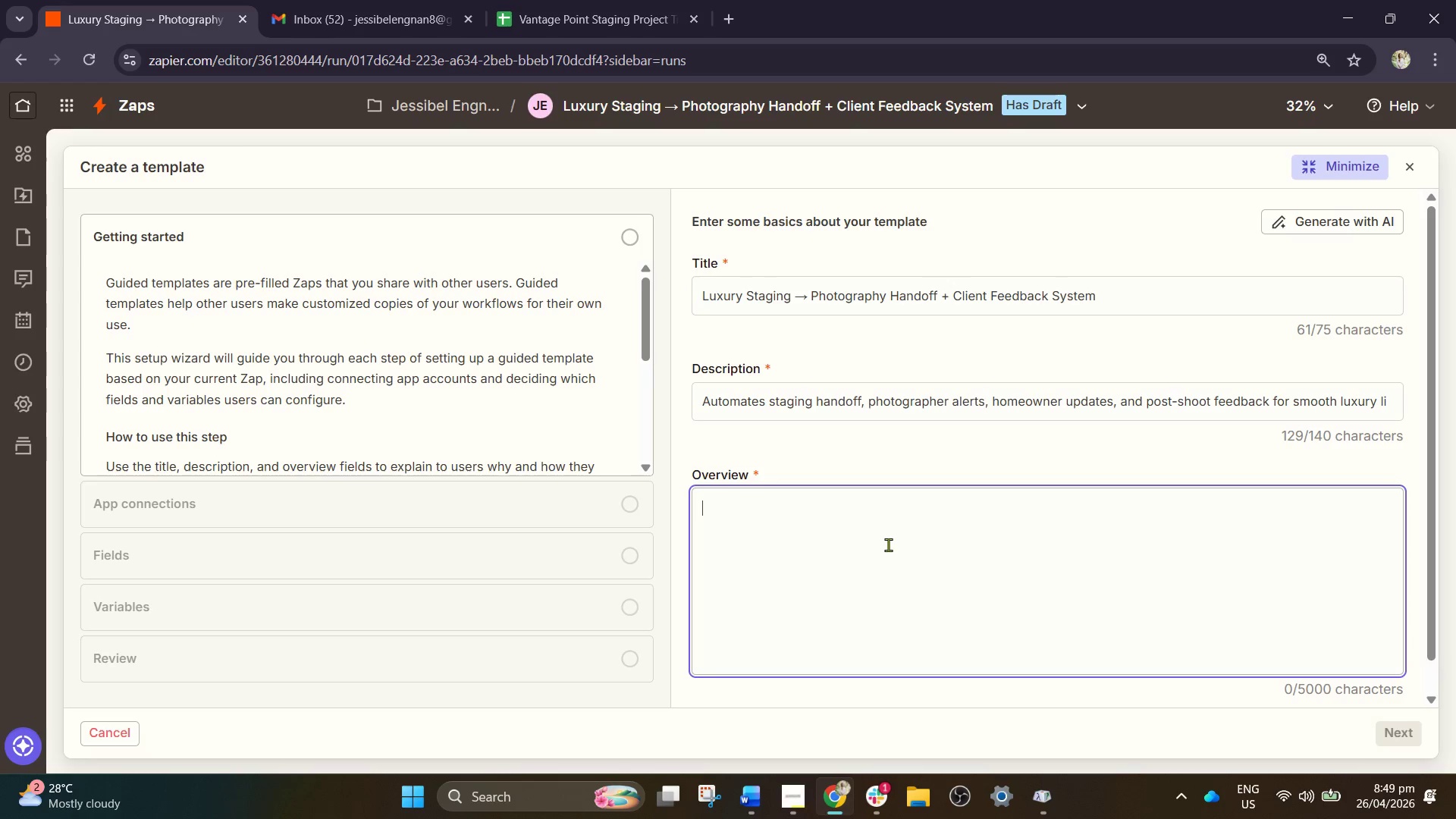 
type(This Zap atu)
key(Backspace)
key(Backspace)
type(uo)
key(Backspace)
type(tomates staging handof )
key(Backspace)
type(f by notifying oh)
key(Backspace)
key(Backspace)
type(photographers, updating homeowners, and sending feedback follow-ups FOR A )
key(Backspace)
key(Backspace)
key(Backspace)
key(Backspace)
key(Backspace)
key(Backspace)
type(for a smooth, stress )
key(Backspace)
type(-free worf)
key(Backspace)
type(f)
key(Backspace)
type(klow.)
 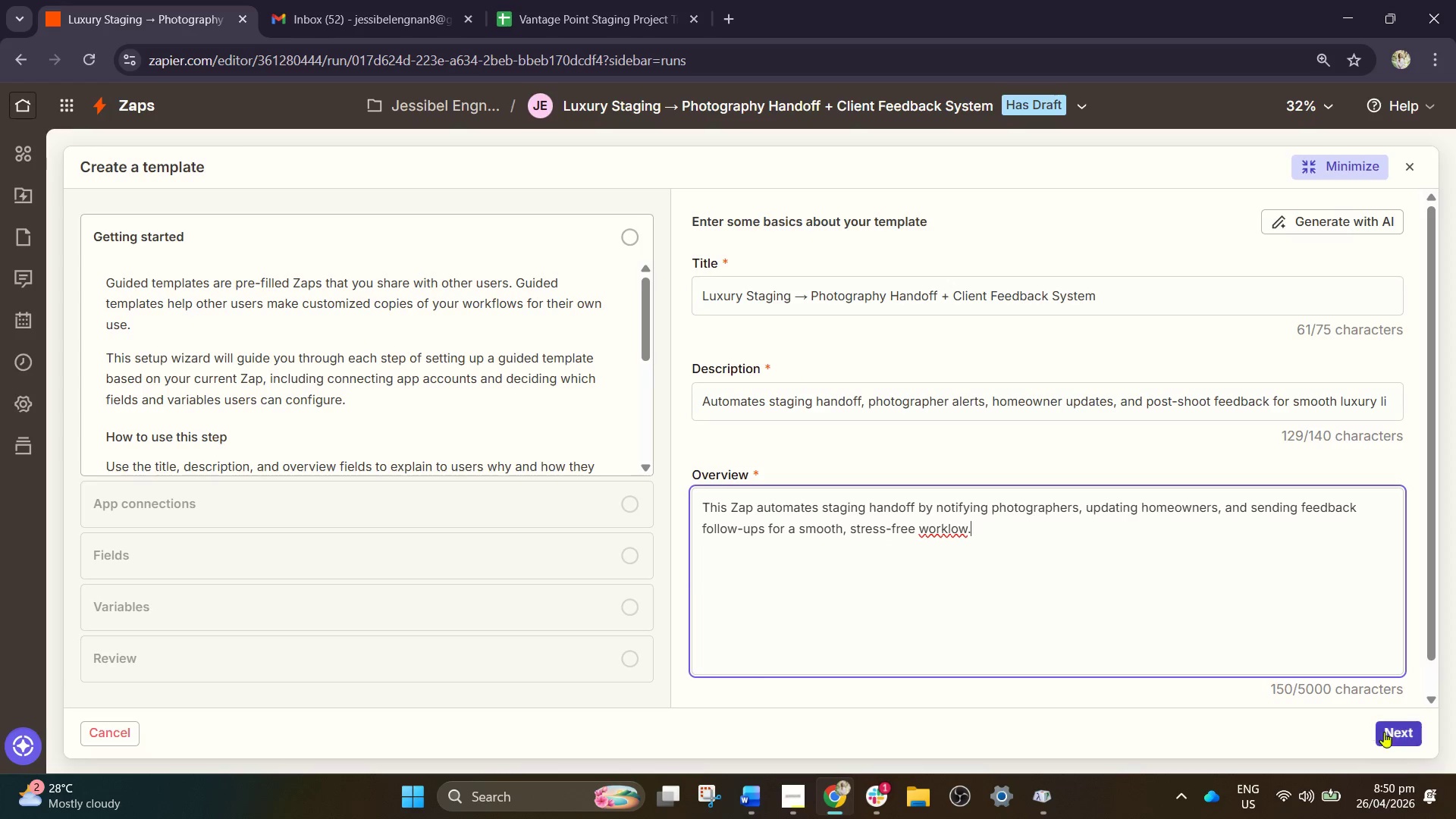 
double_click([1390, 733])
 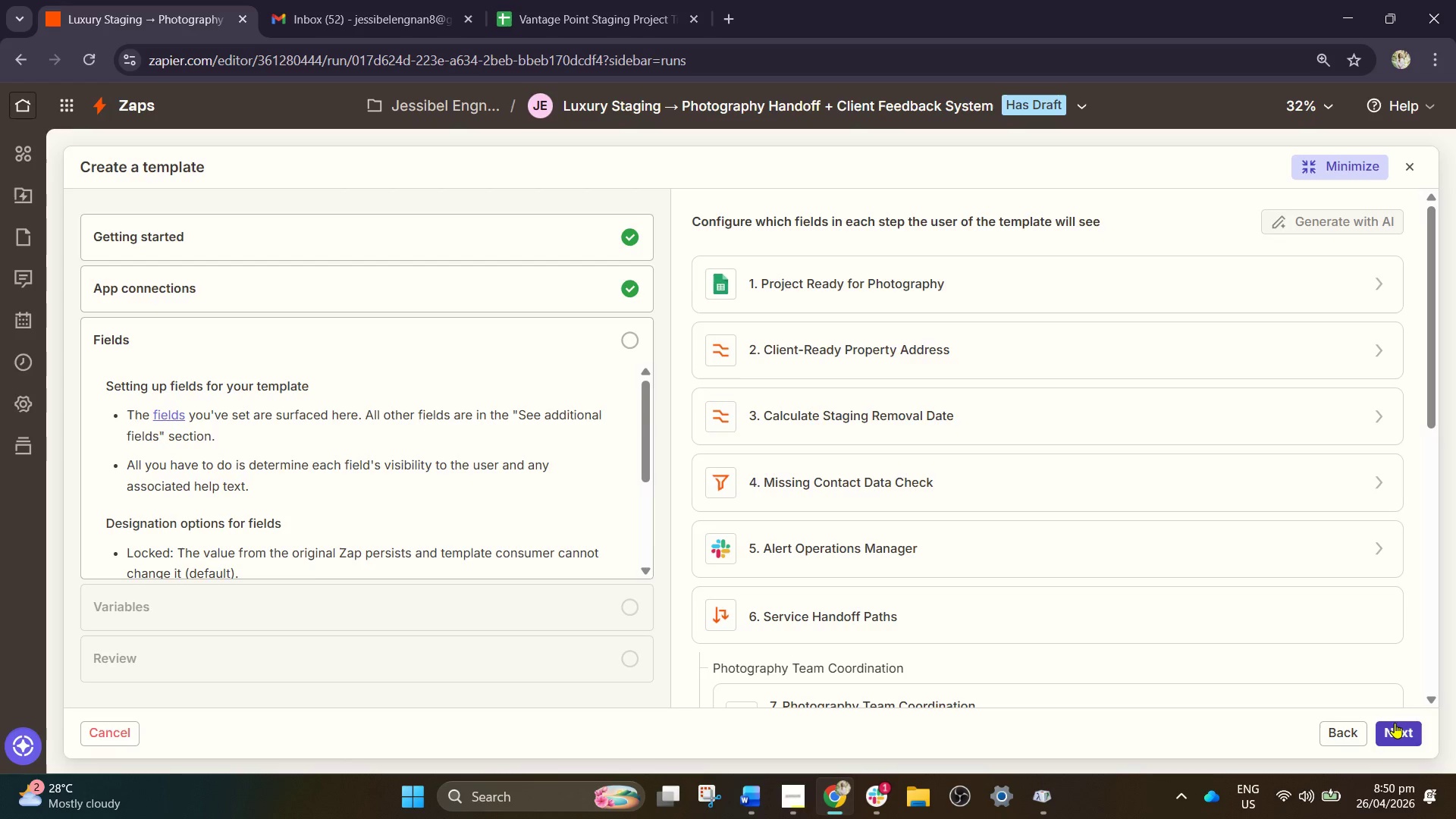 
double_click([1395, 723])
 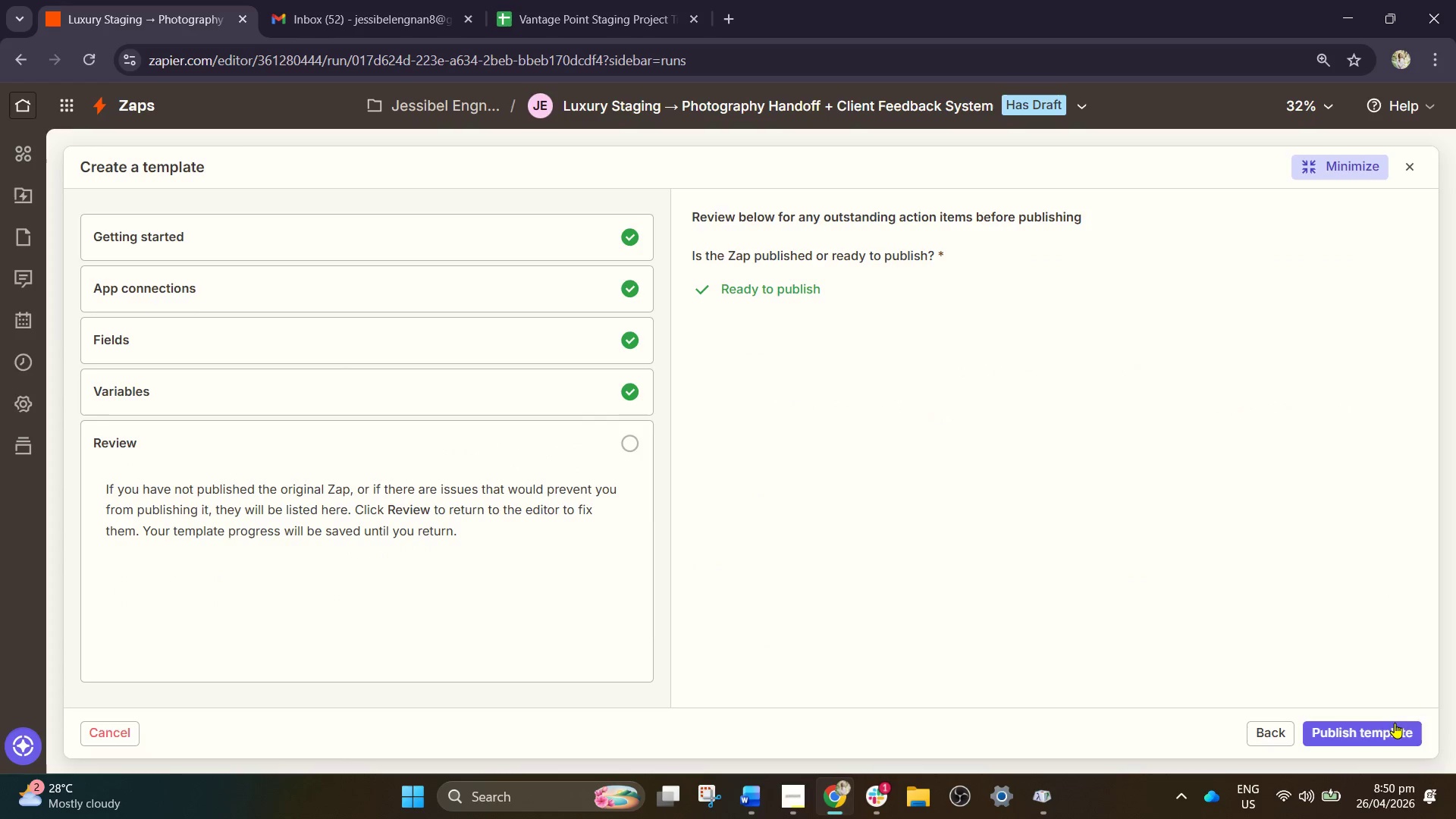 
left_click([1387, 733])
 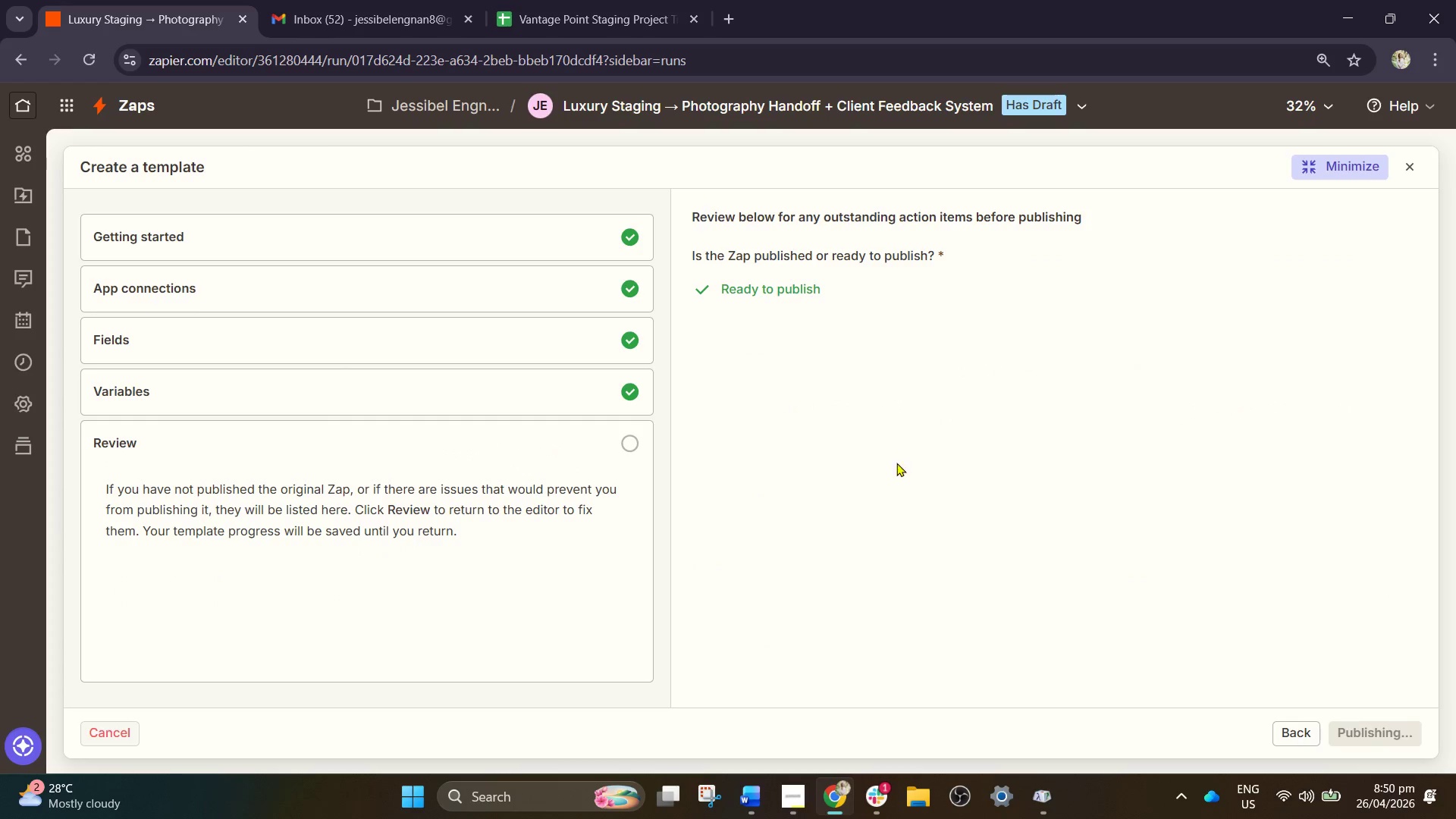 
mouse_move([665, 450])
 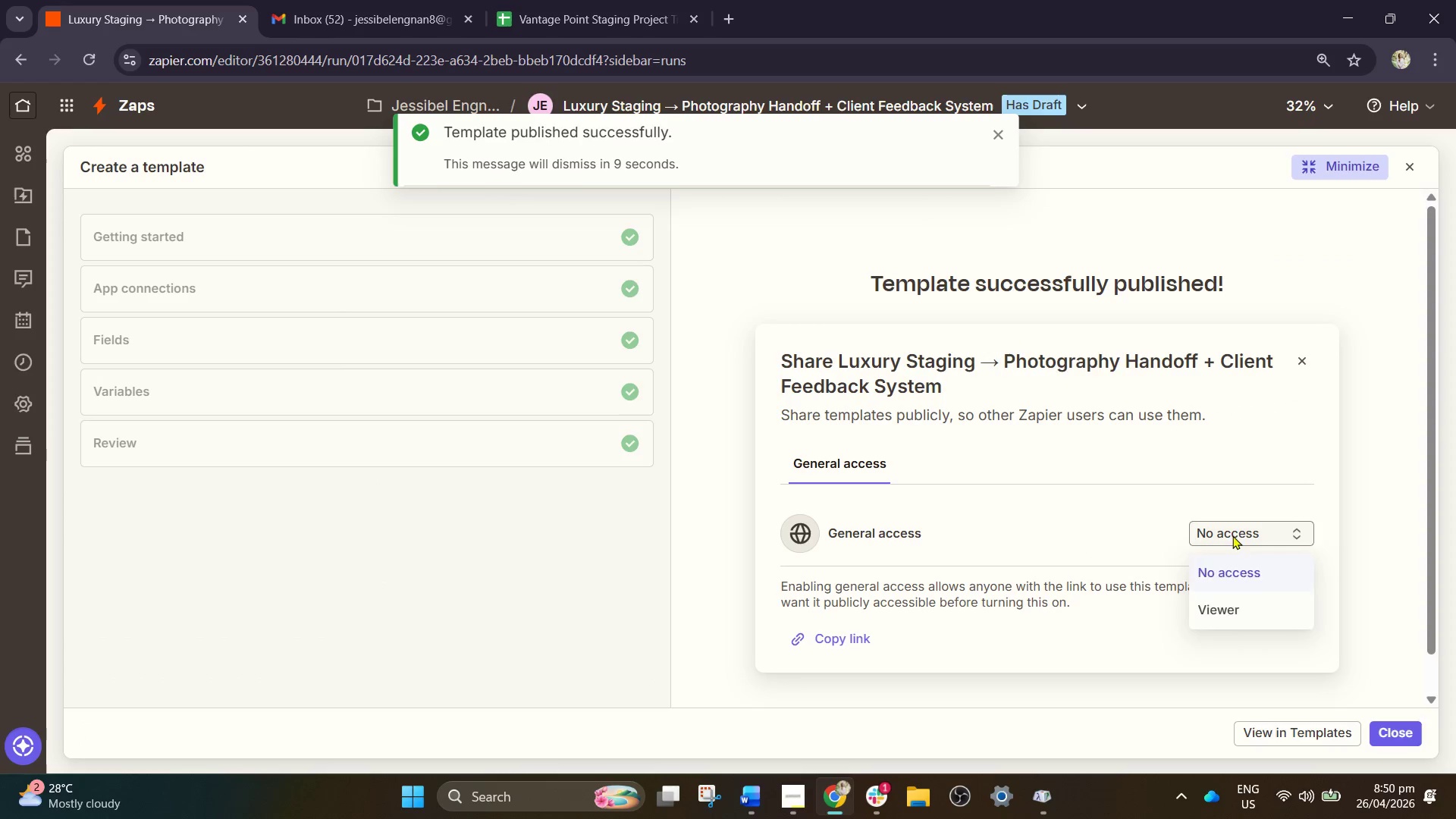 
left_click([1238, 531])
 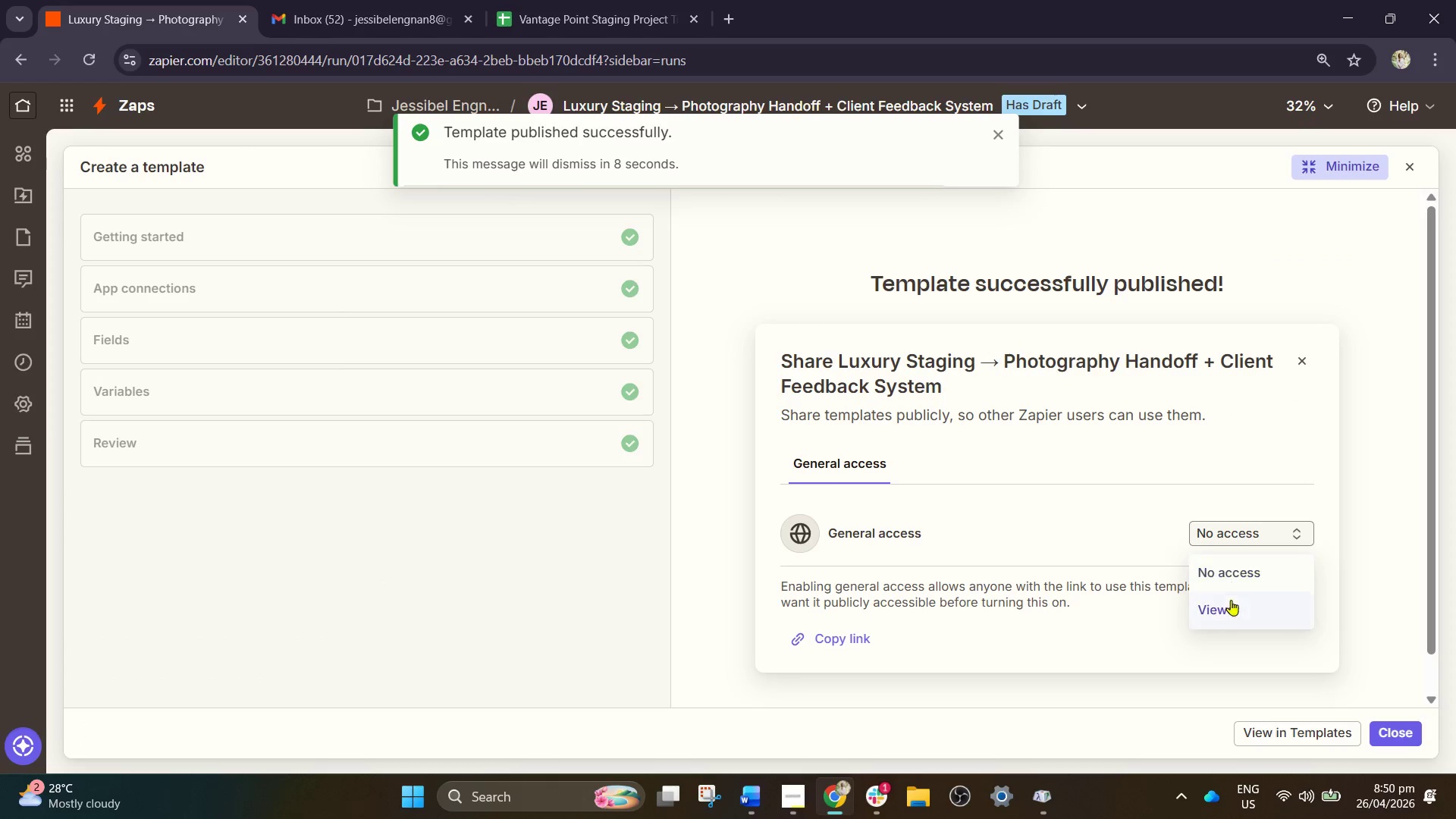 
left_click([1231, 603])
 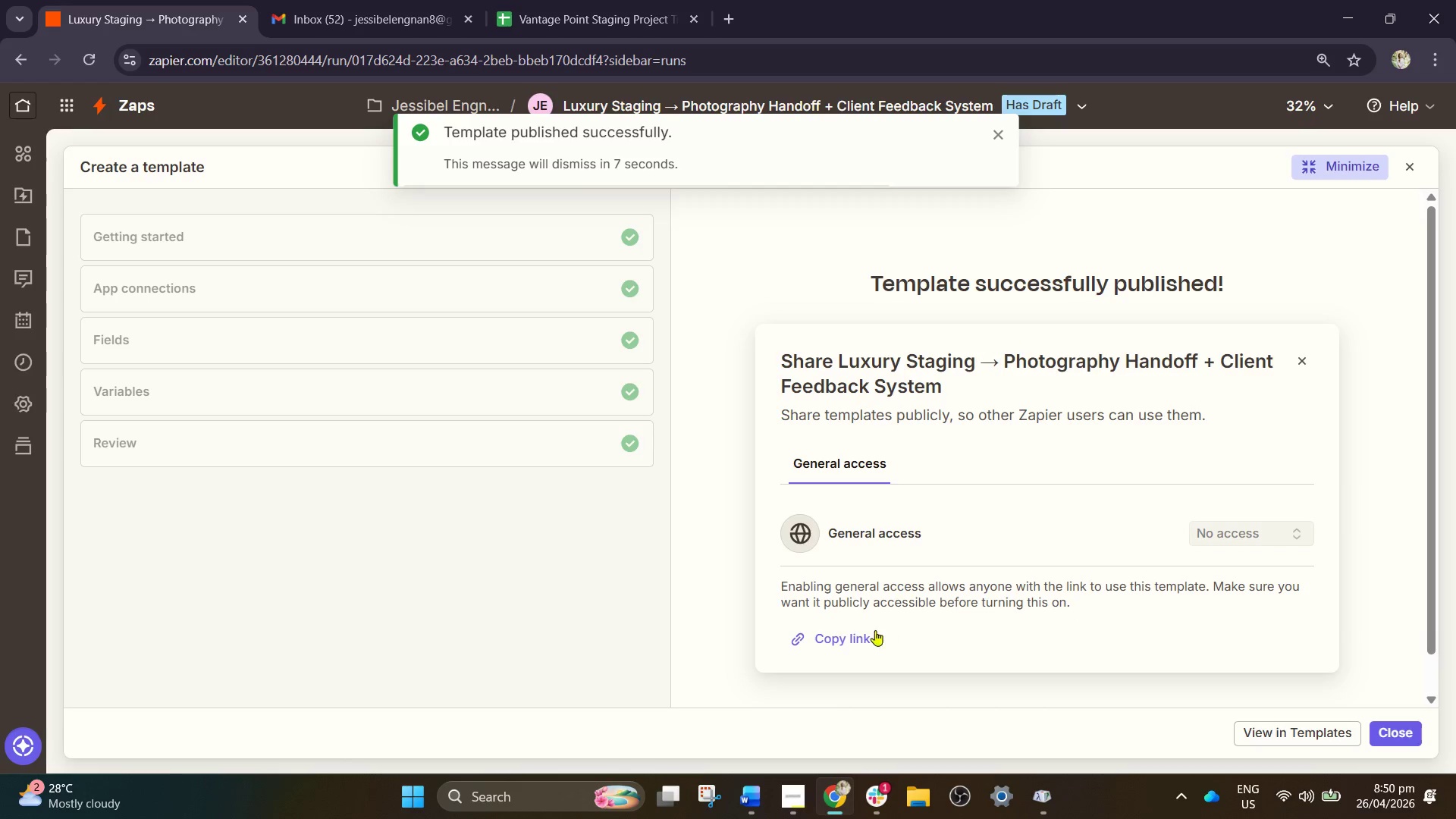 
left_click([839, 632])
 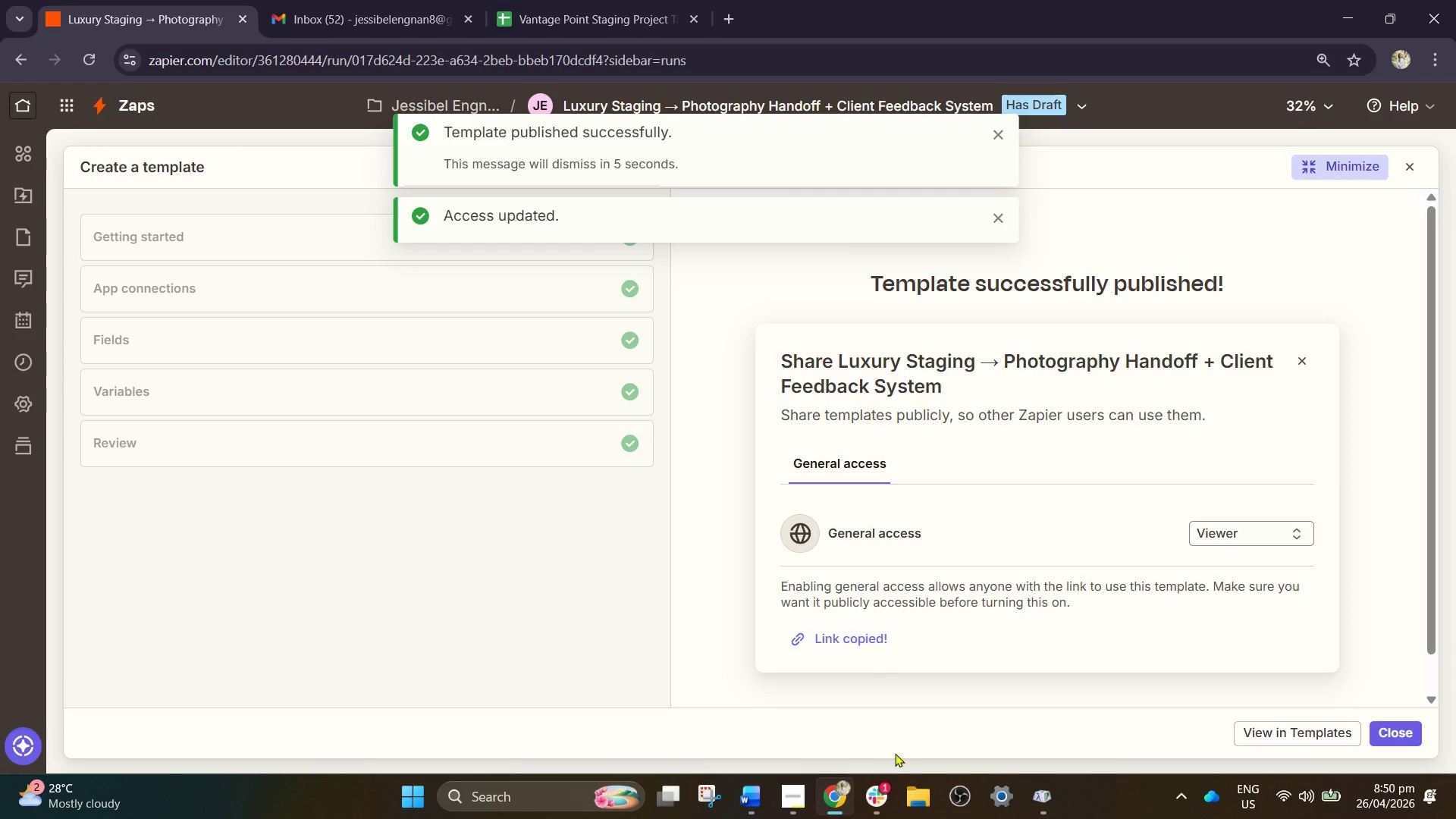 
left_click([762, 800])
 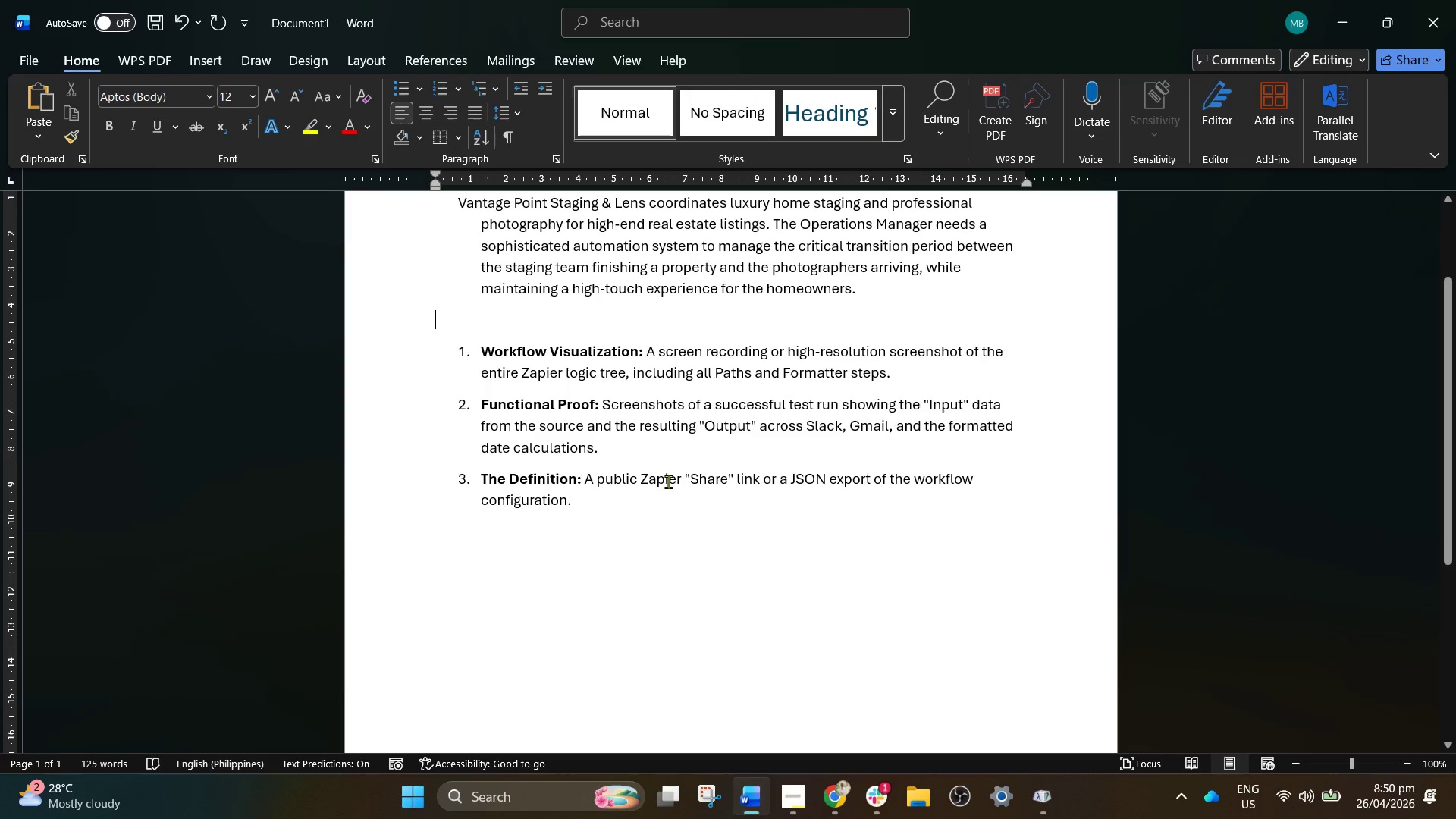 
left_click([635, 505])
 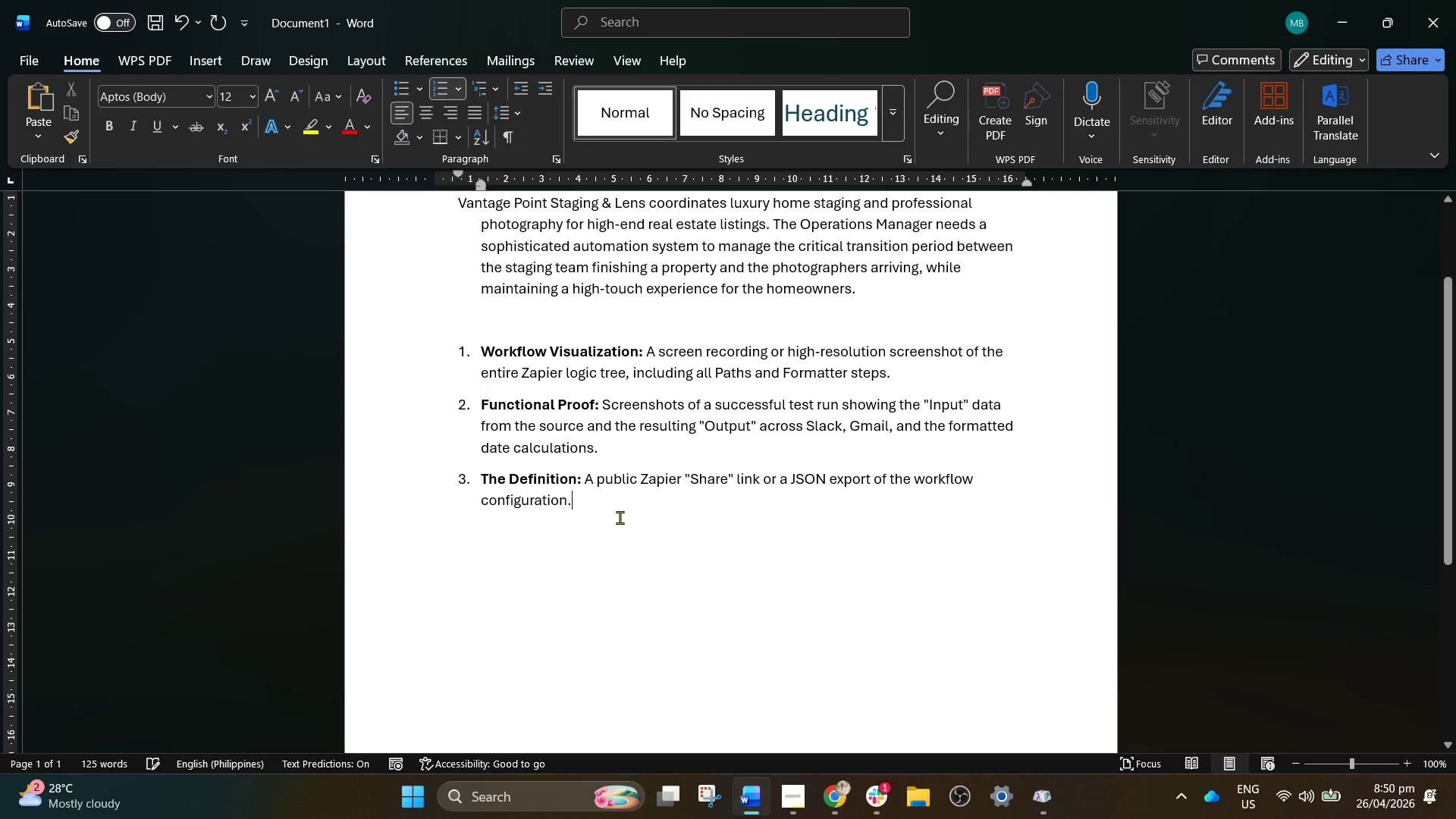 
left_click([614, 518])
 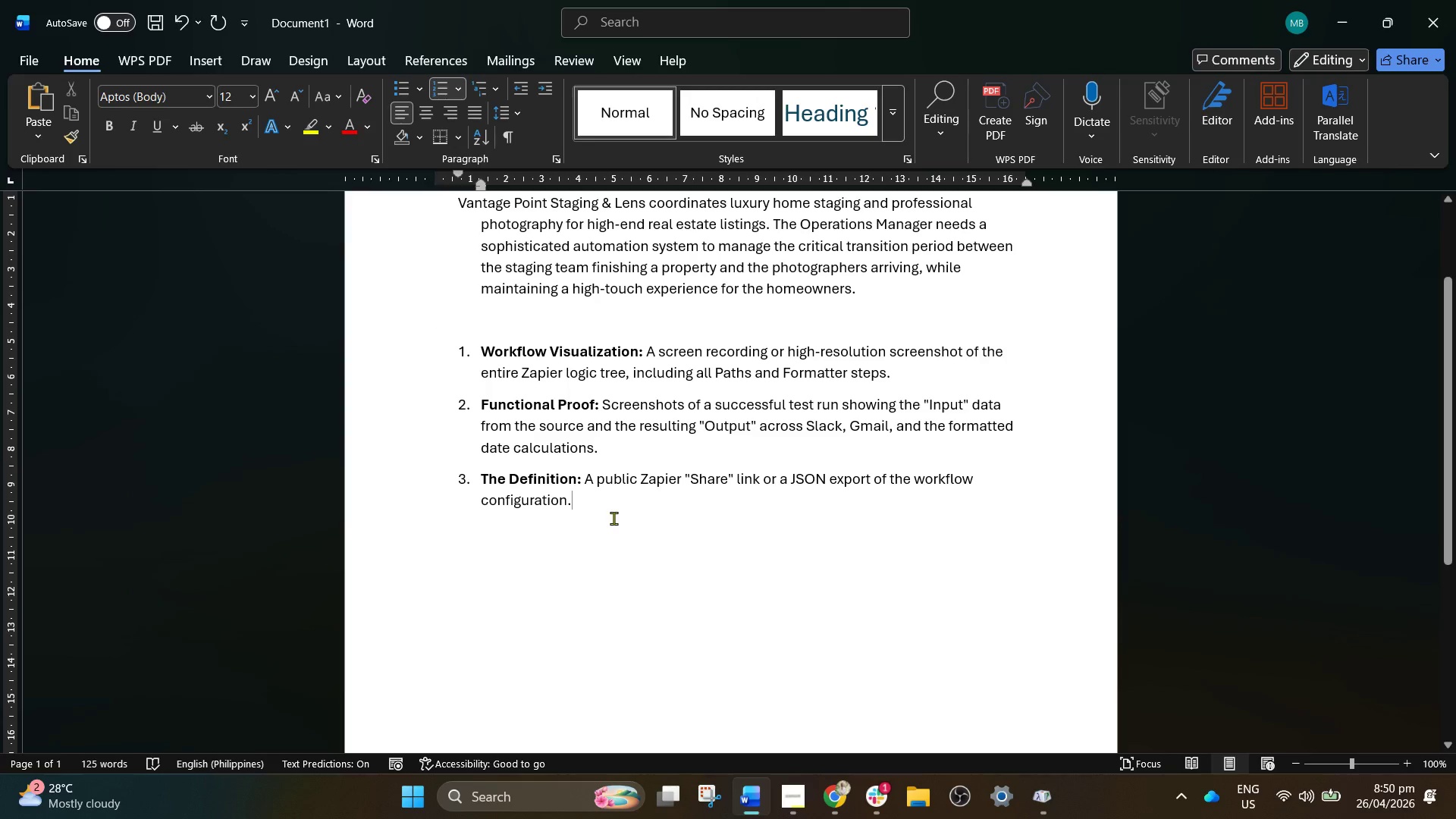 
key(Enter)
 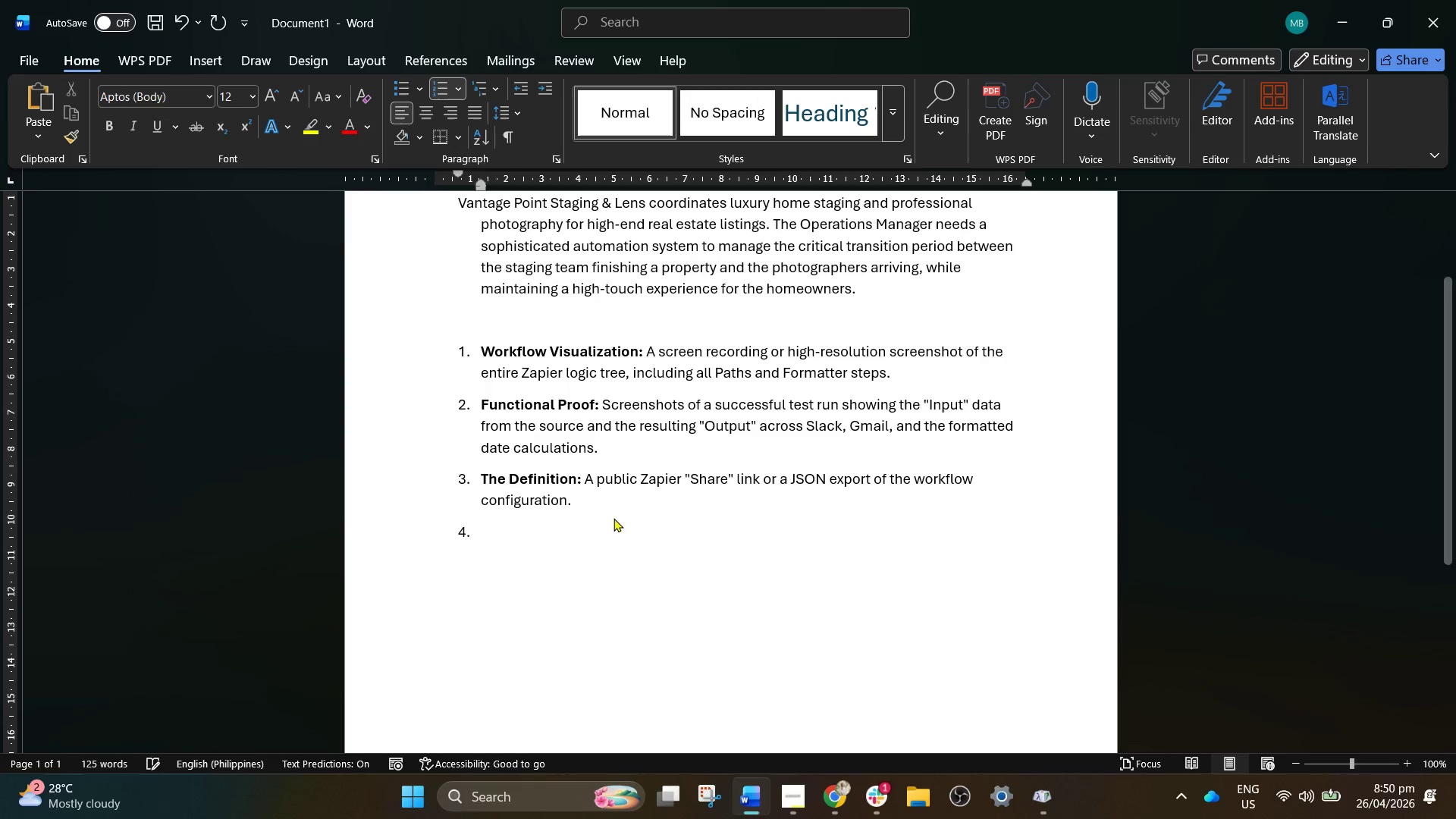 
key(Enter)
 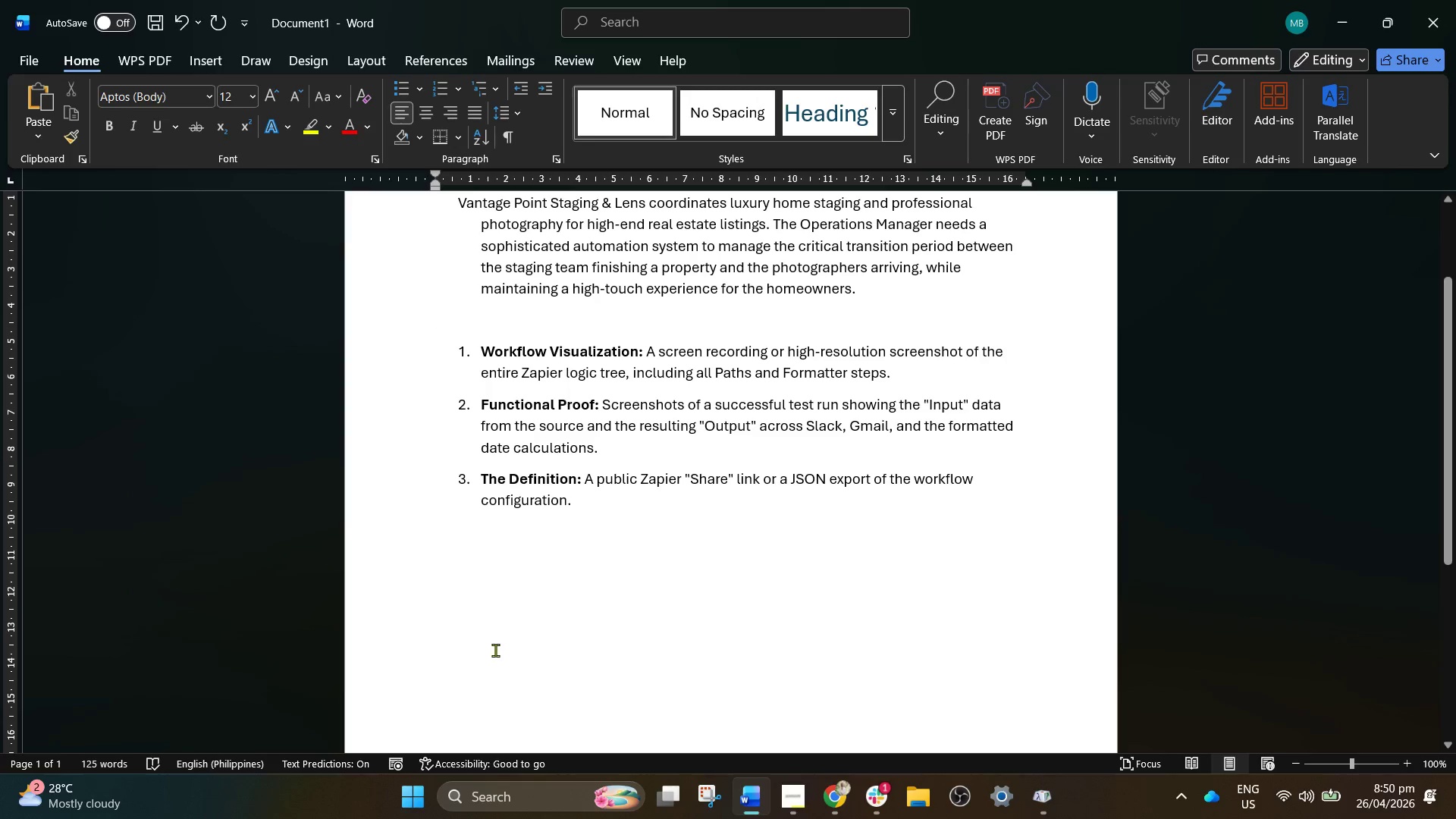 
right_click([525, 549])
 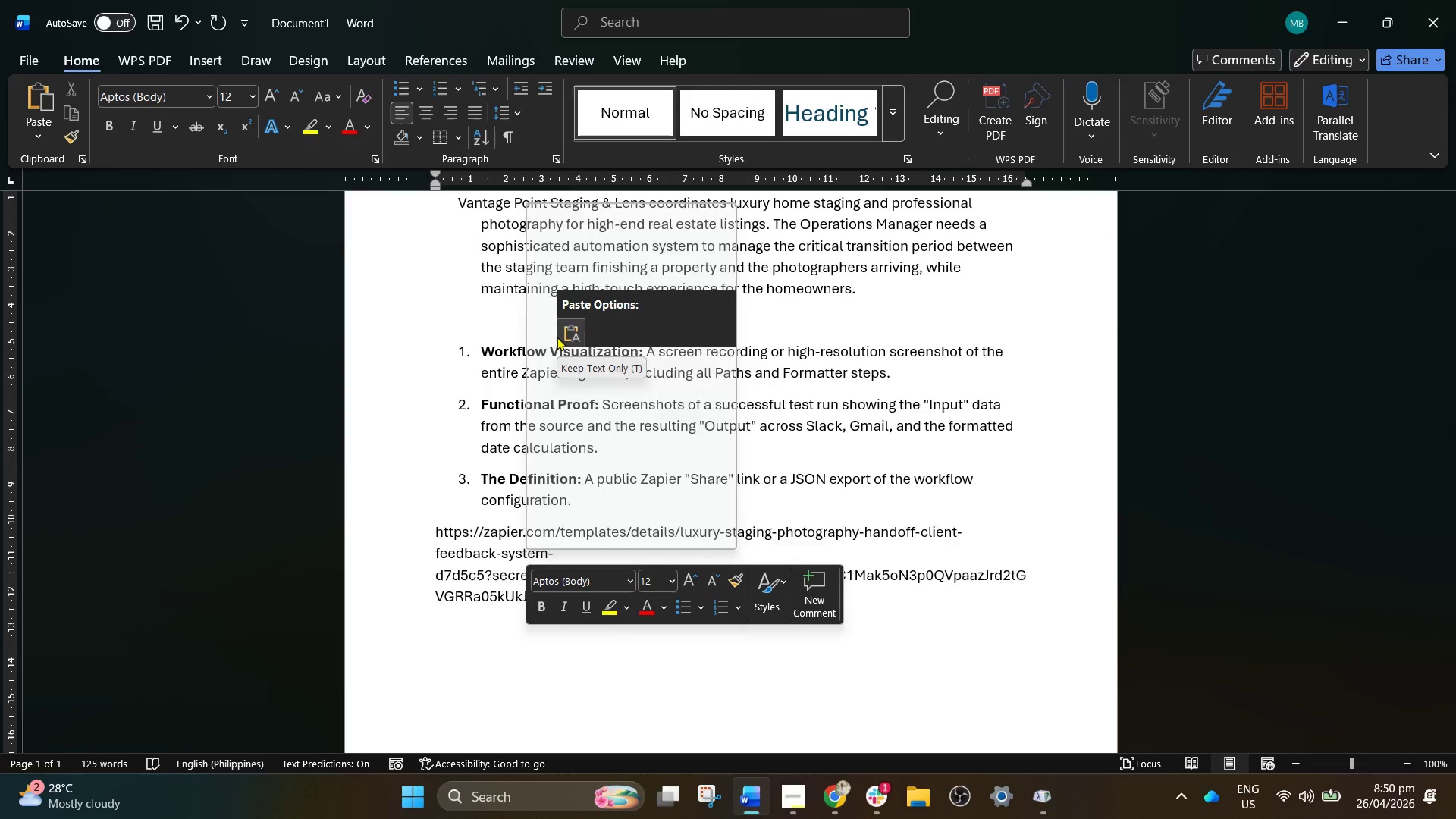 
left_click([575, 337])
 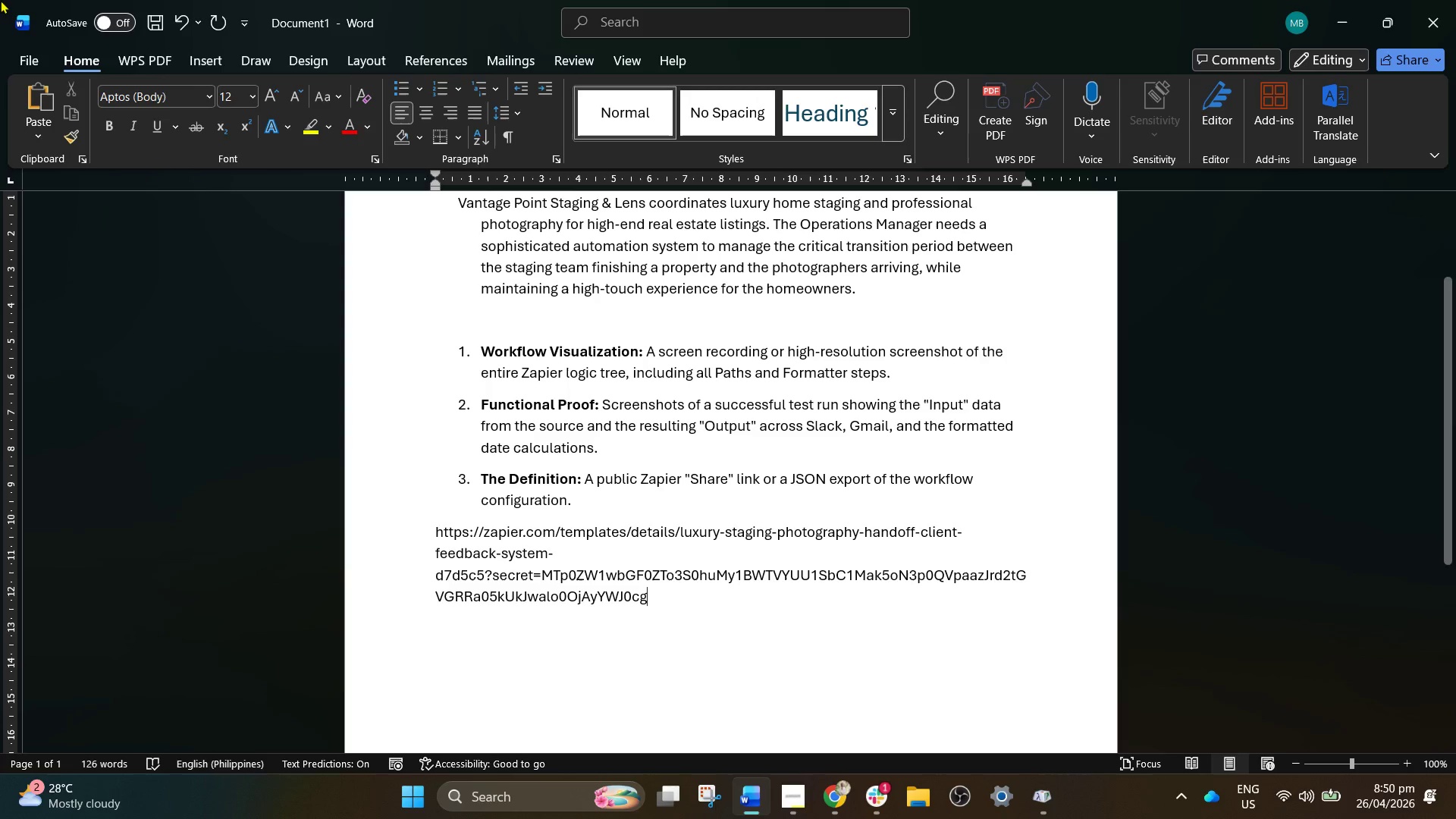 
wait(6.25)
 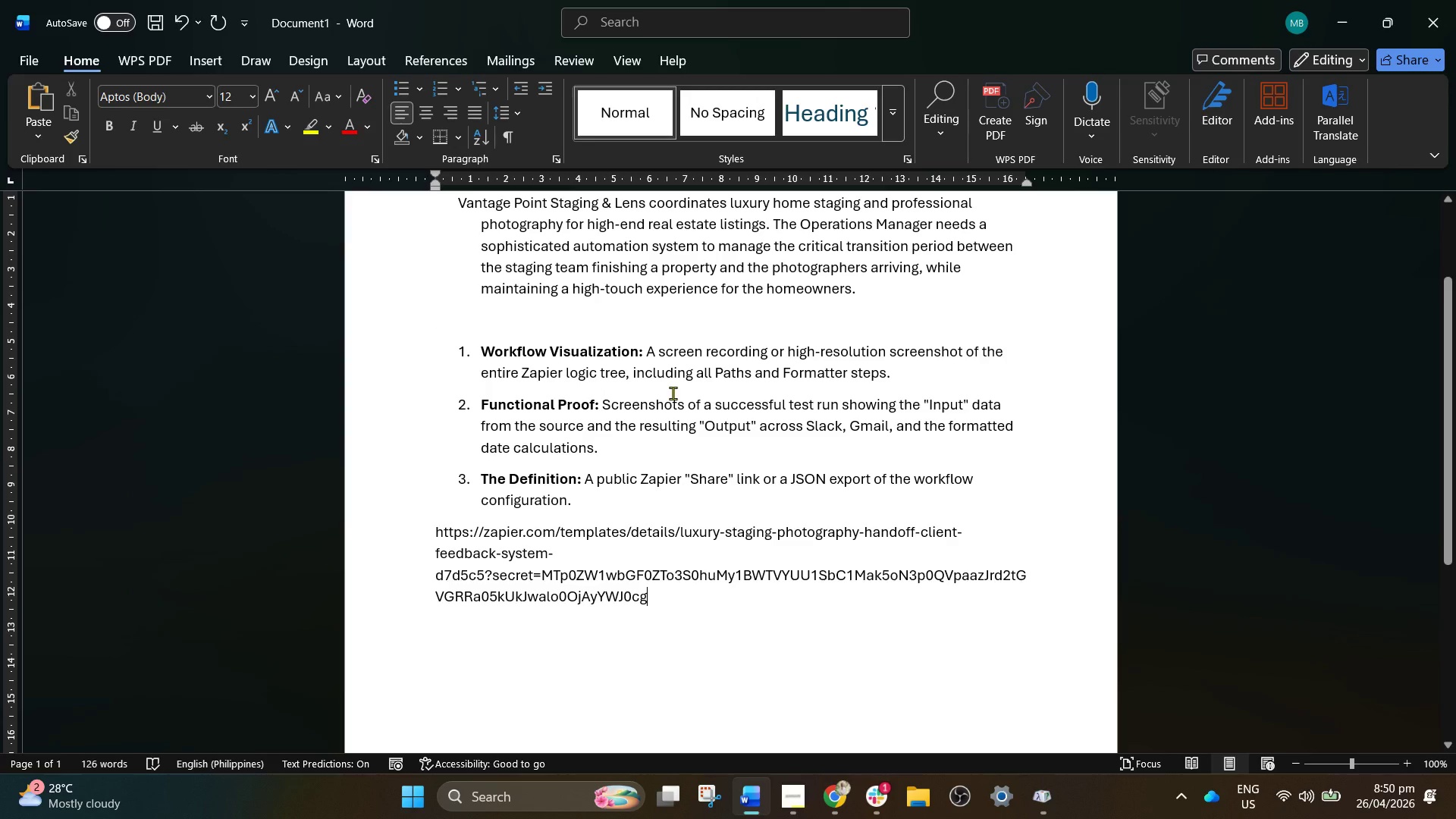 
left_click([913, 381])
 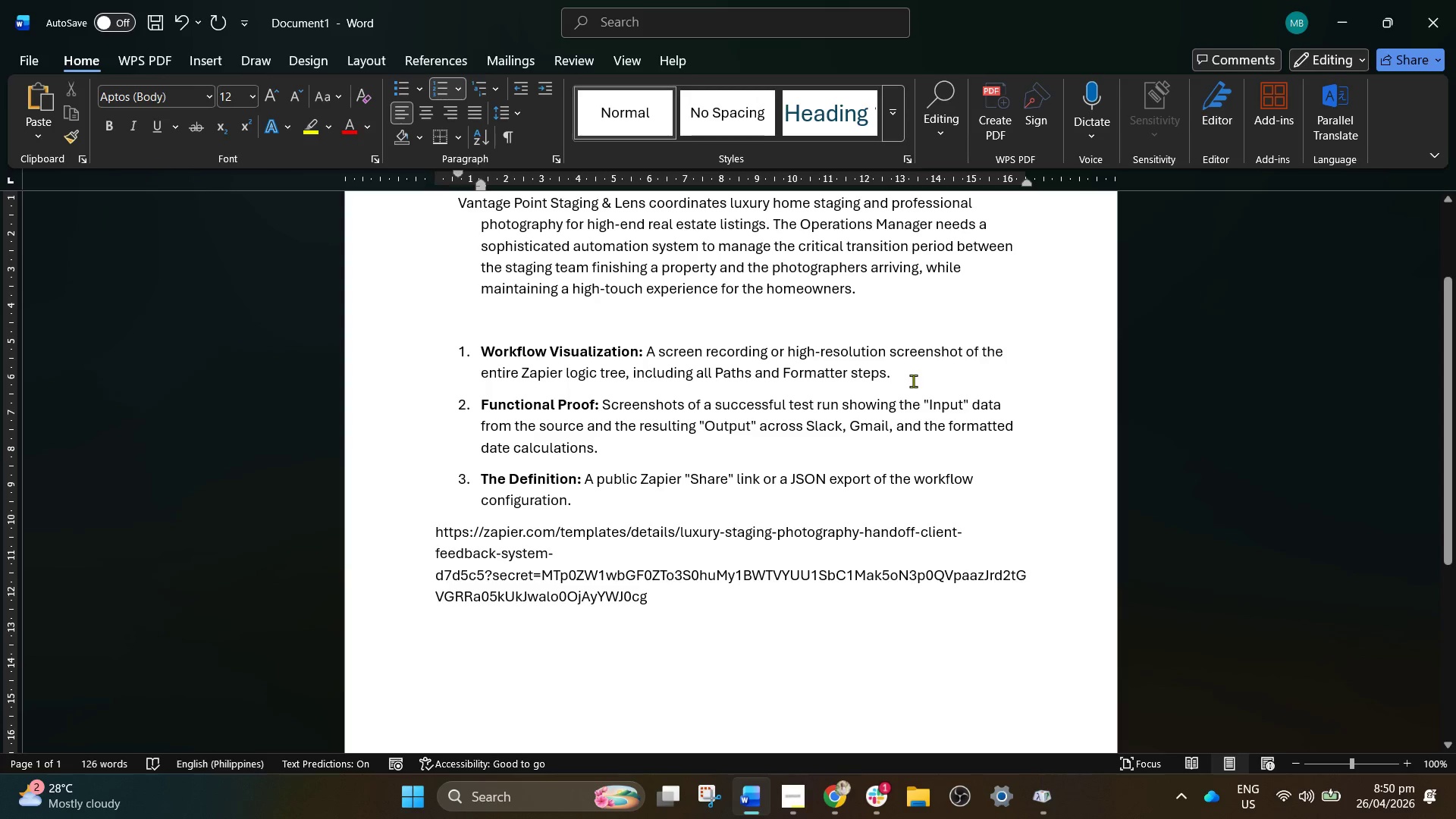 
key(Enter)
 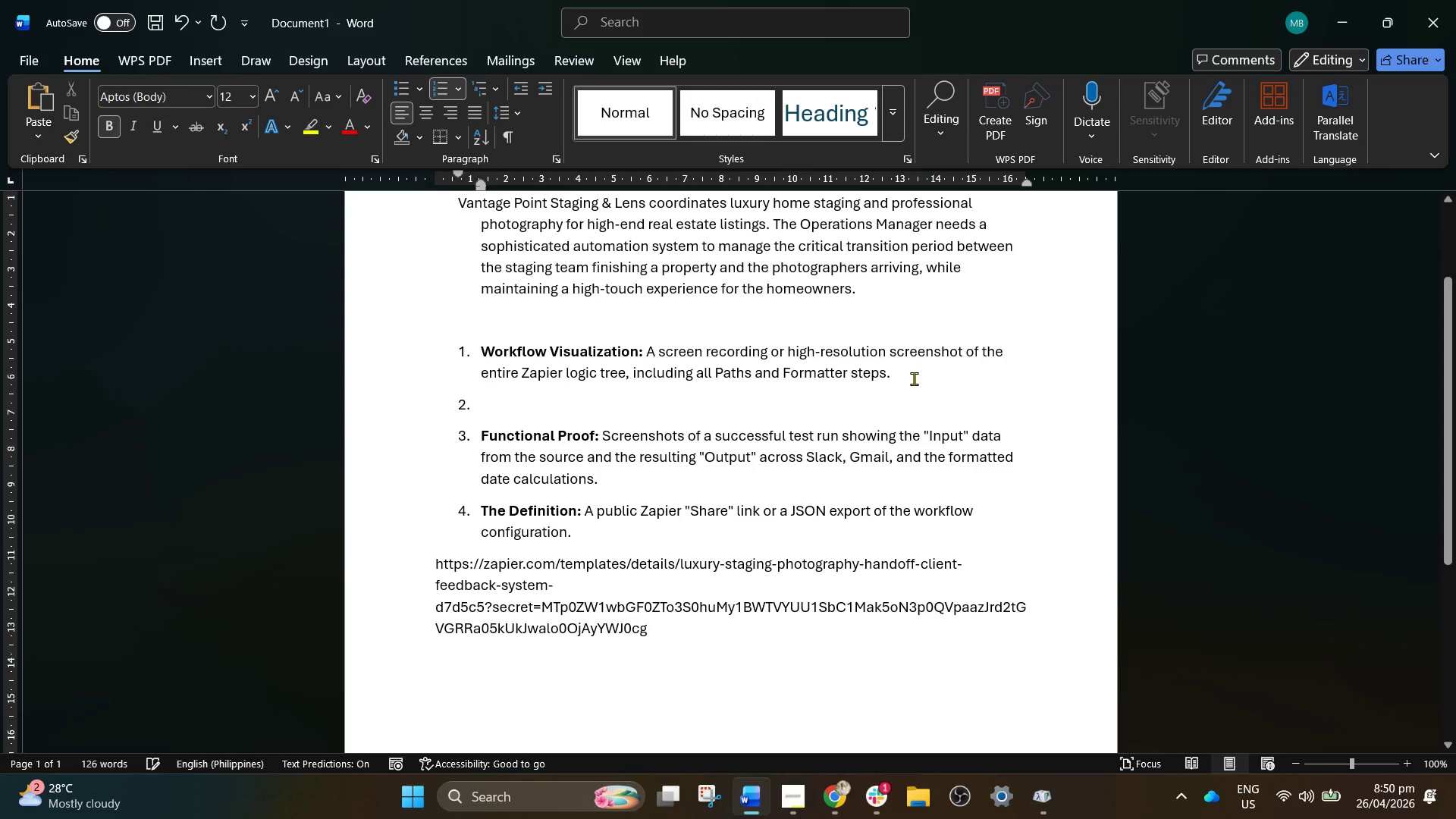 
key(Enter)
 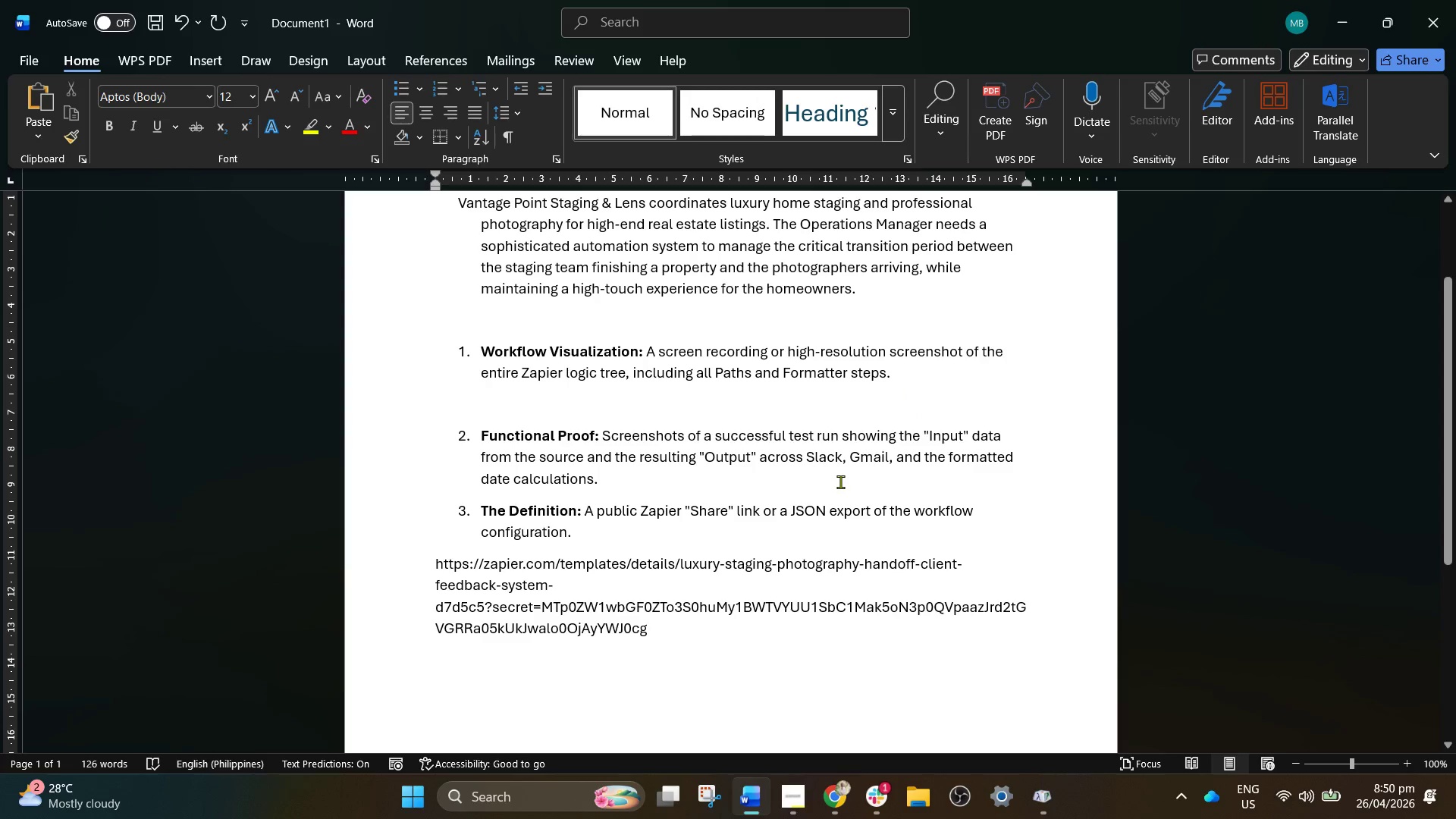 
scroll: coordinate [843, 497], scroll_direction: none, amount: 0.0
 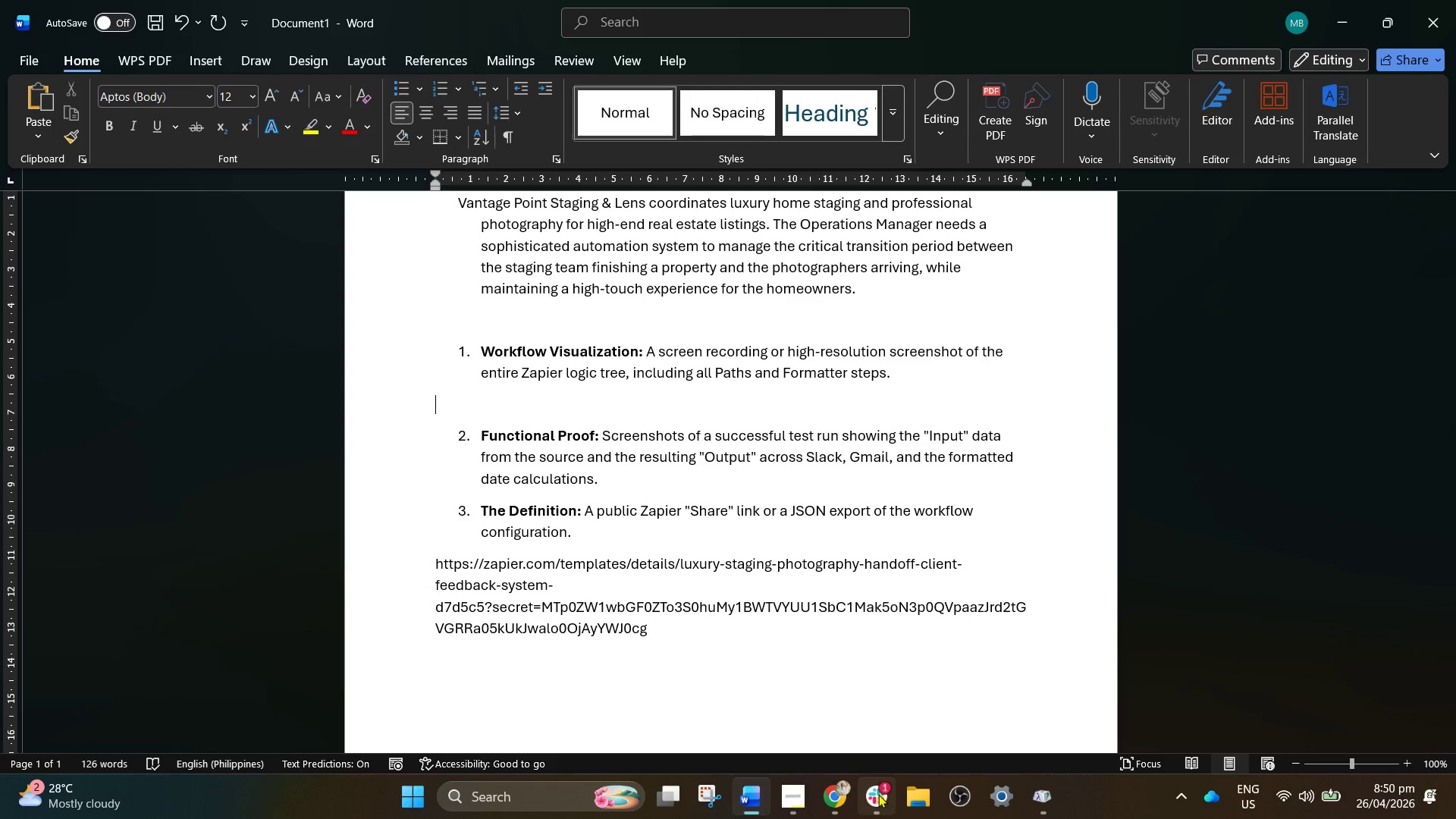 
left_click([878, 794])
 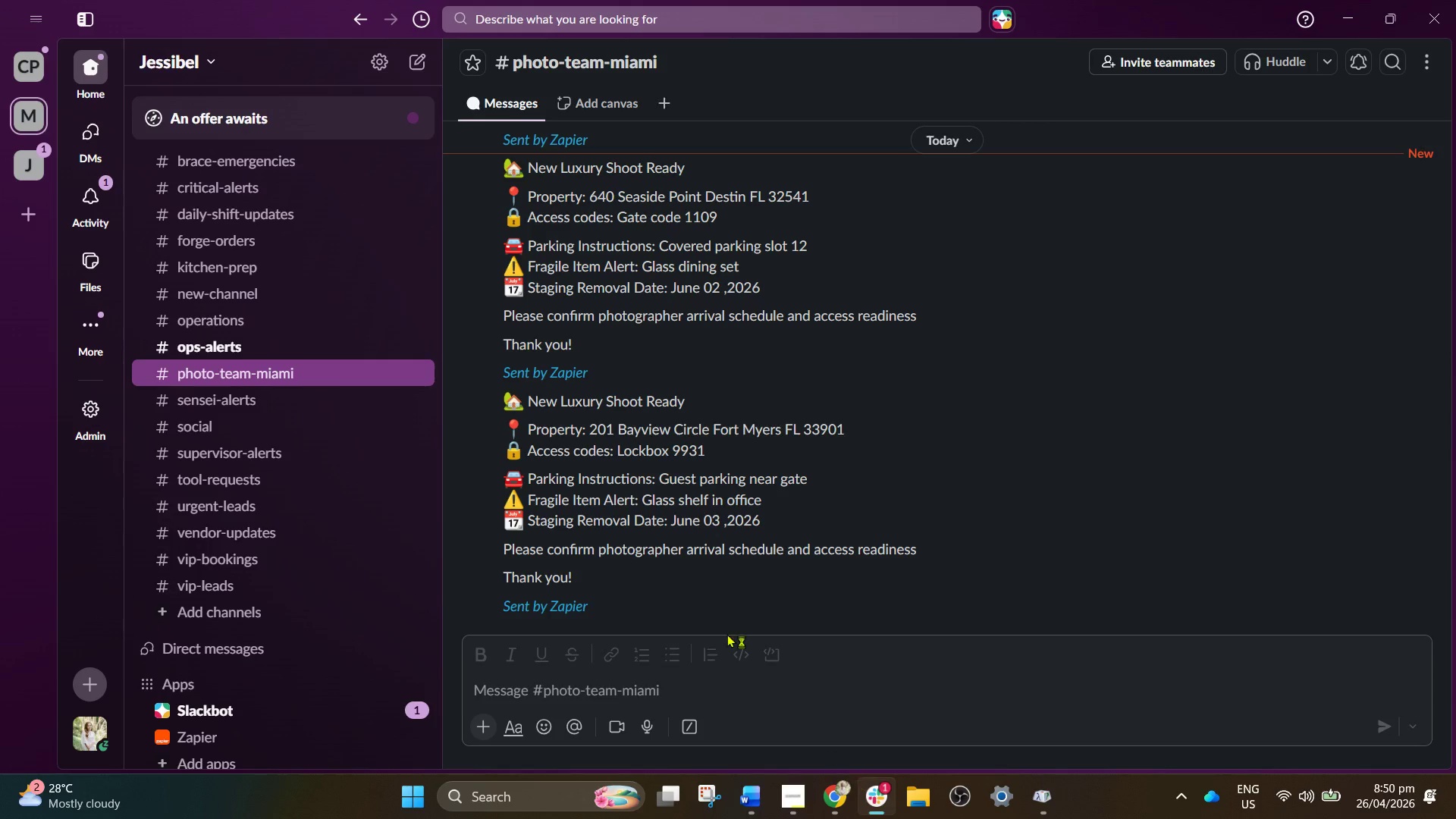 
scroll: coordinate [704, 602], scroll_direction: down, amount: 3.0
 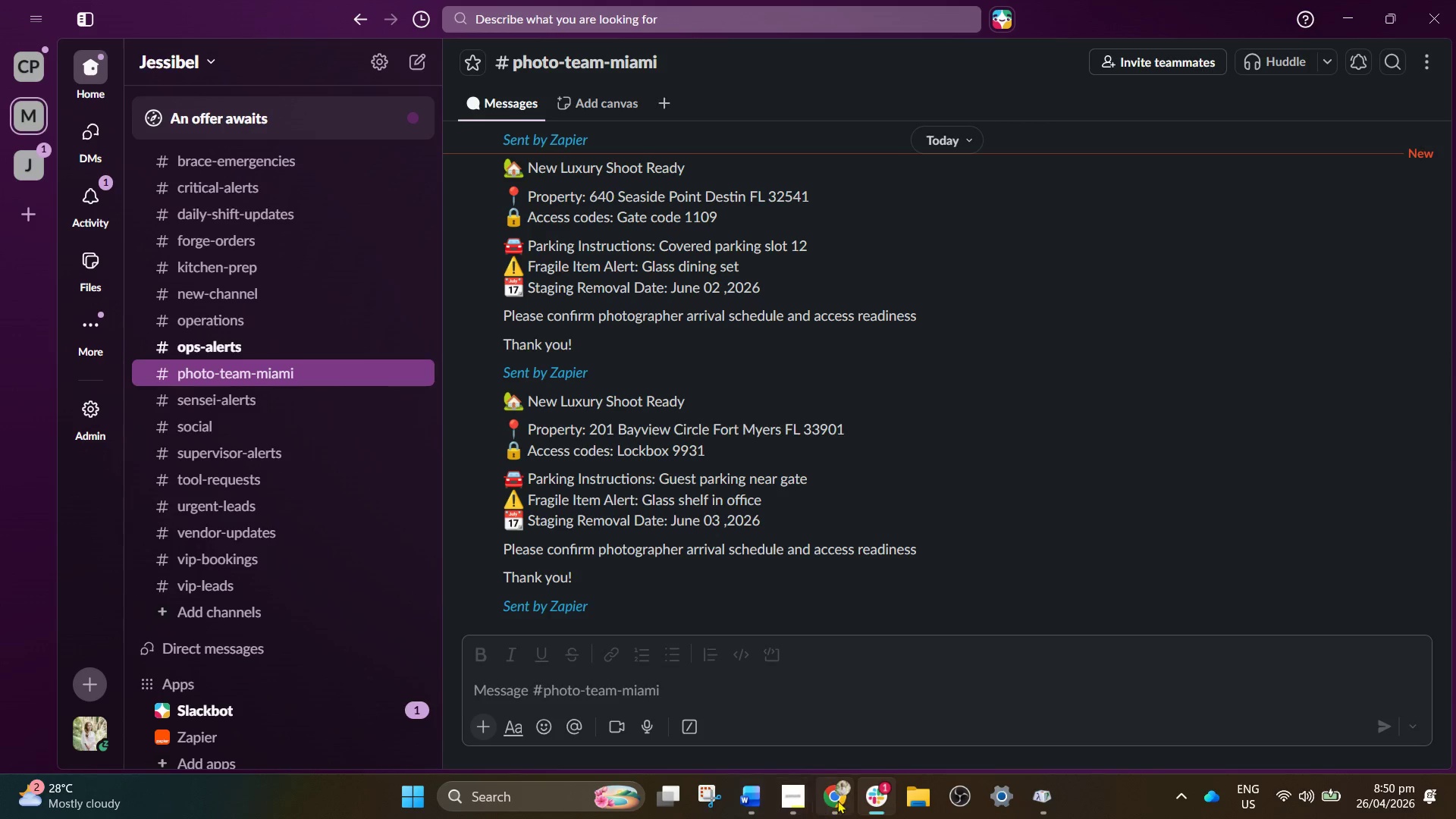 
left_click([837, 799])
 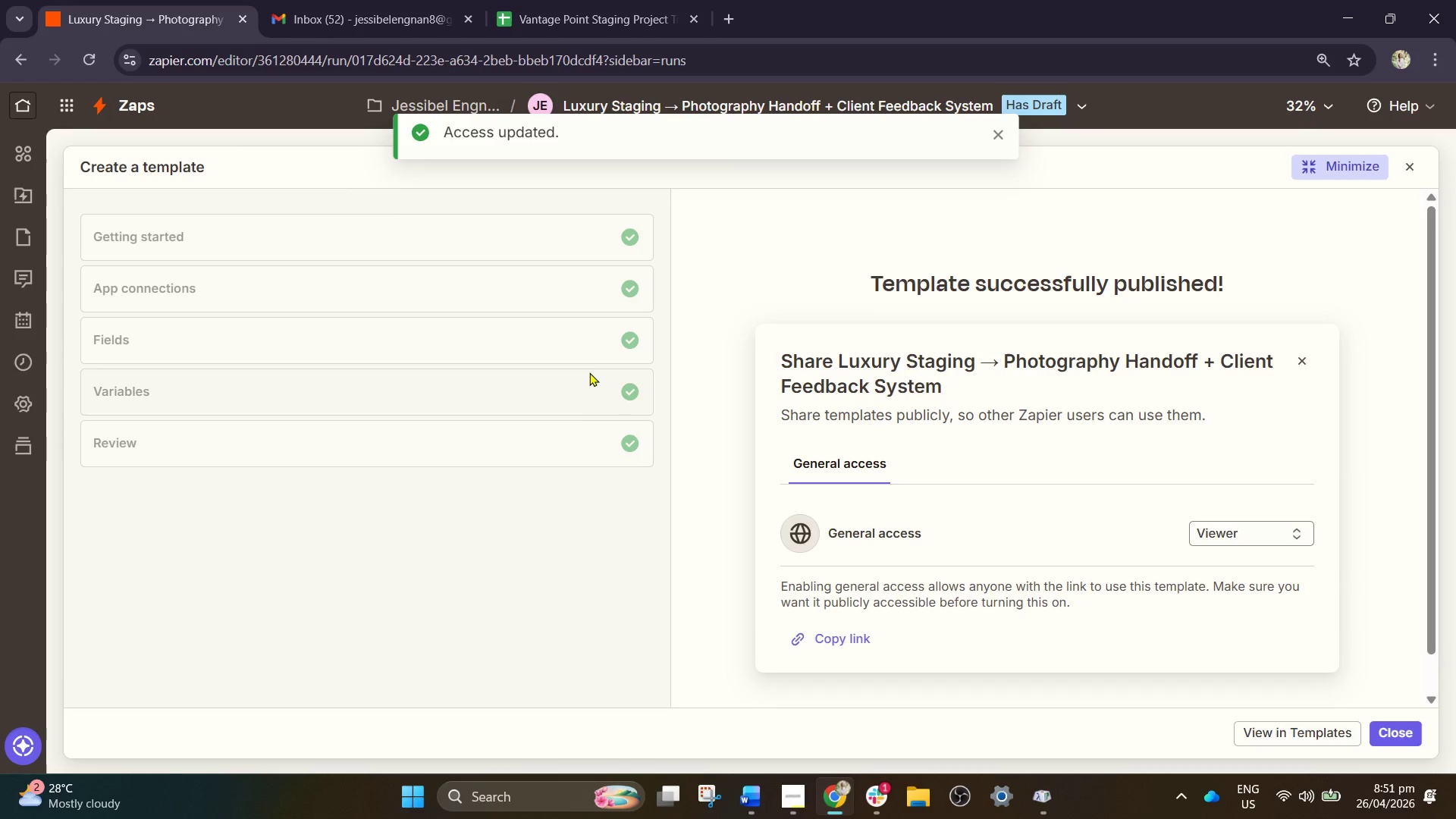 
left_click([589, 0])
 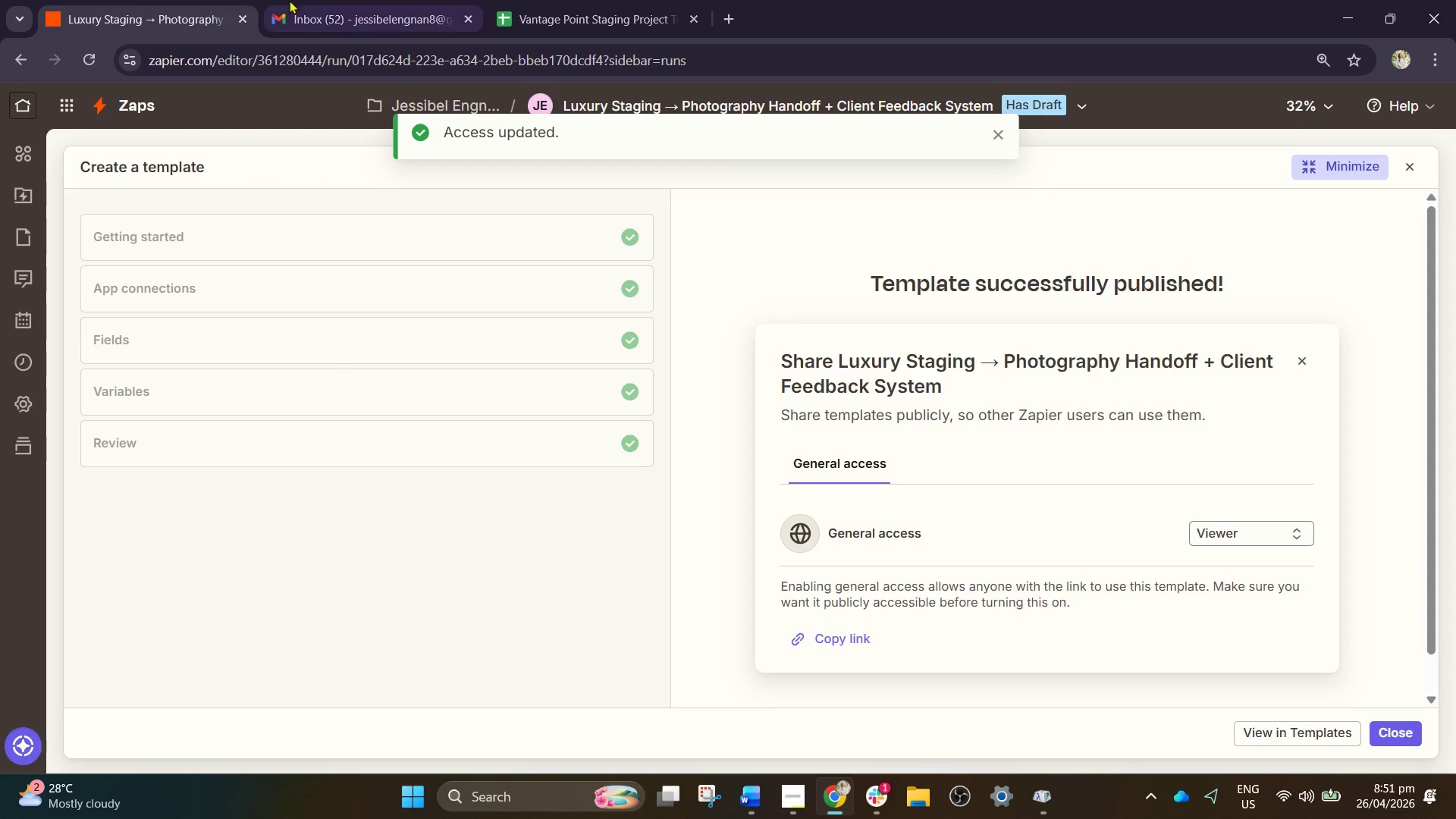 
scroll: coordinate [789, 177], scroll_direction: up, amount: 5.0
 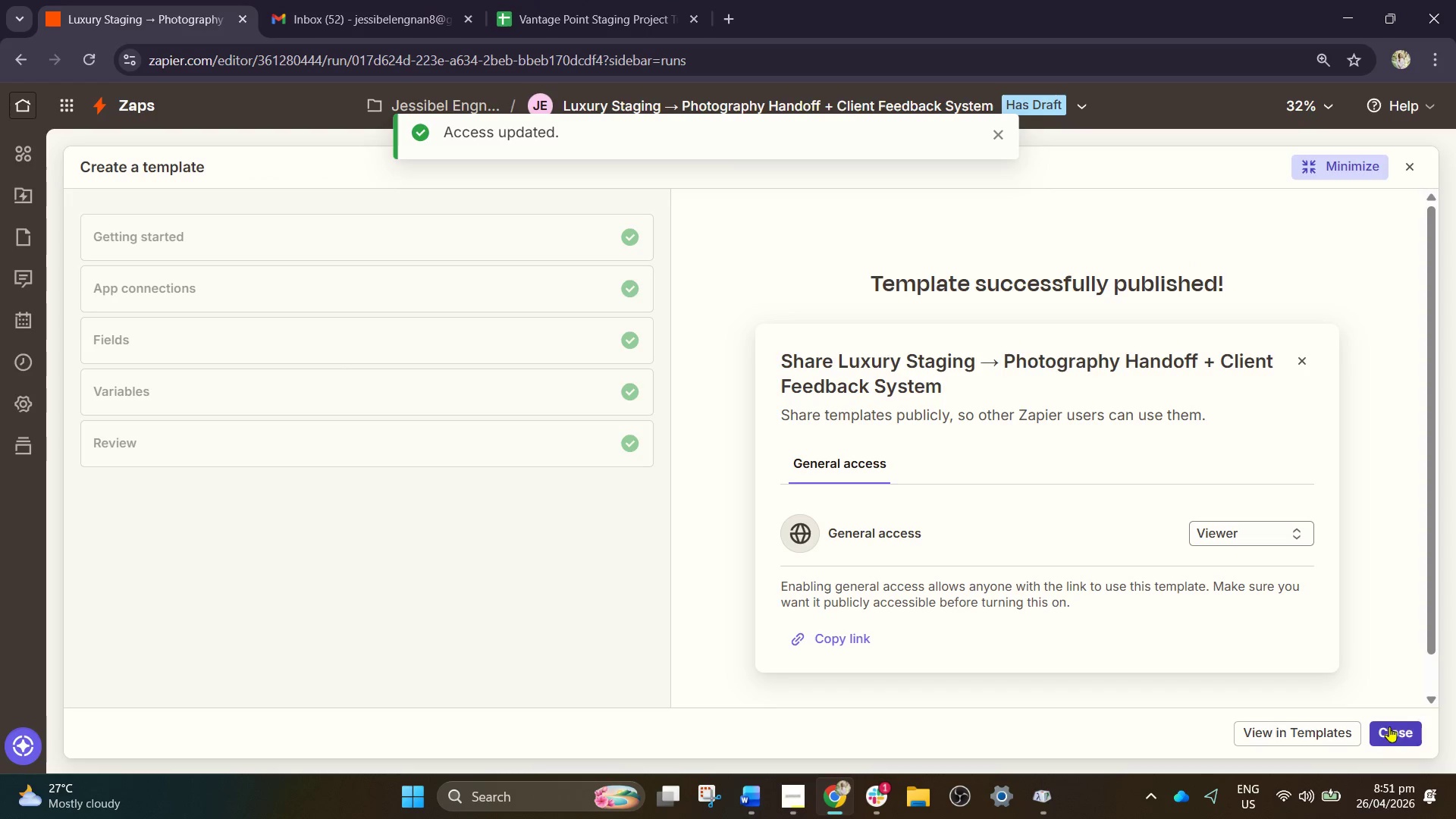 
left_click([1395, 723])
 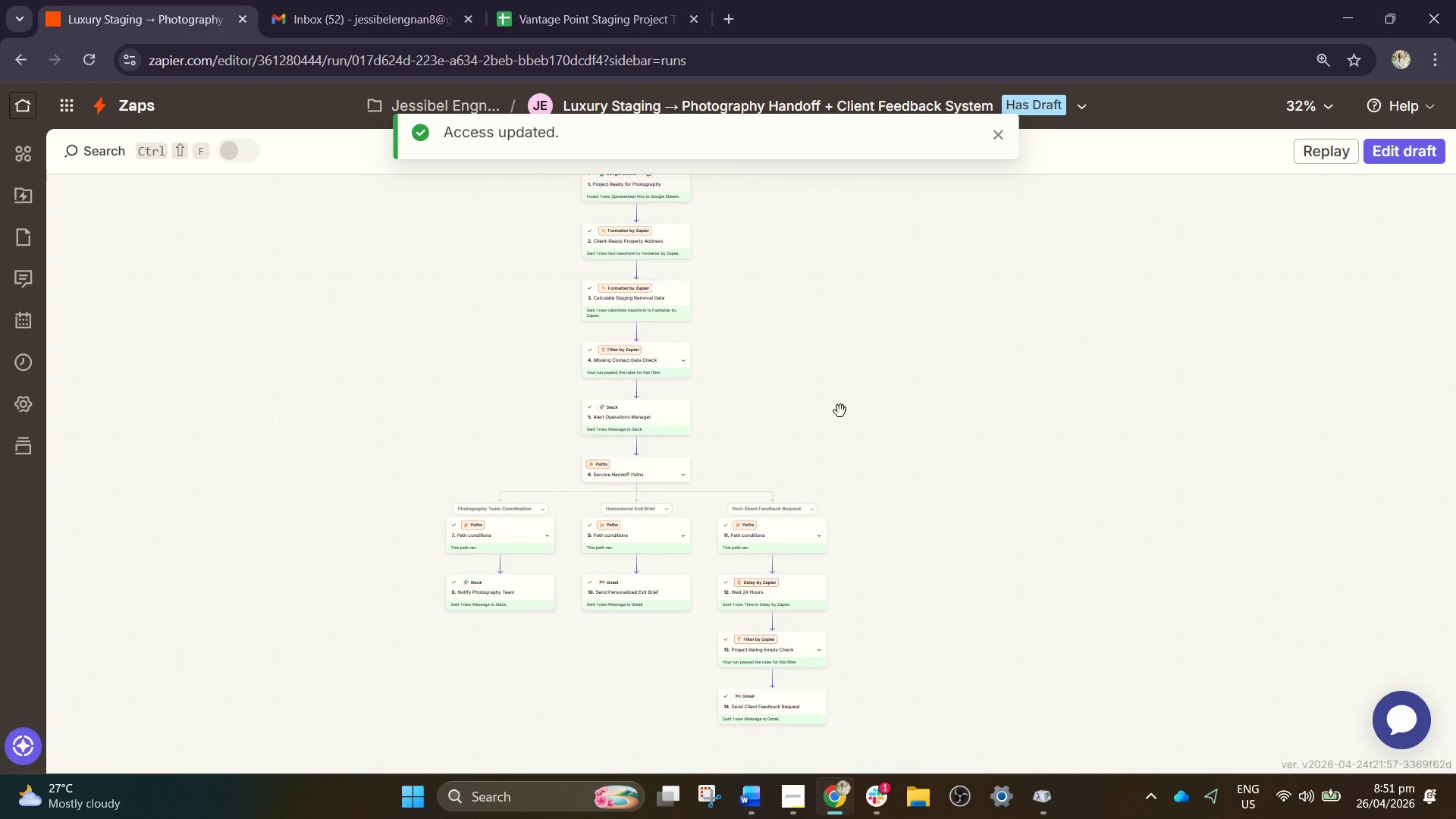 
scroll: coordinate [841, 458], scroll_direction: none, amount: 0.0
 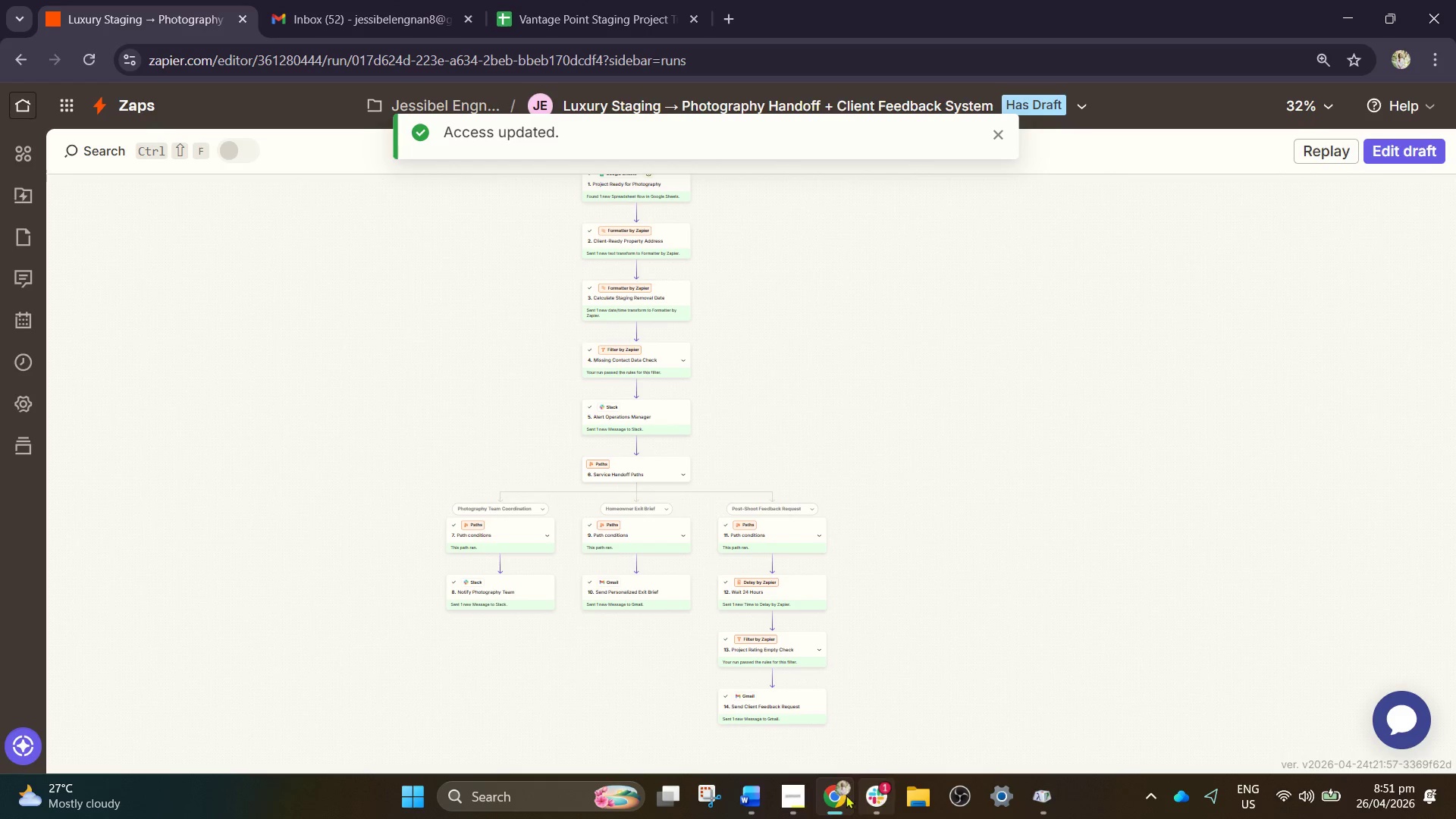 
left_click([838, 799])
 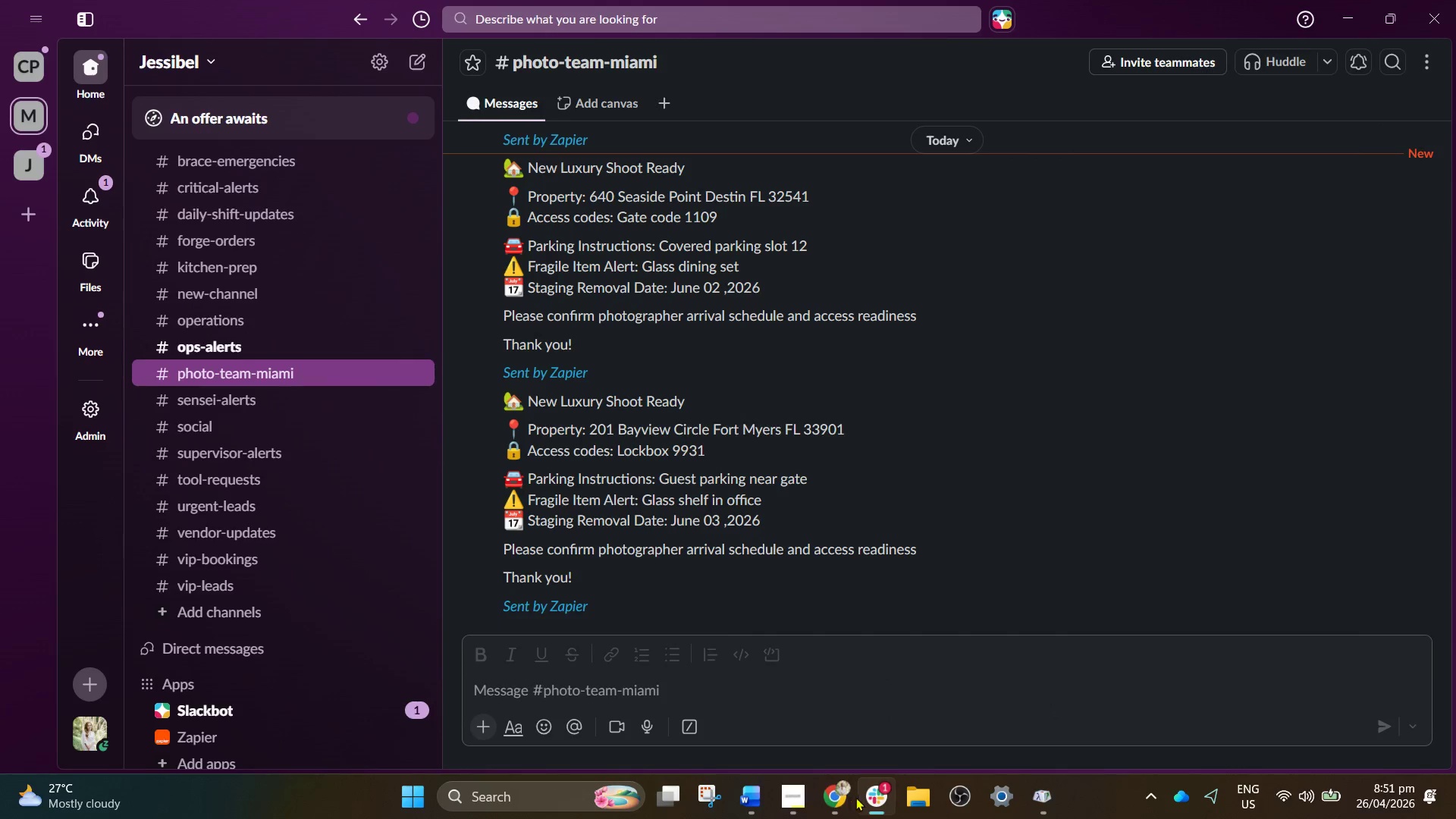 
left_click([860, 797])
 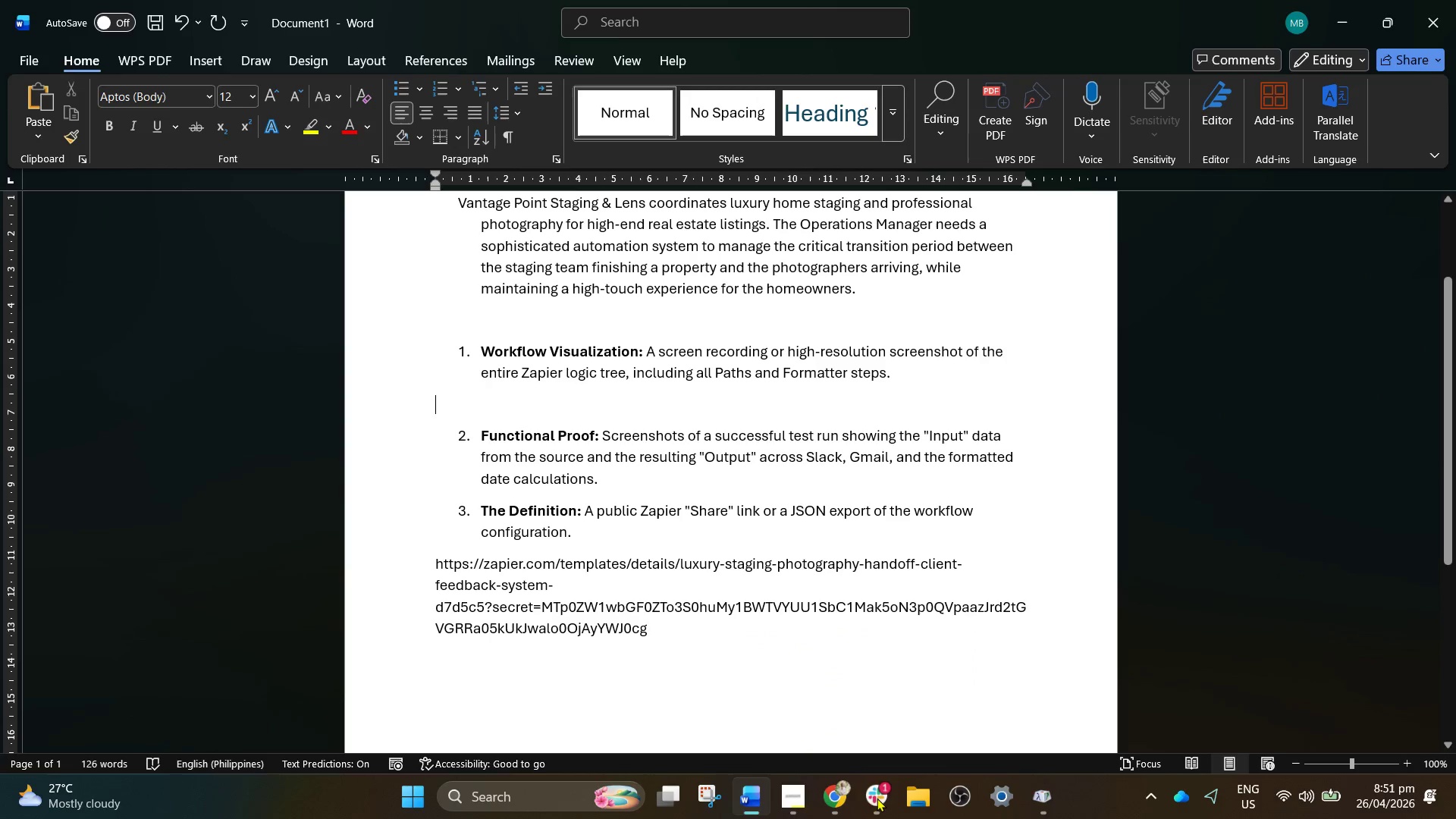 
left_click([848, 799])
 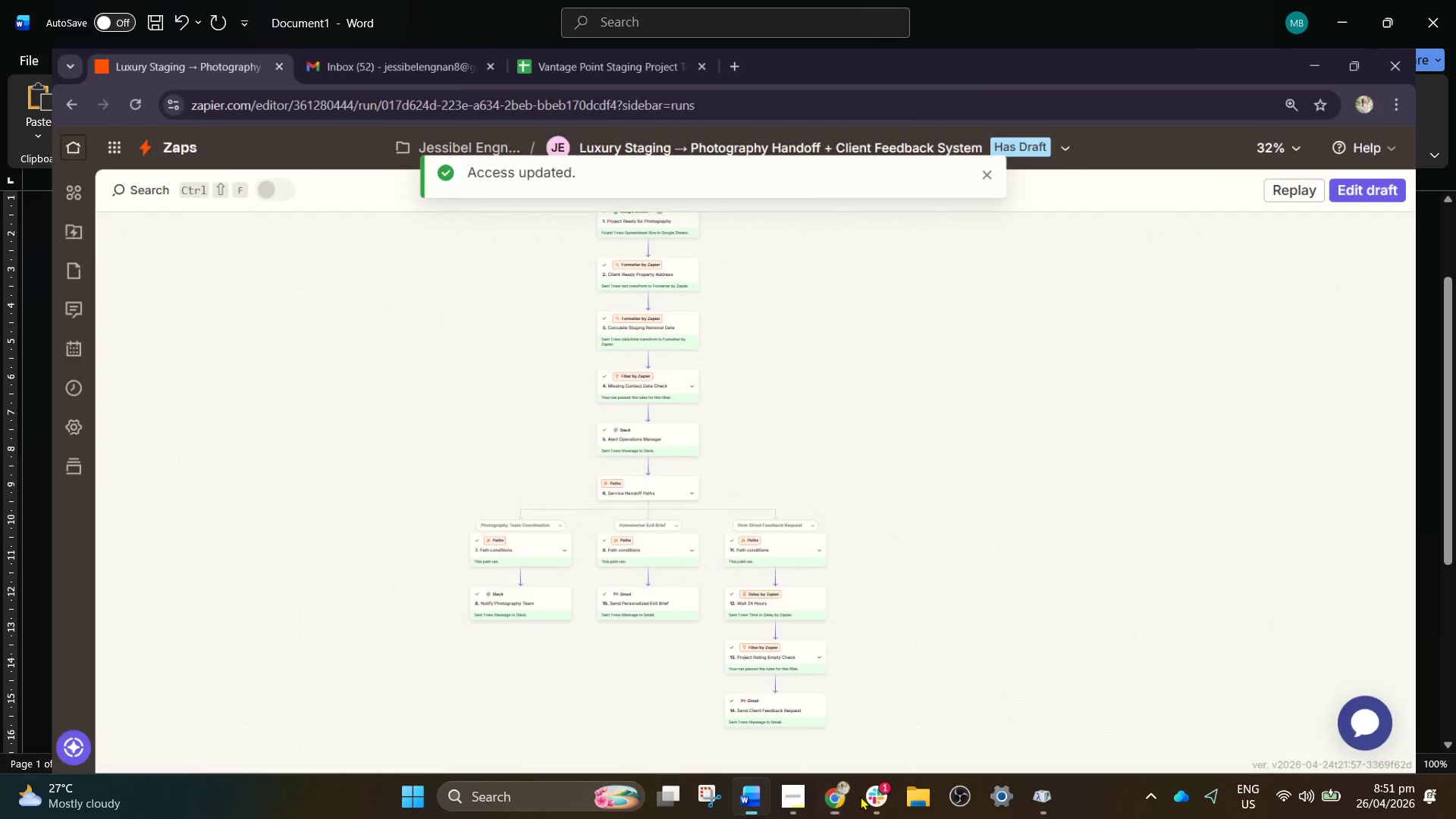 
double_click([875, 799])
 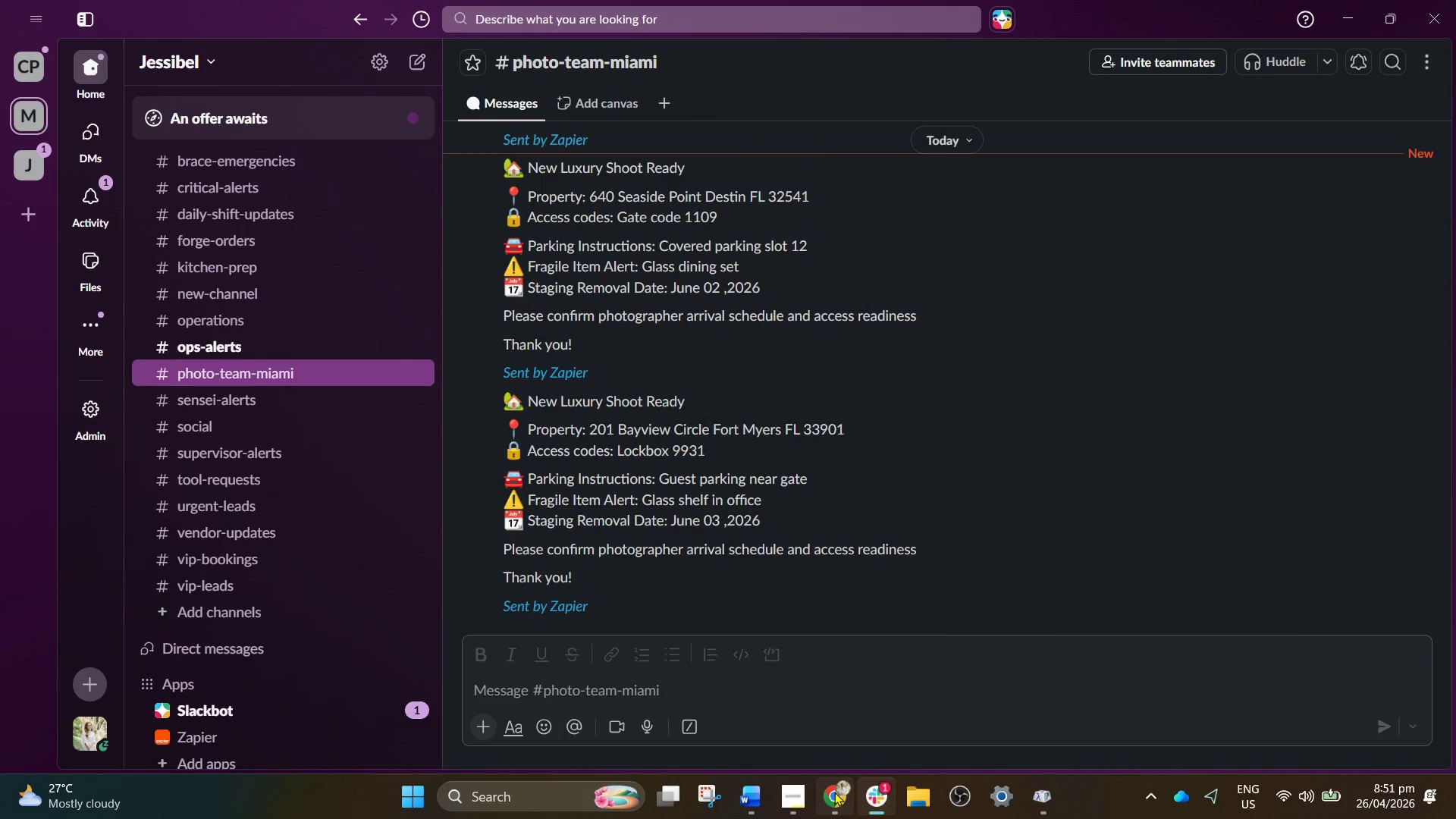 
left_click([833, 792])
 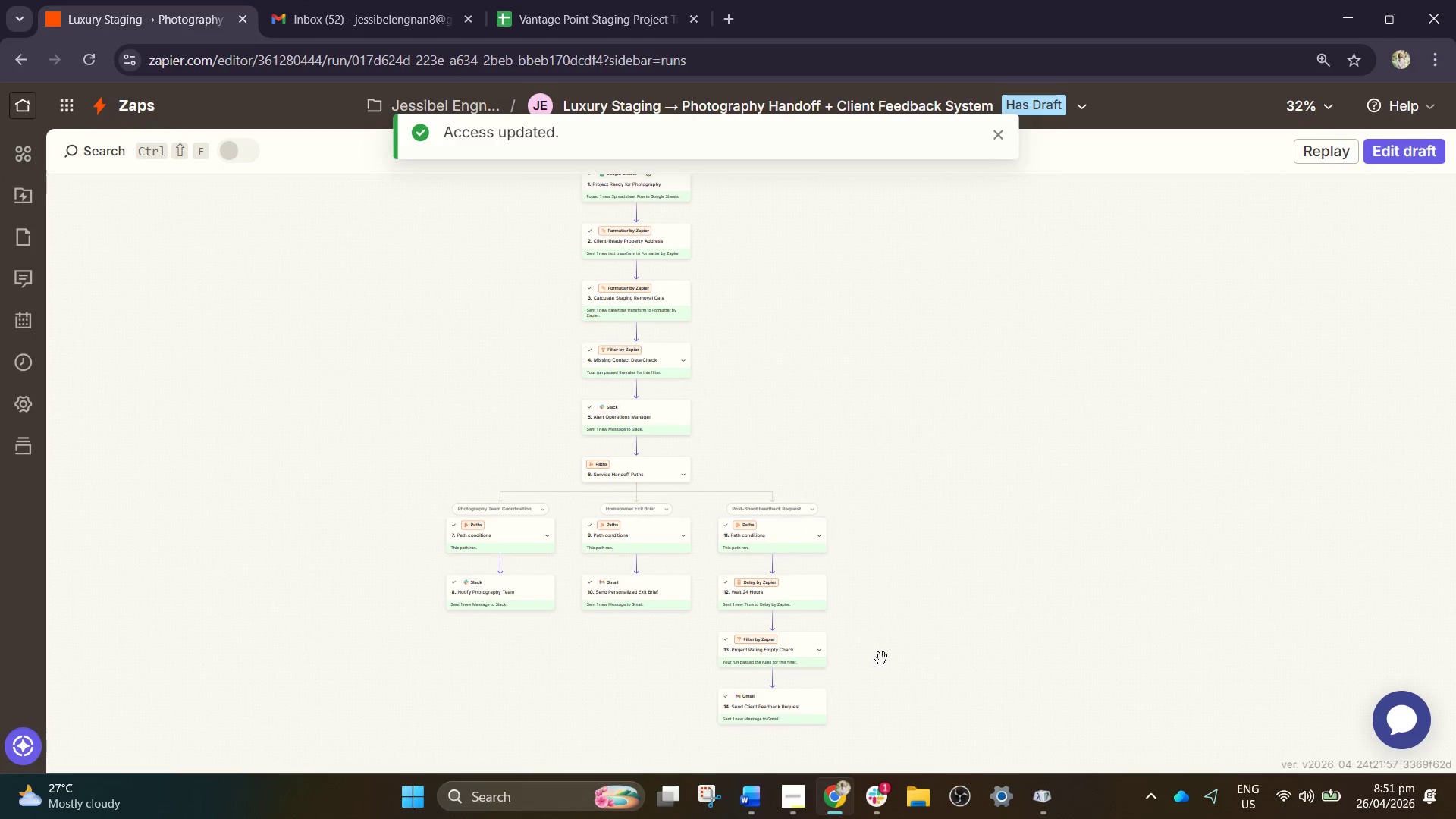 
left_click([887, 808])
 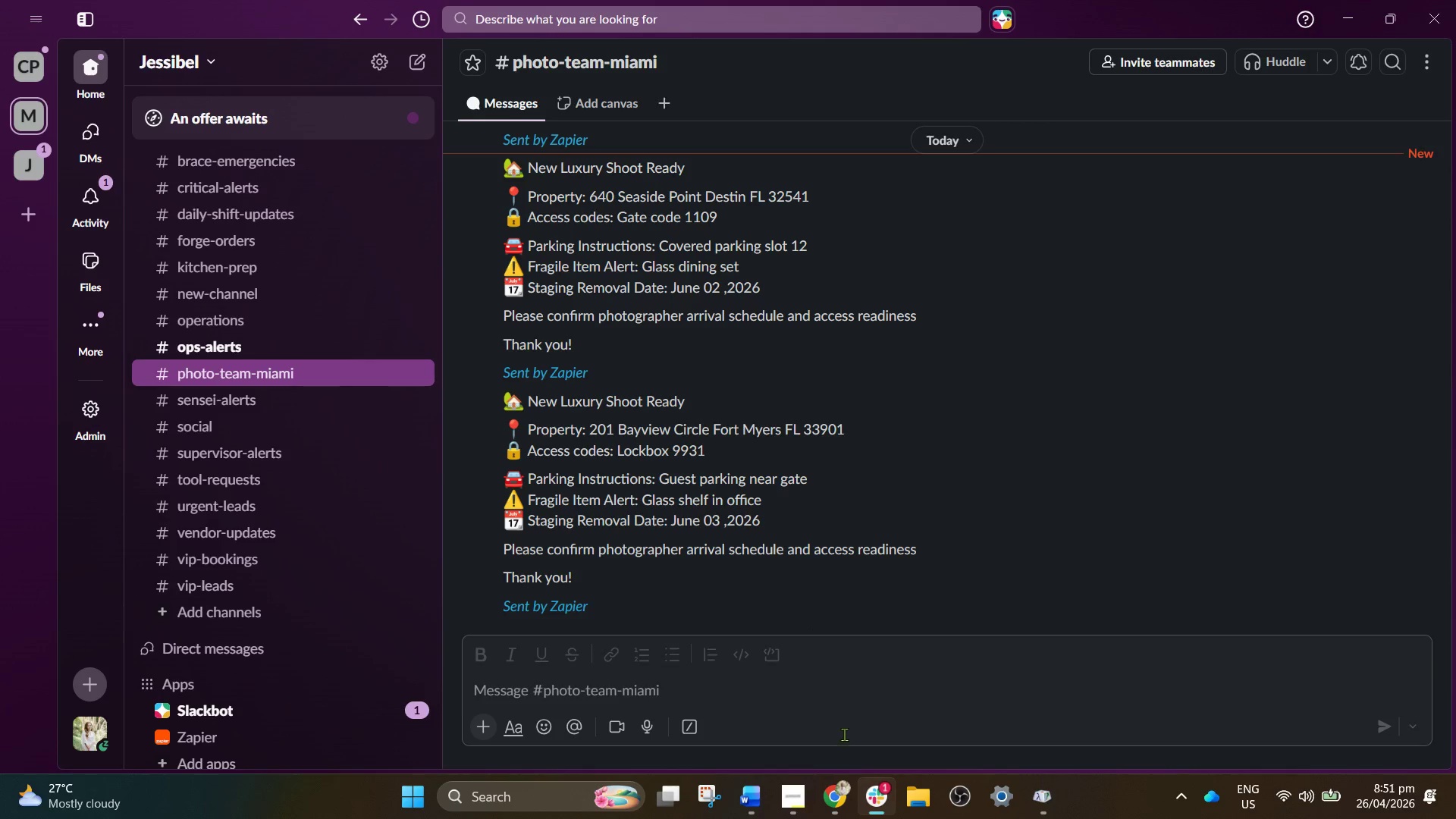 
left_click([832, 797])
 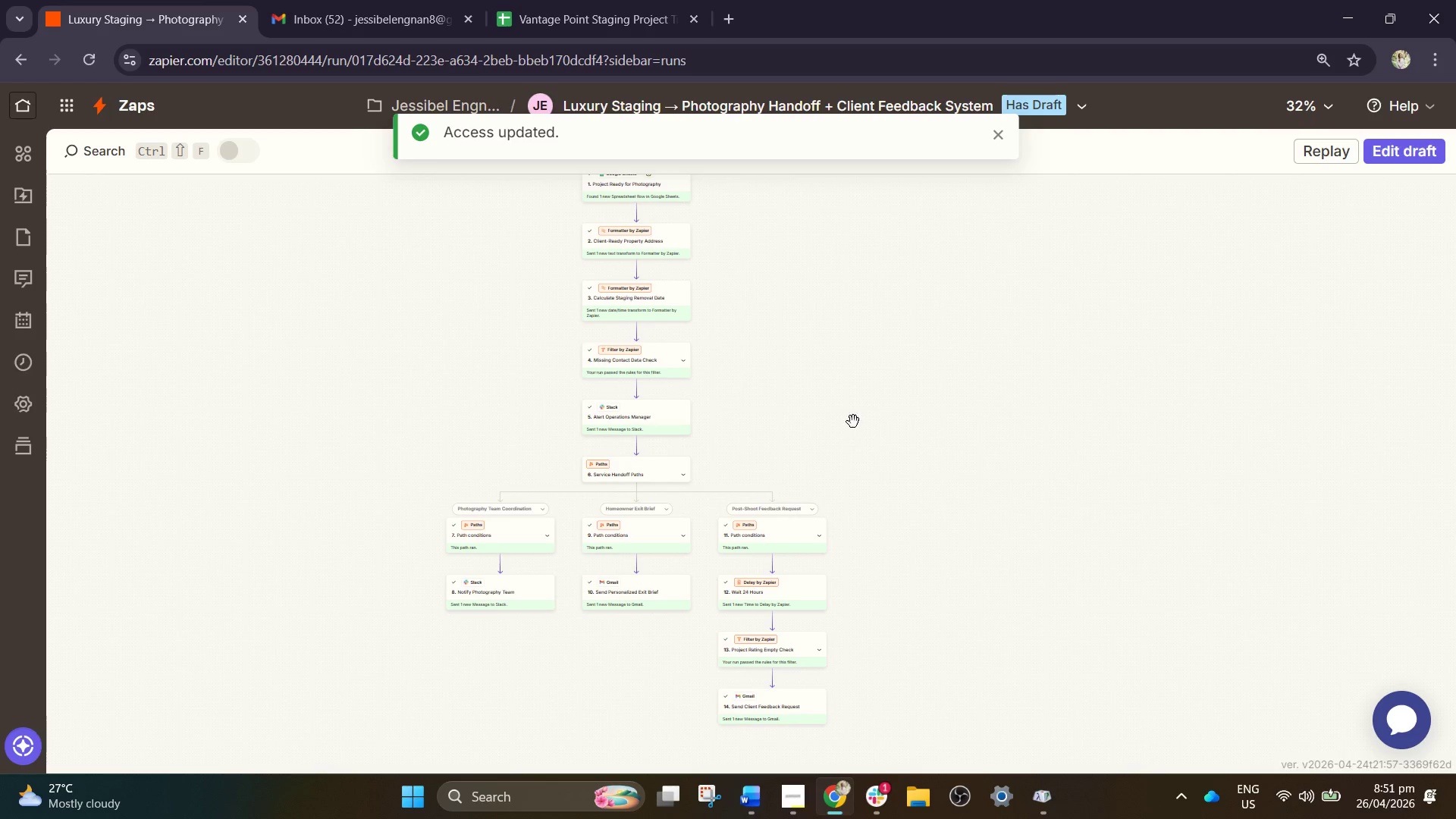 
left_click_drag(start_coordinate=[862, 359], to_coordinate=[861, 392])
 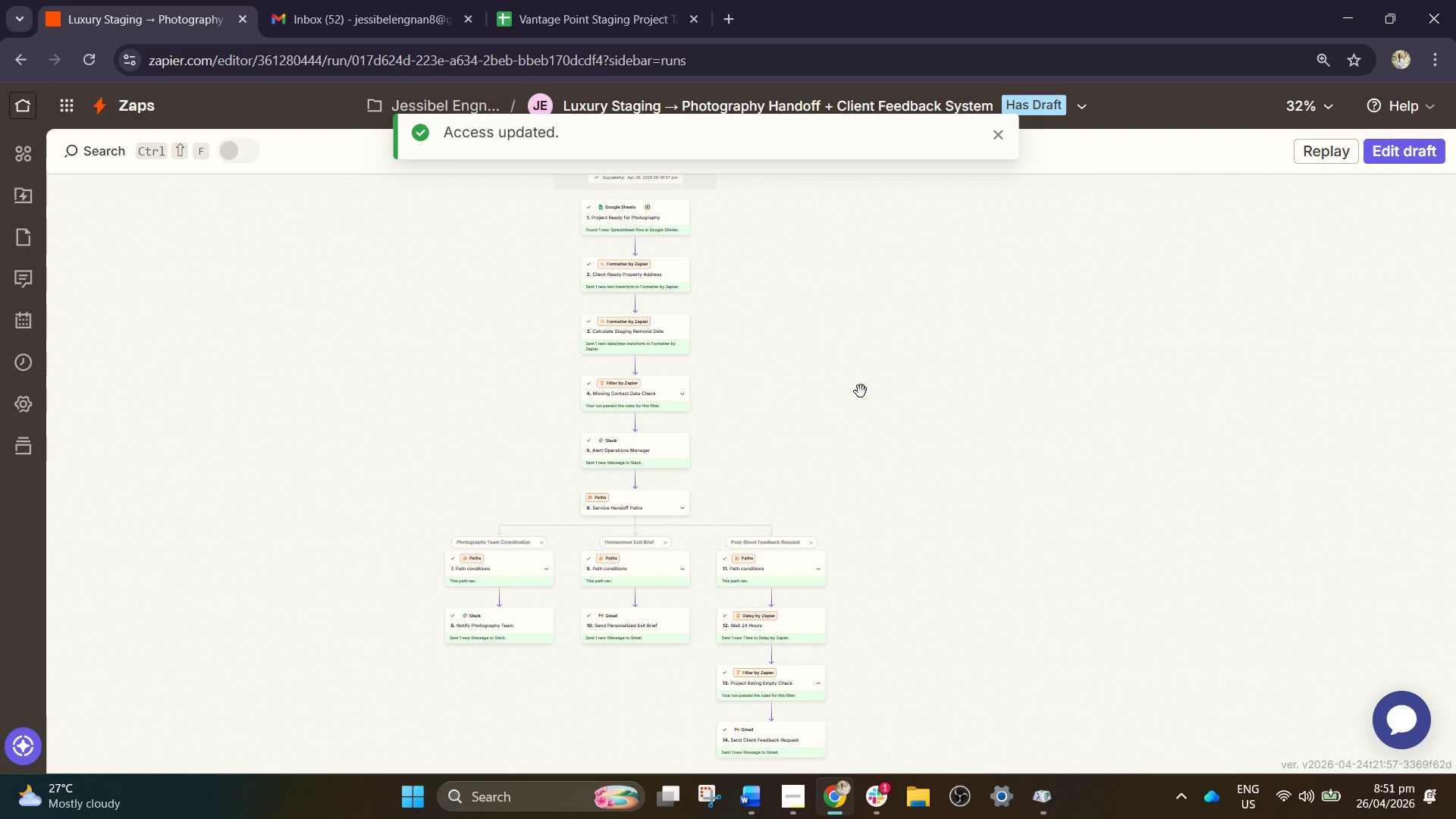 
hold_key(key=ControlLeft, duration=0.56)
 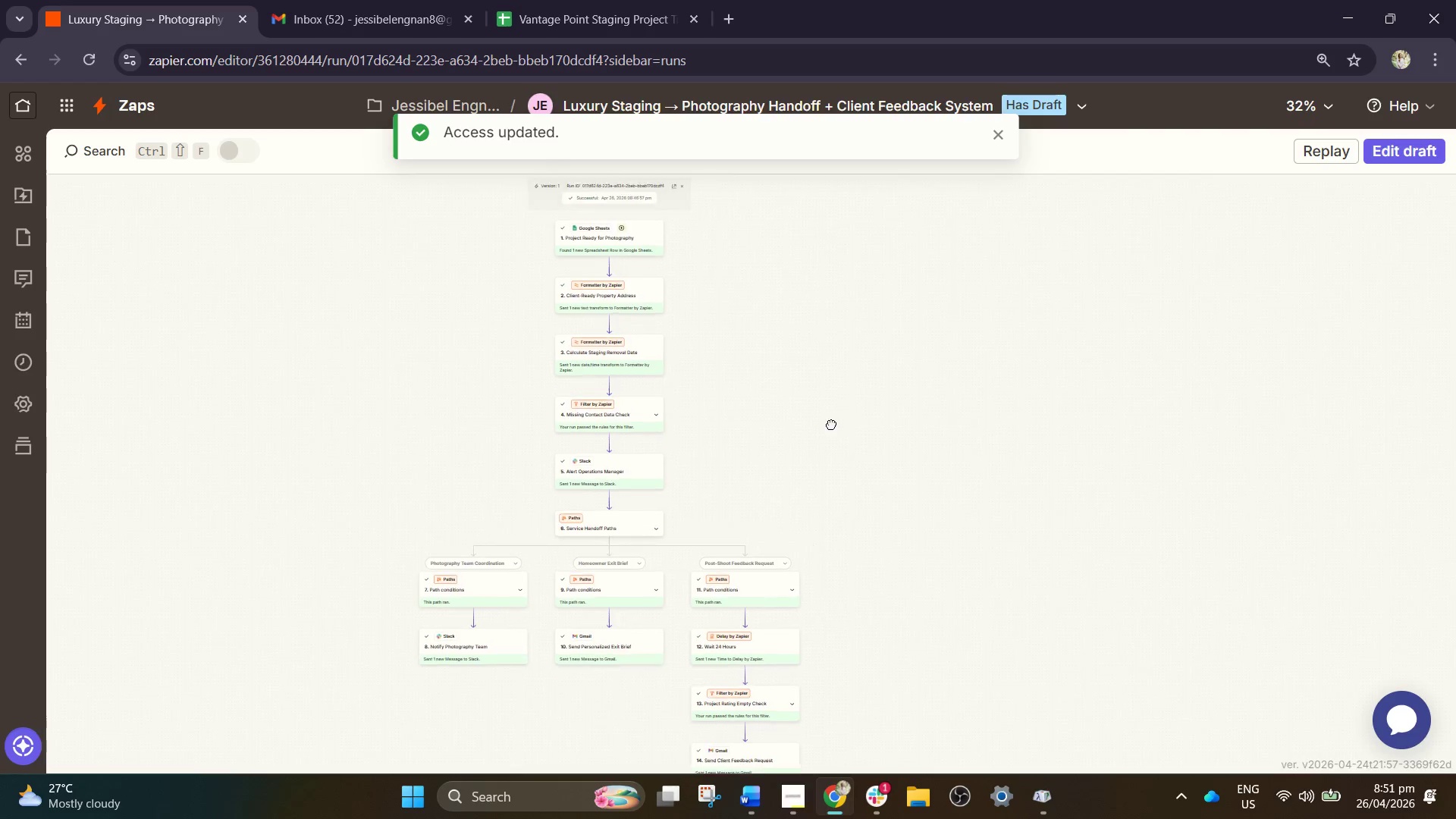 
left_click_drag(start_coordinate=[861, 400], to_coordinate=[835, 385])
 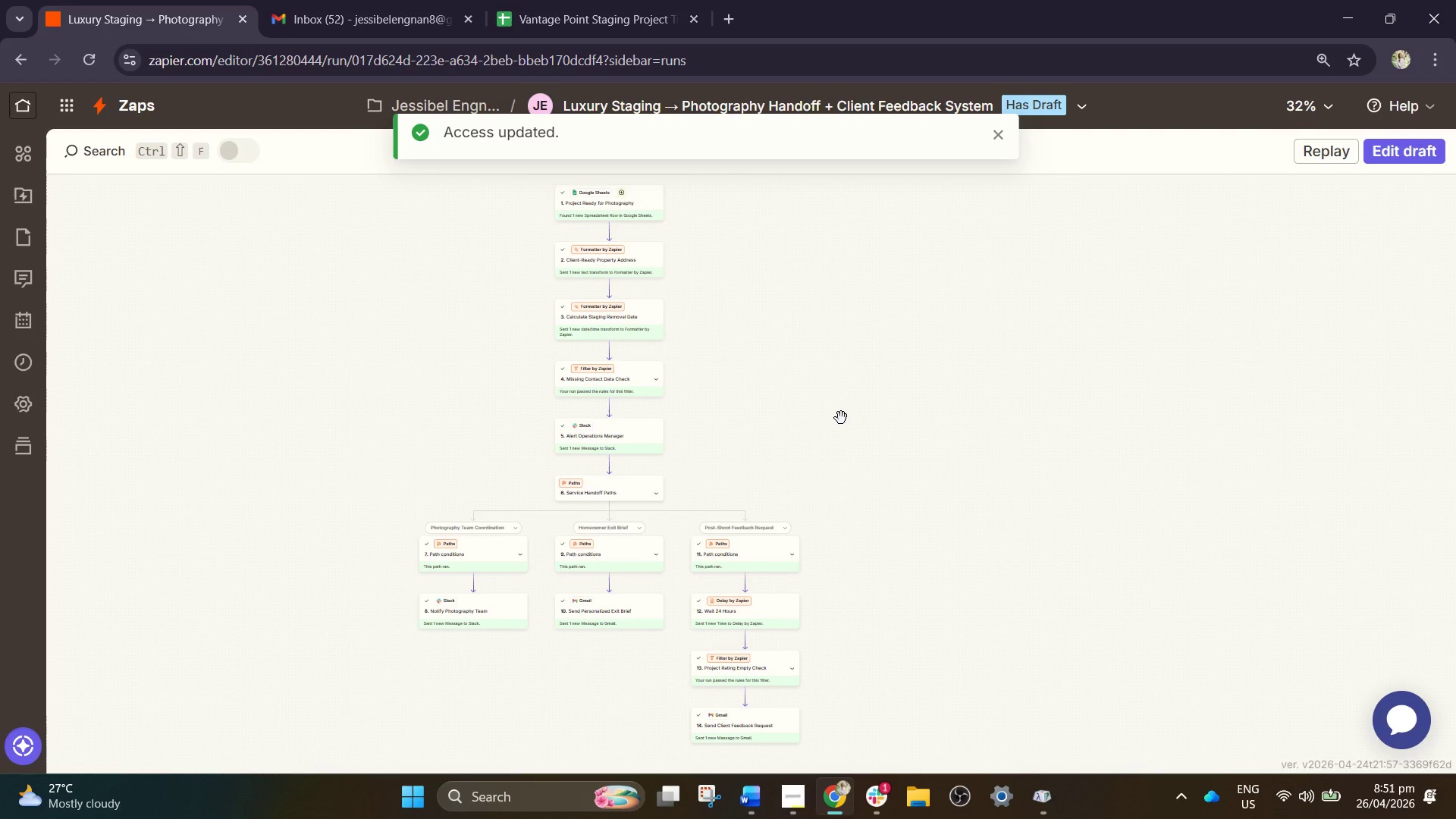 
hold_key(key=ControlLeft, duration=2.16)
scroll: coordinate [841, 418], scroll_direction: up, amount: 1.0
 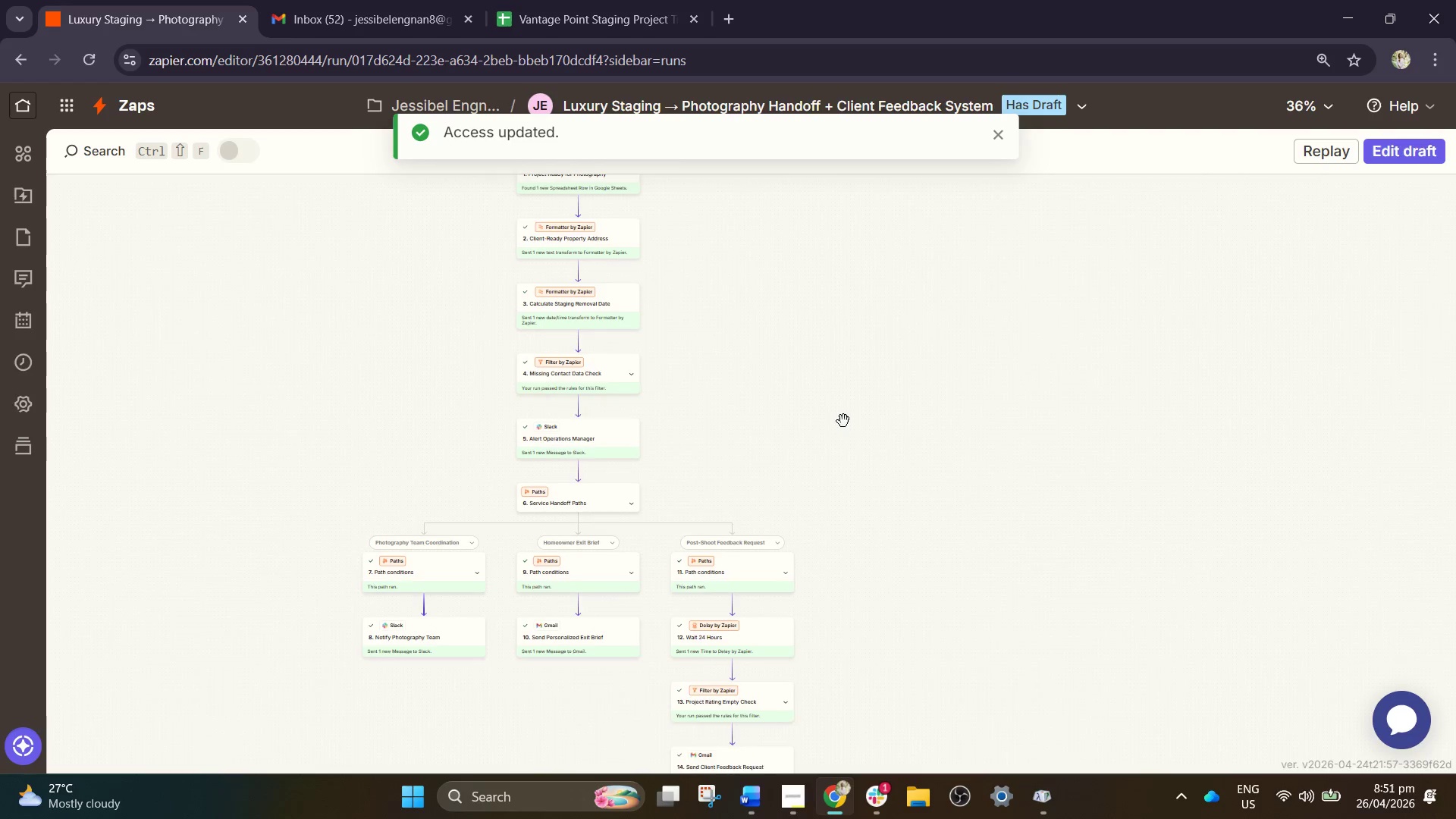 
left_click_drag(start_coordinate=[843, 419], to_coordinate=[846, 437])
 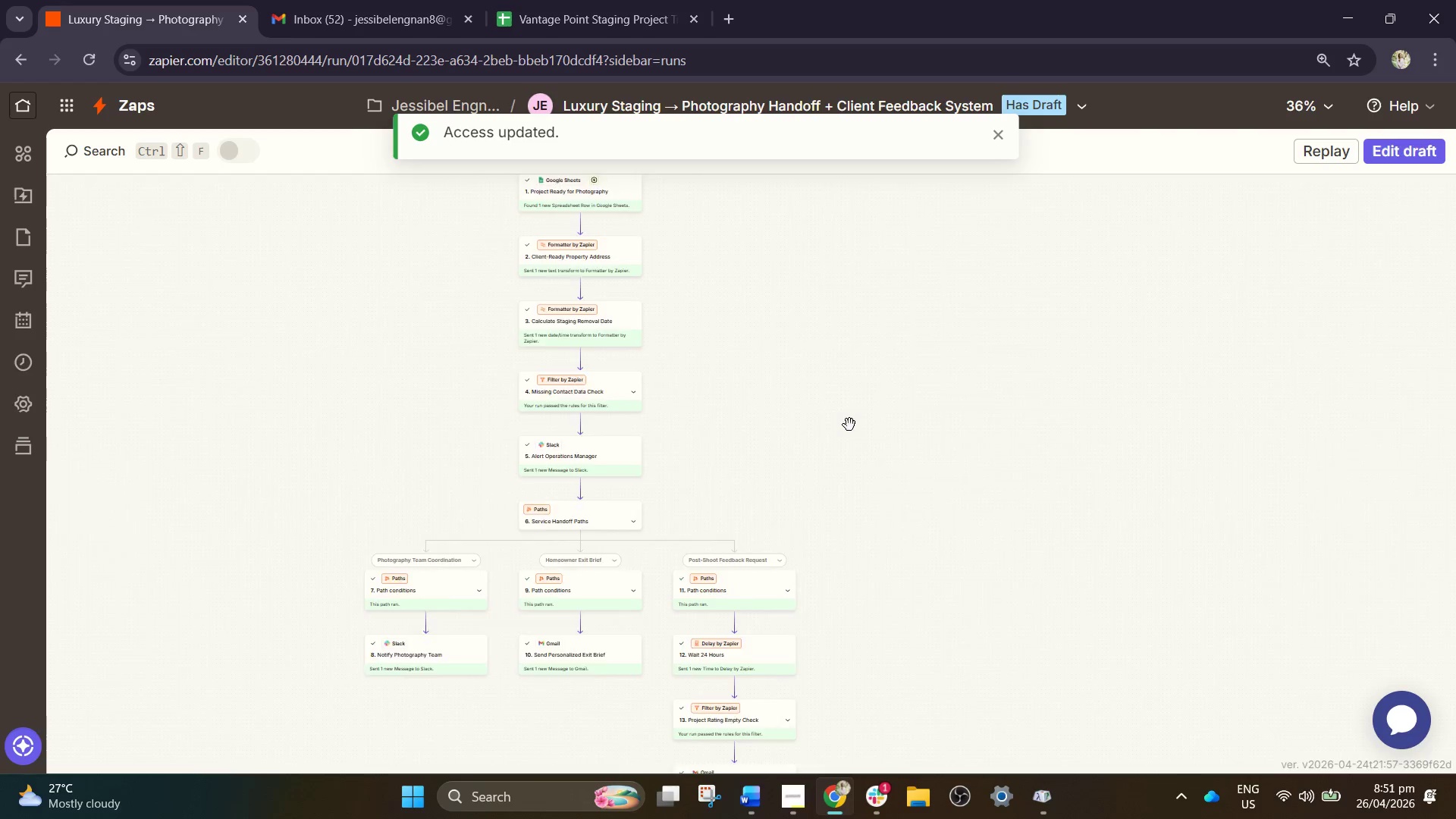 
hold_key(key=ControlLeft, duration=0.53)
scroll: coordinate [849, 425], scroll_direction: down, amount: 1.0
 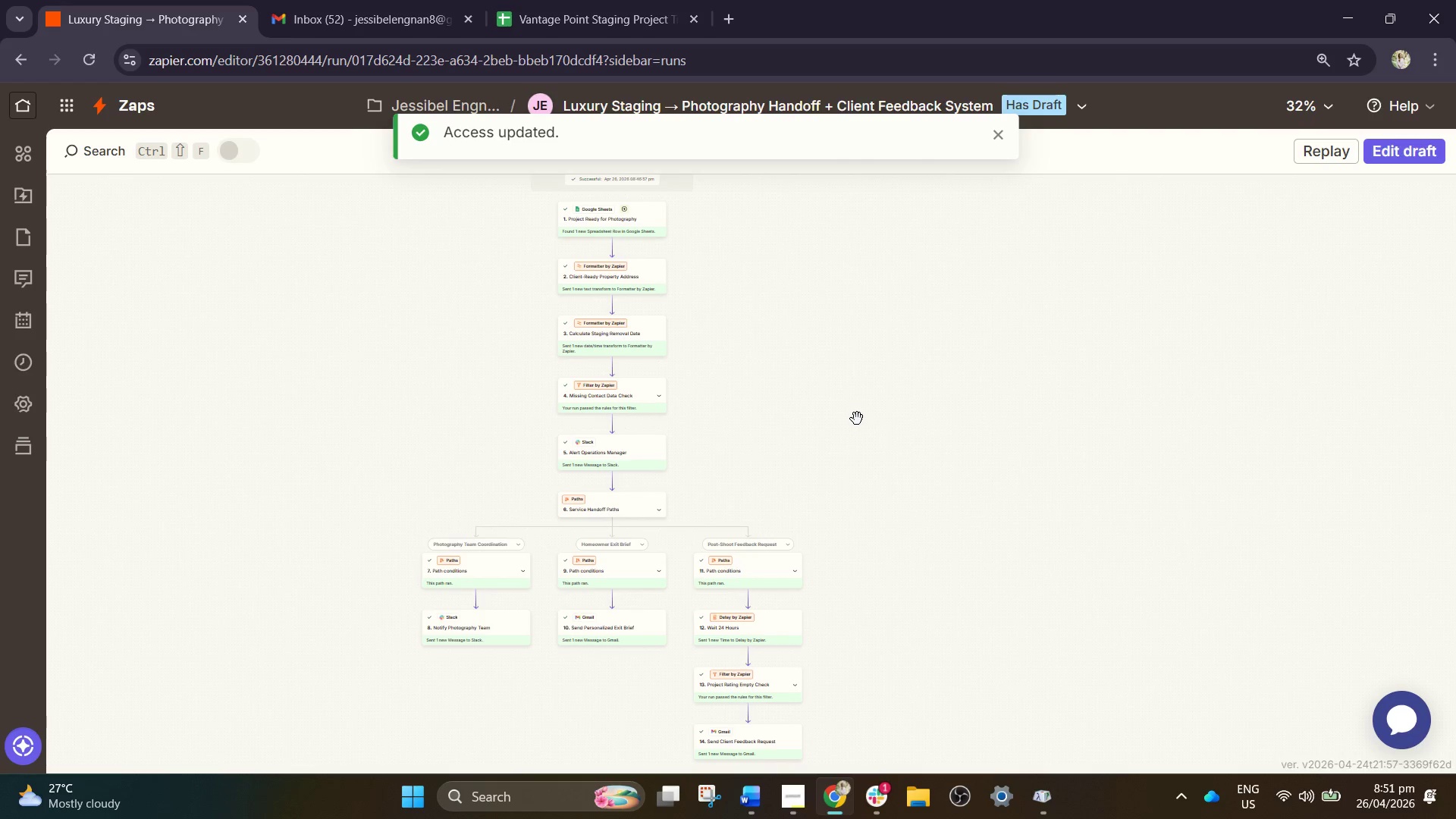 
left_click_drag(start_coordinate=[859, 419], to_coordinate=[856, 413])
 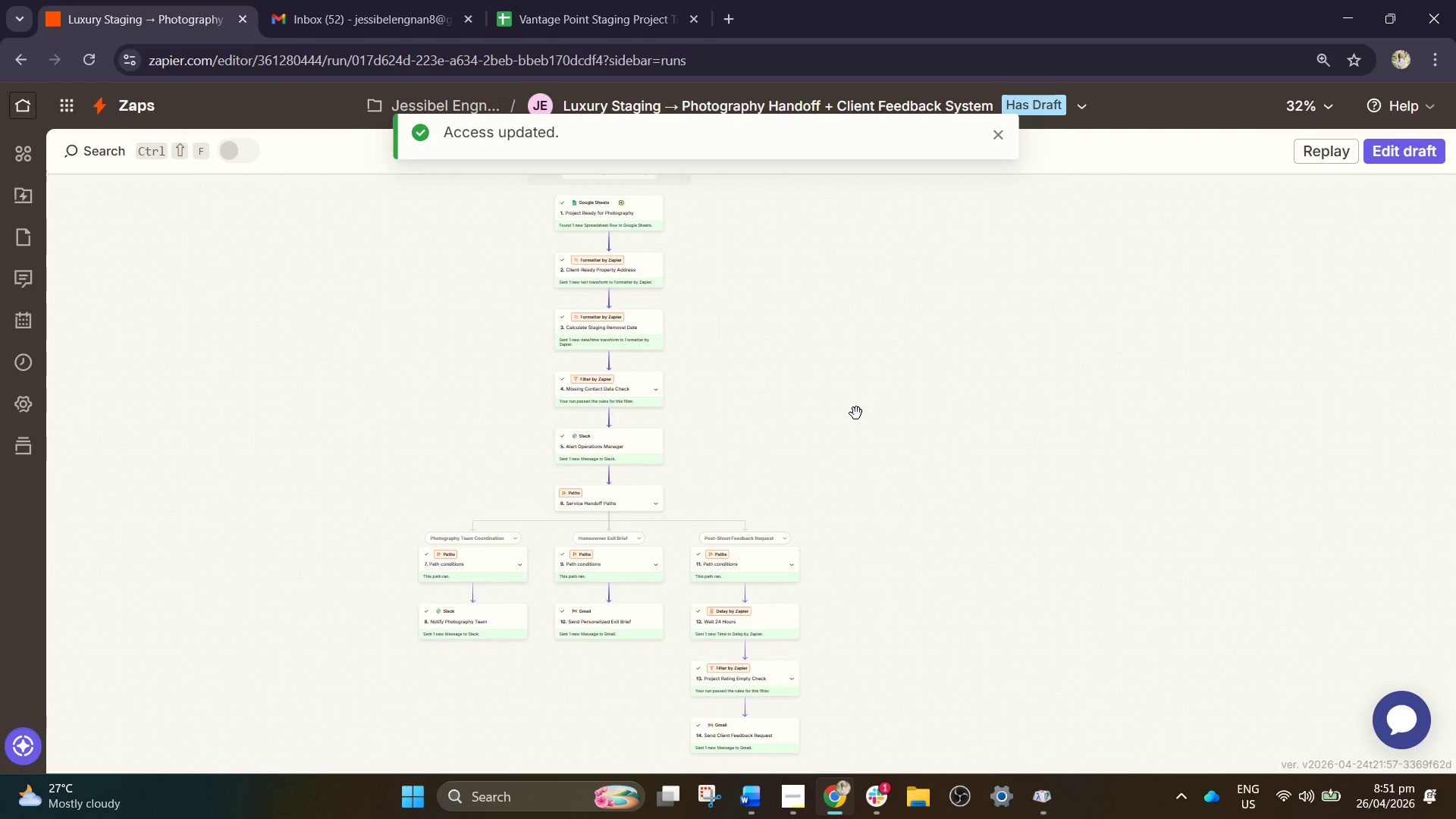 
wait(17.28)
 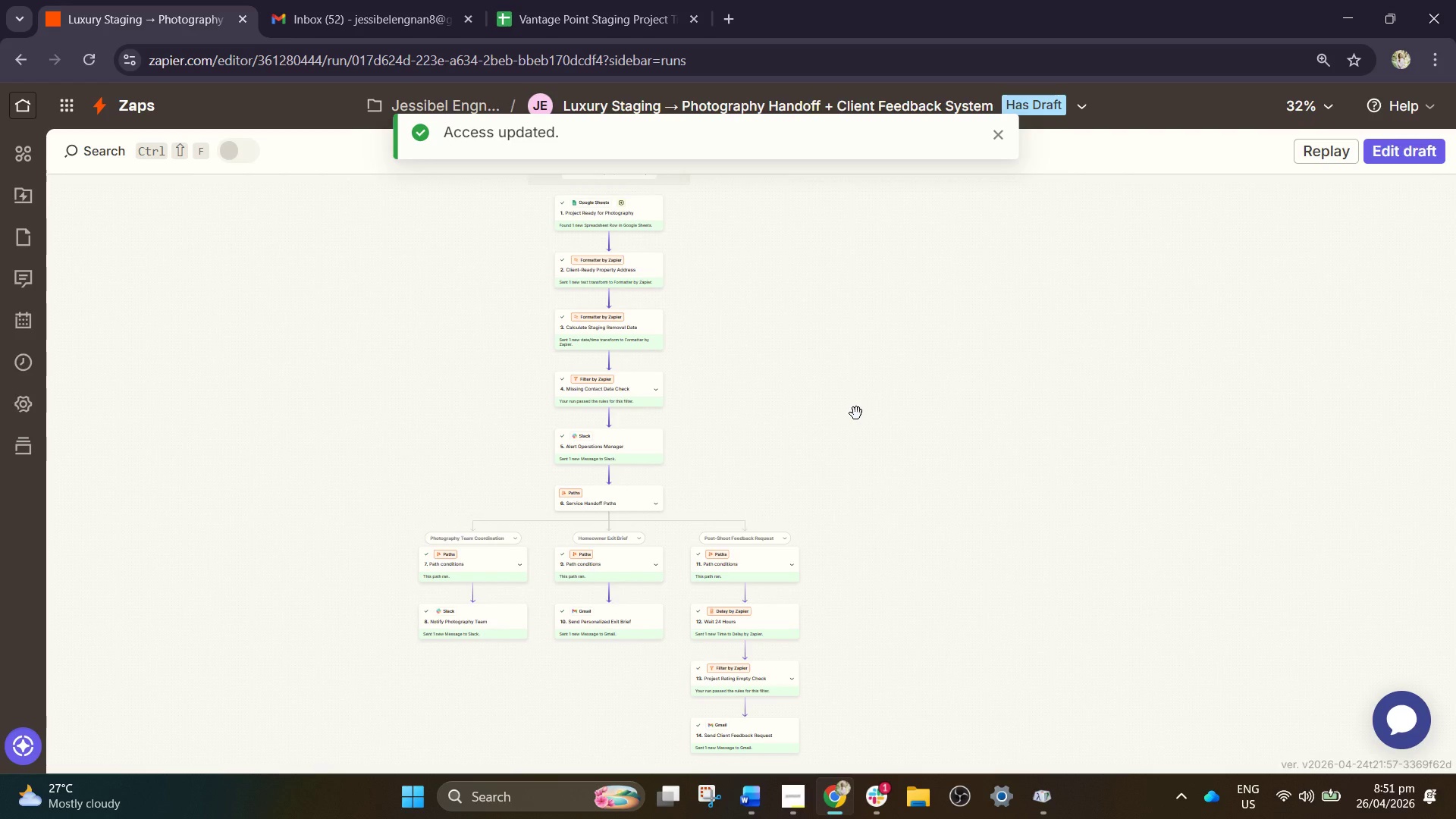 
left_click([753, 797])
 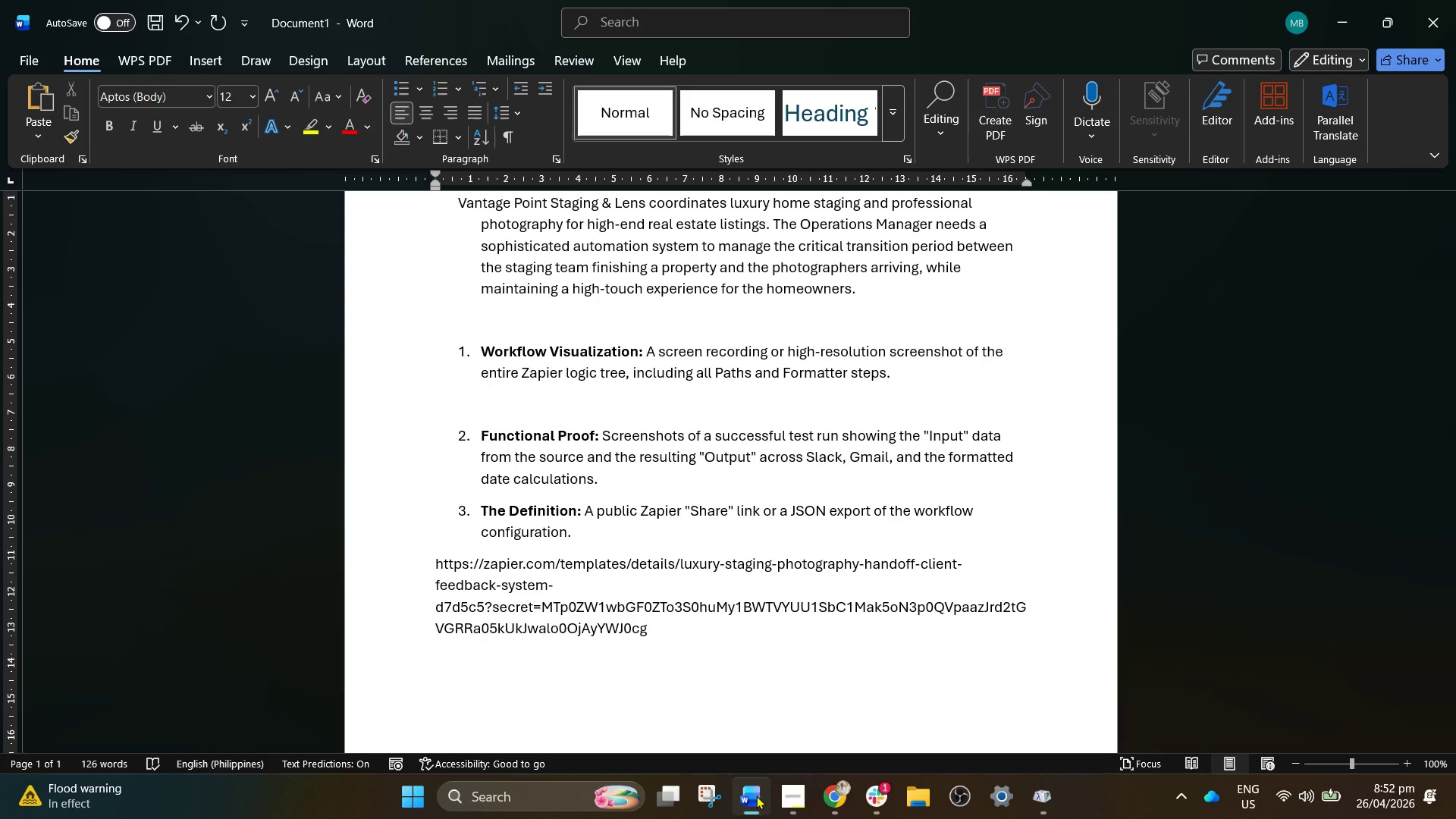 
wait(27.28)
 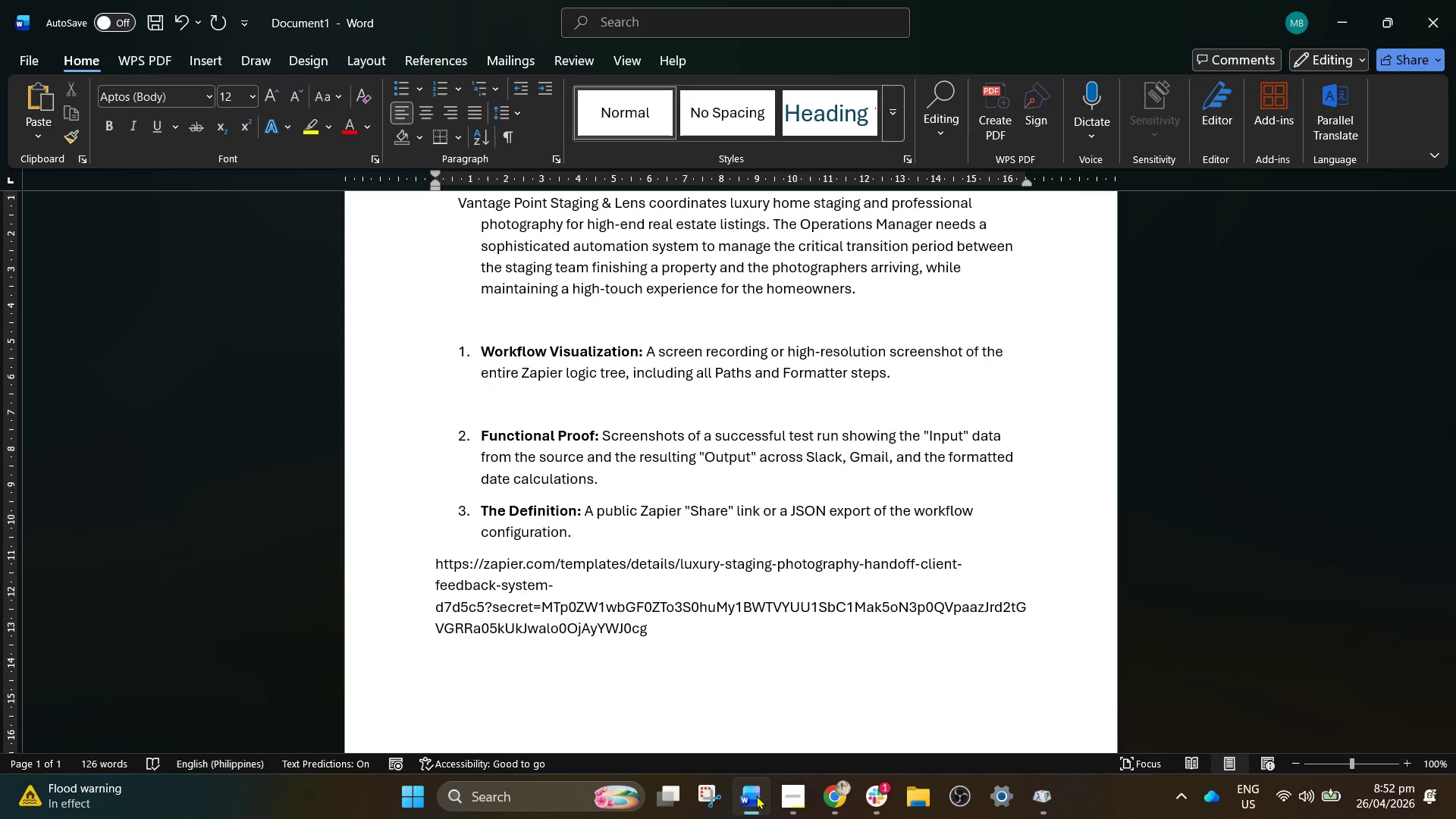 
left_click([802, 811])
 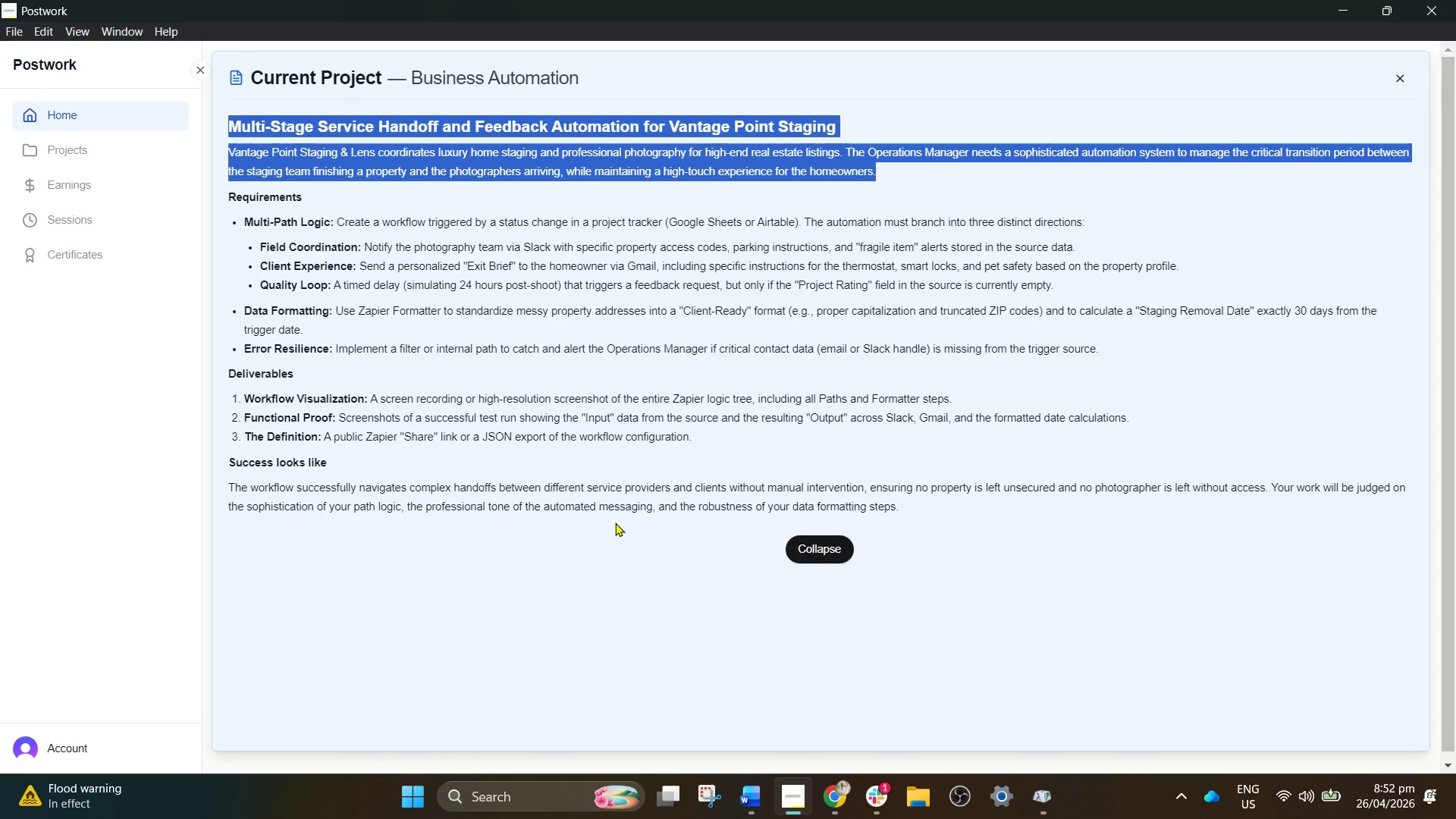 
wait(22.64)
 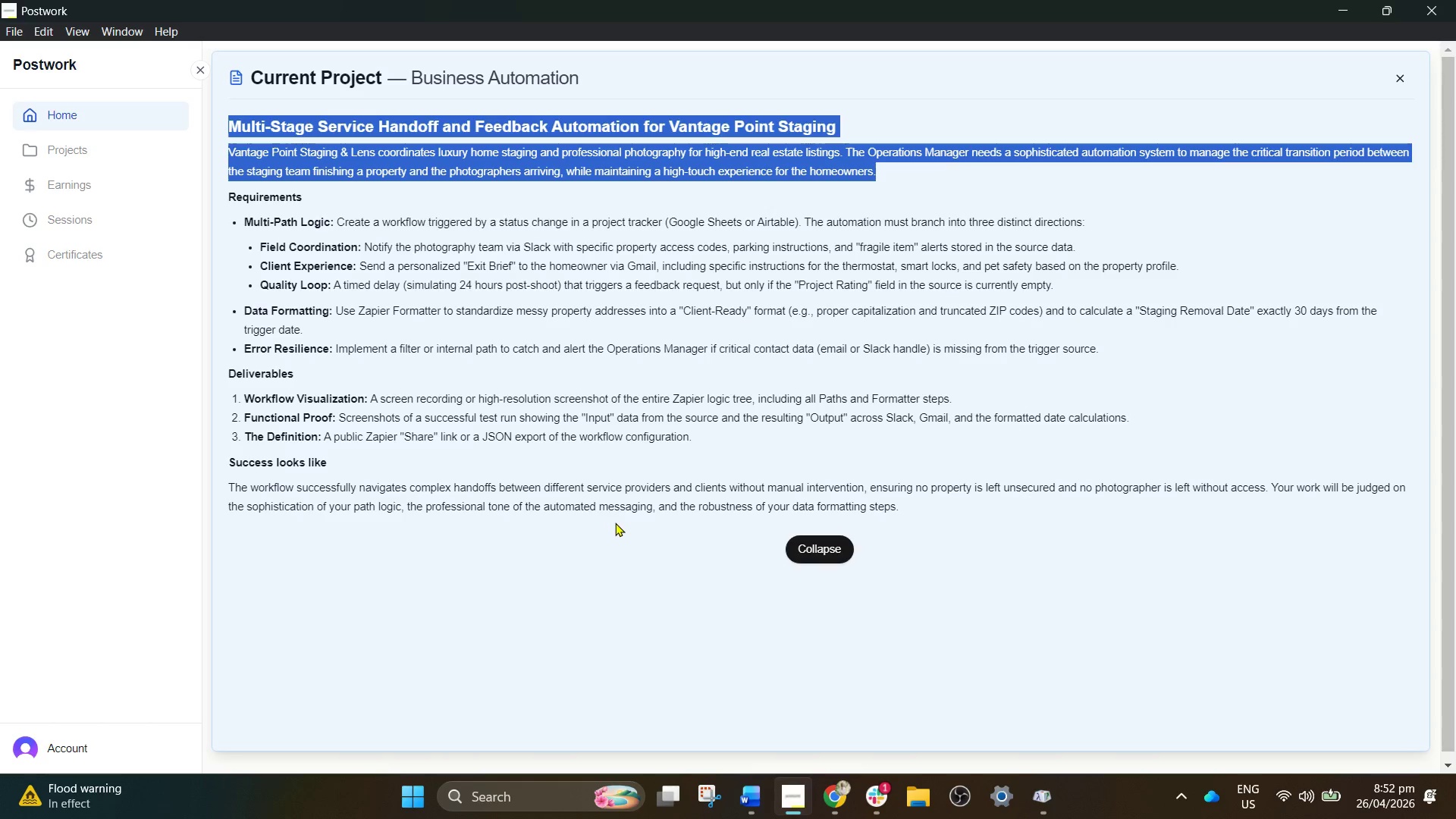 
left_click([835, 802])
 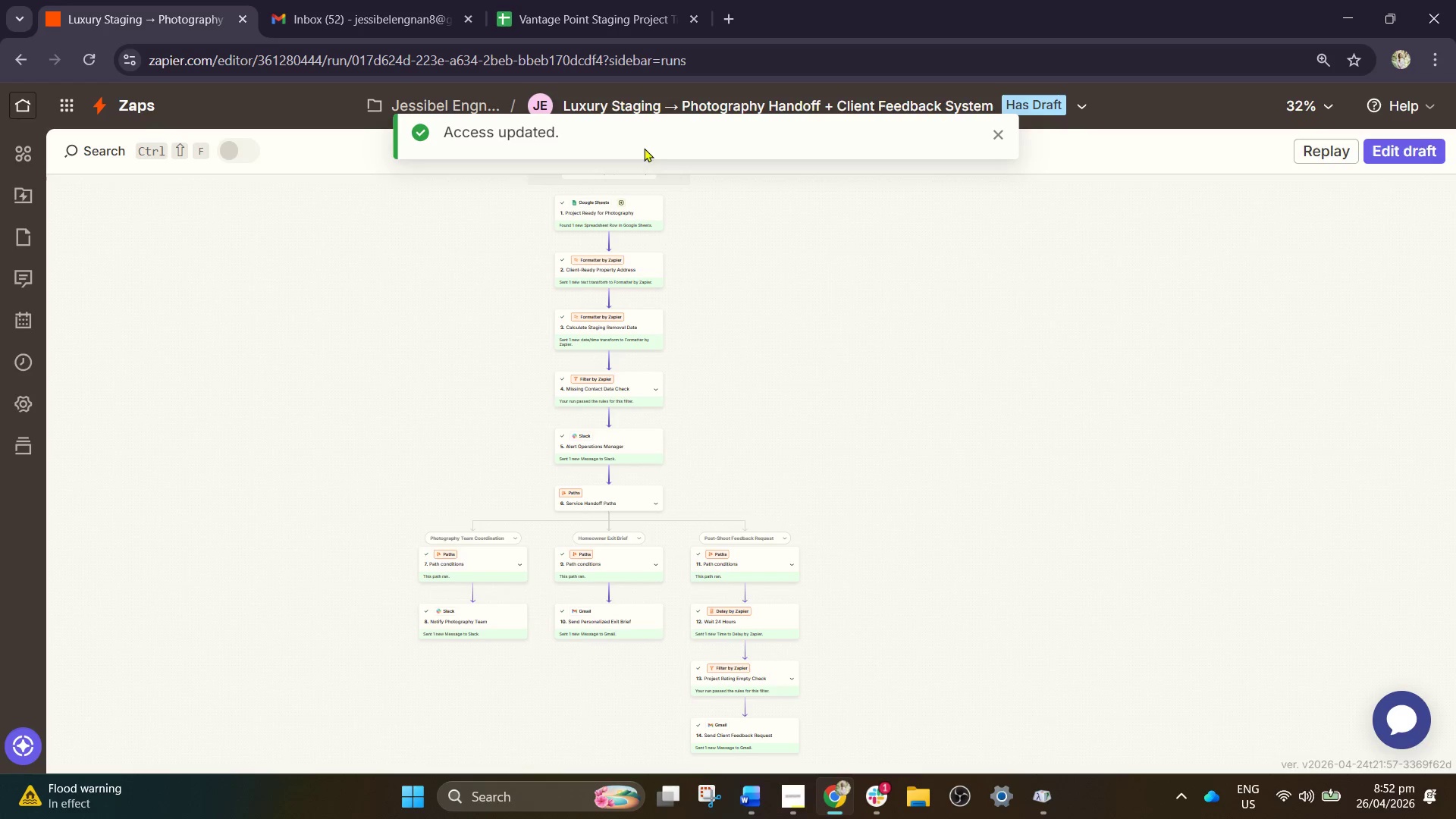 
left_click([572, 0])
 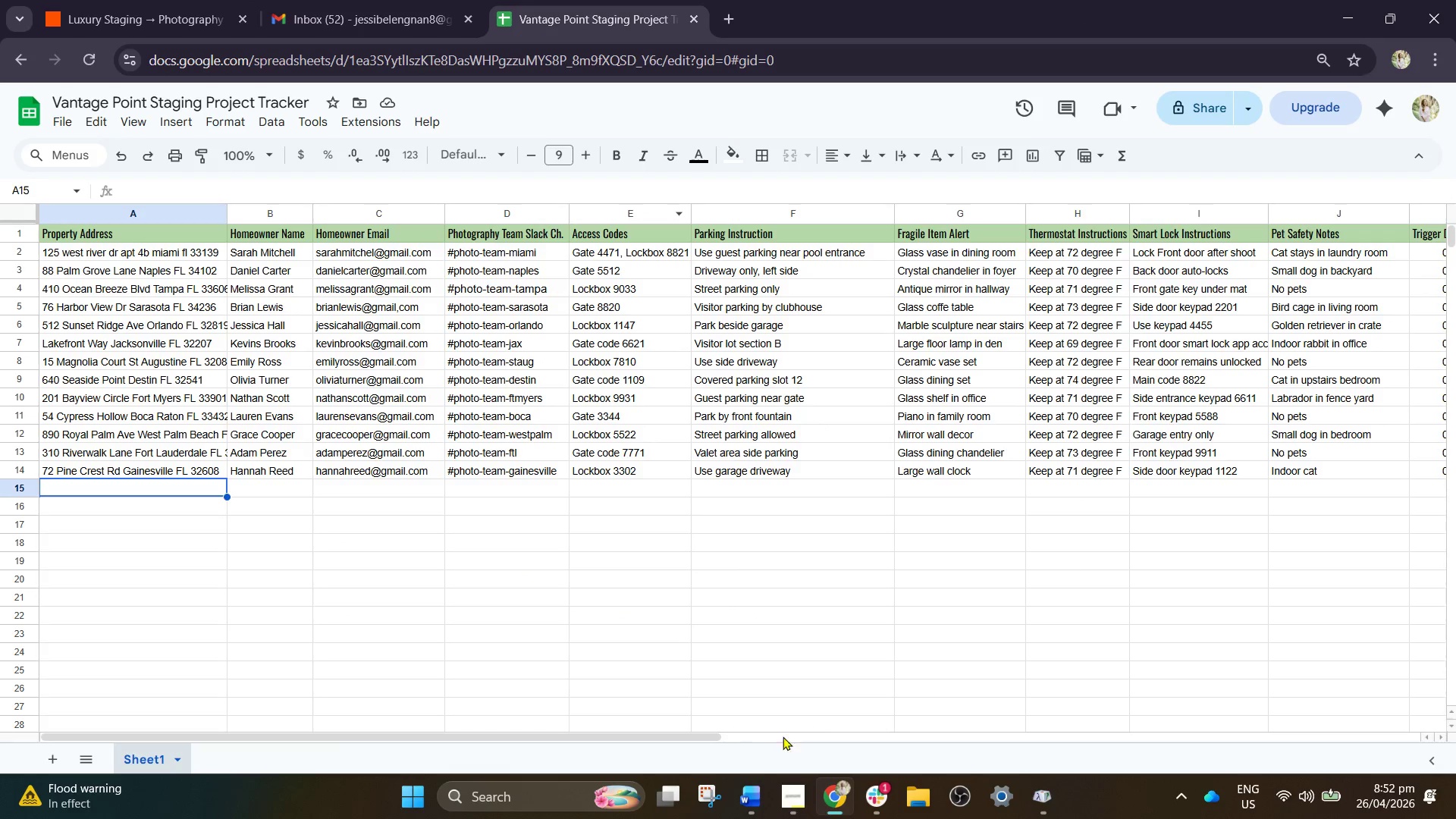 
left_click_drag(start_coordinate=[709, 739], to_coordinate=[560, 670])
 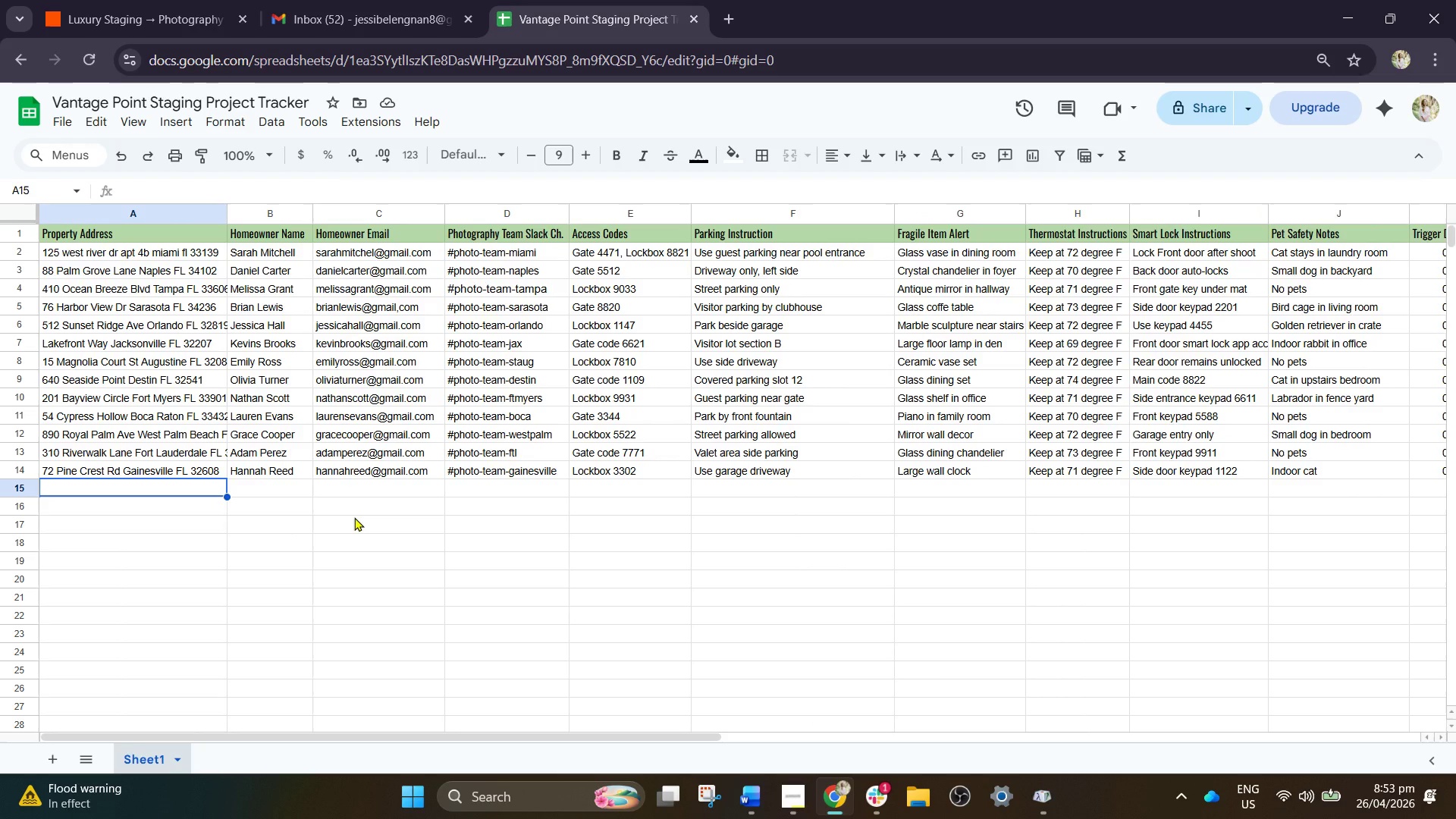 
wait(9.34)
 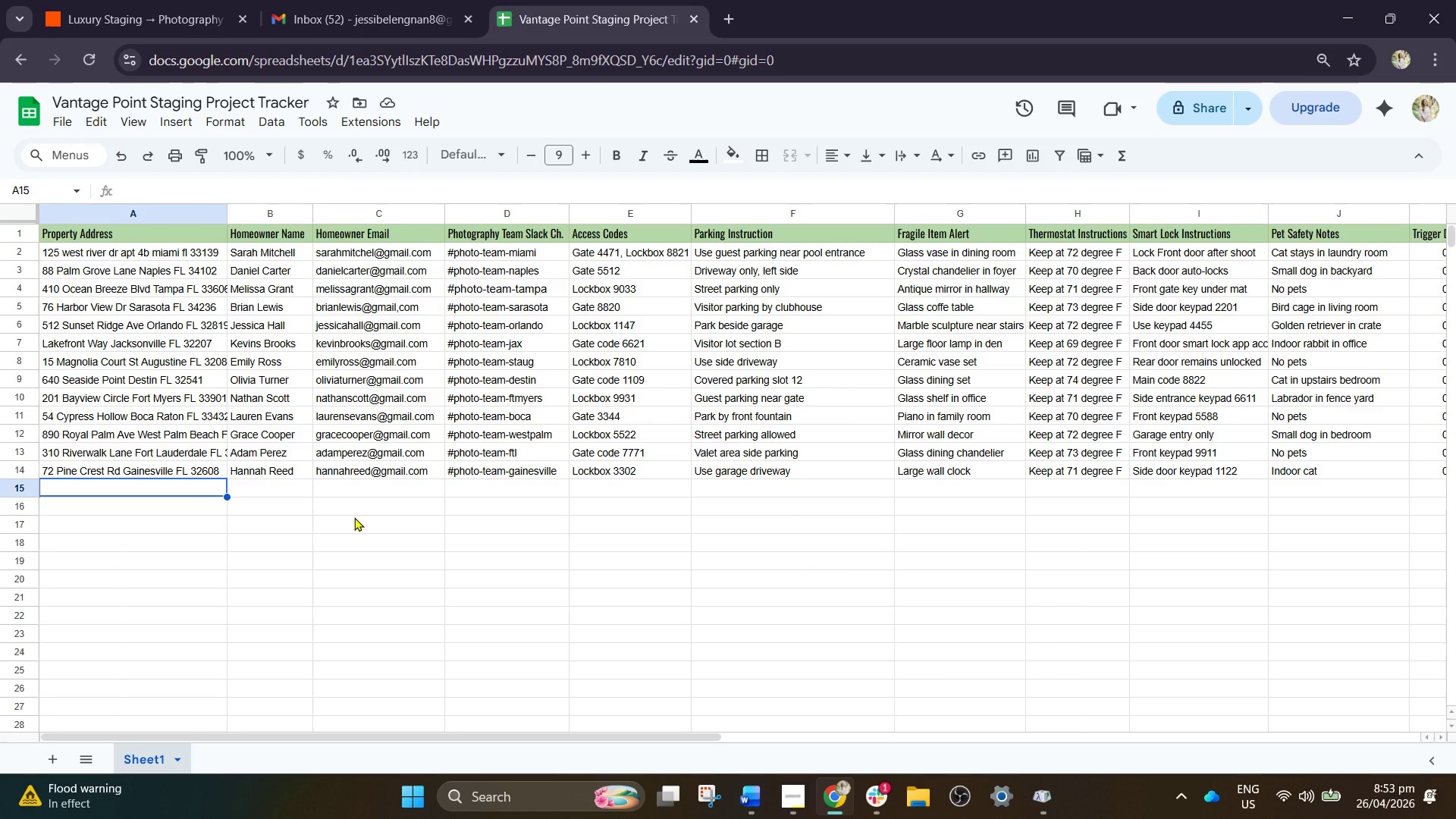 
left_click_drag(start_coordinate=[447, 738], to_coordinate=[295, 655])
 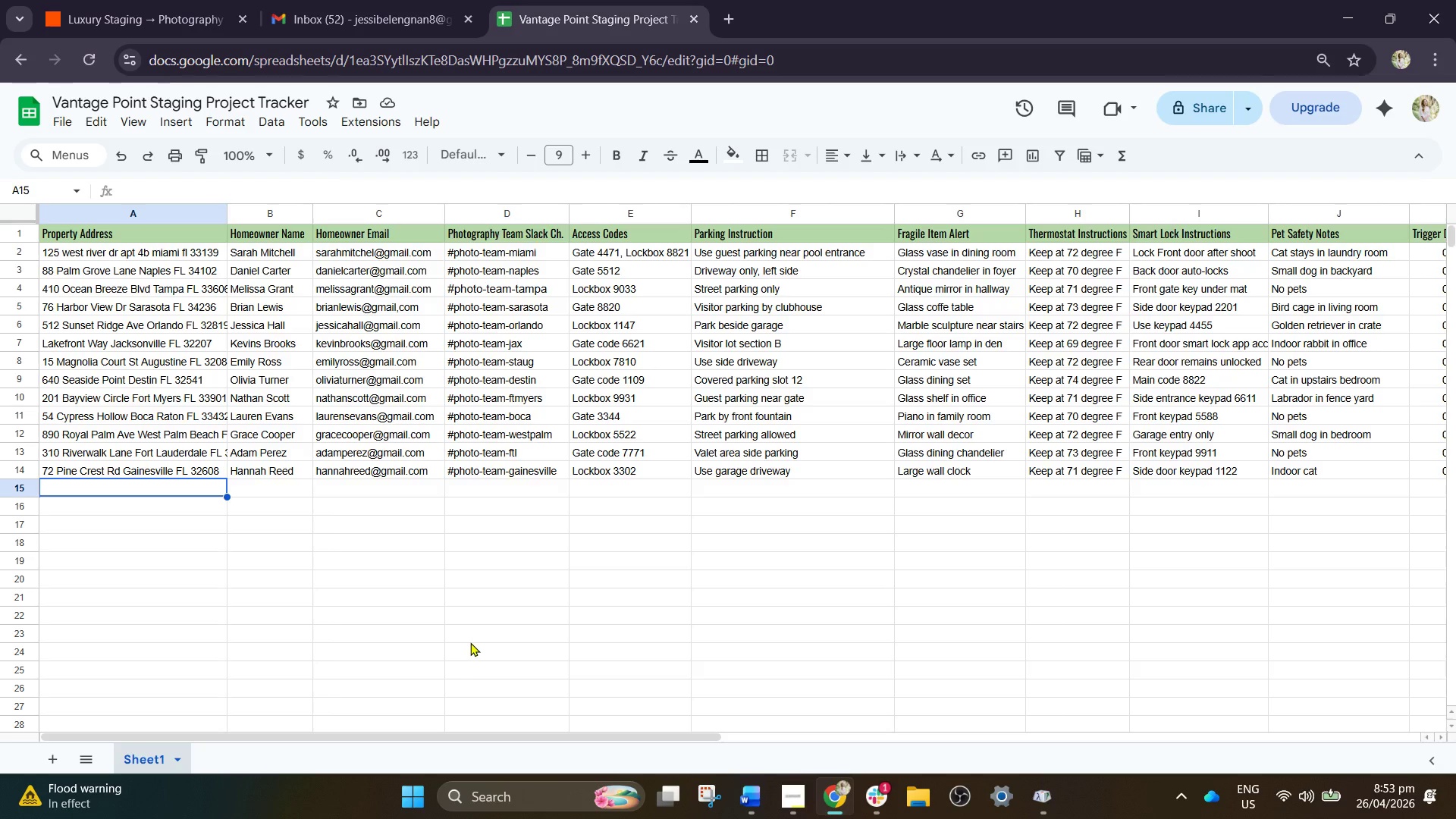 
wait(9.06)
 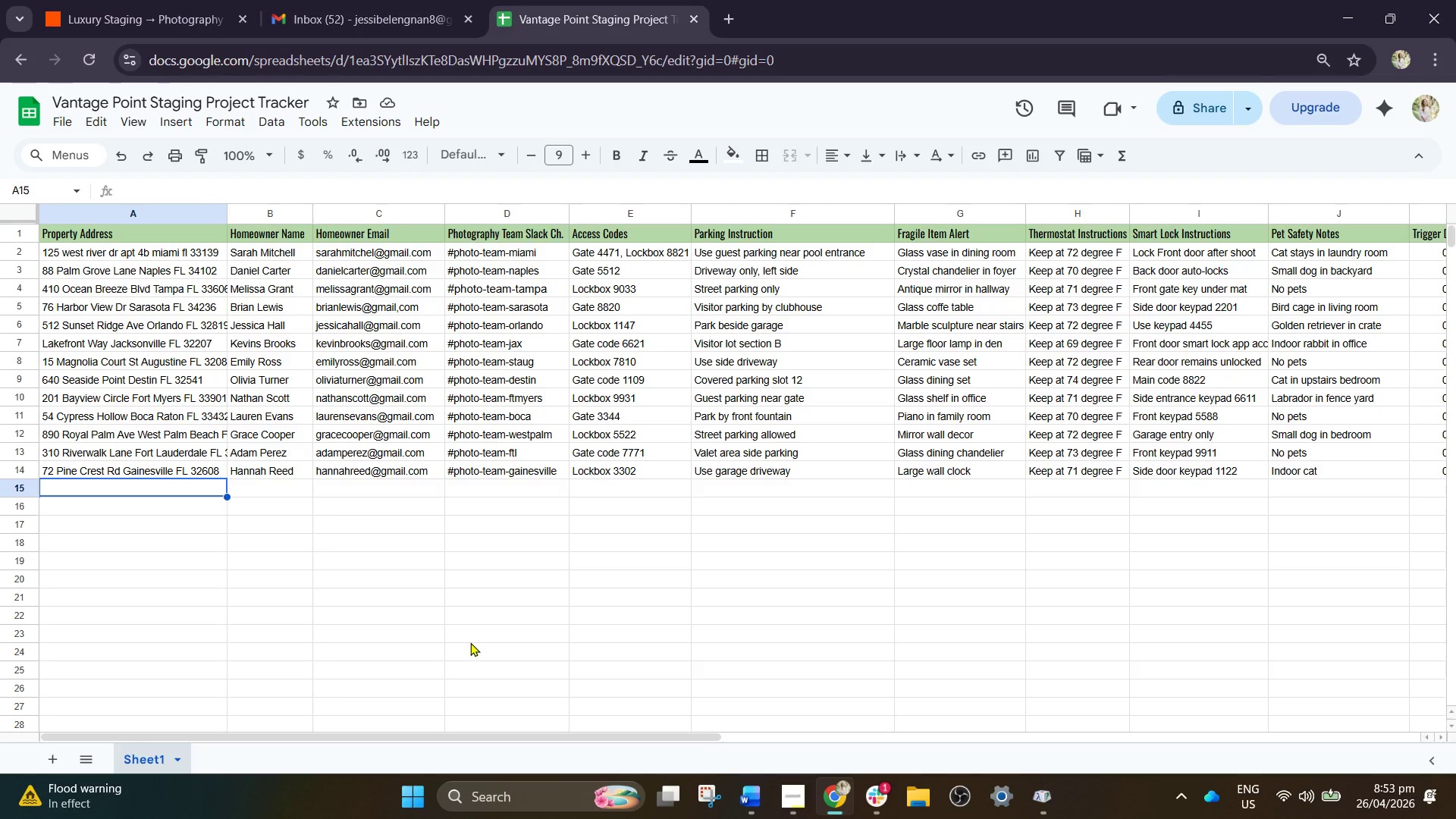 
double_click([780, 233])
 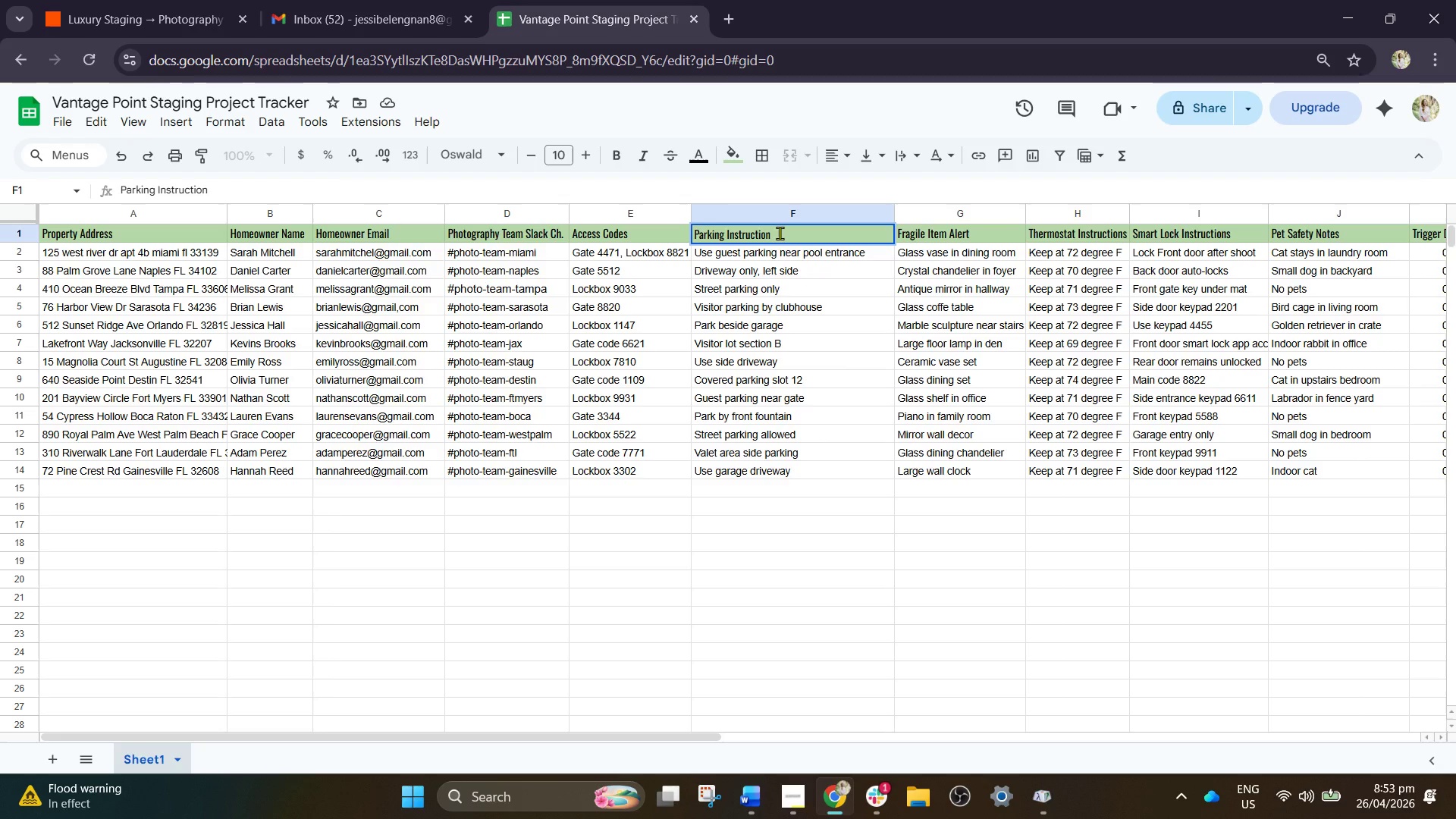 
key(S)
 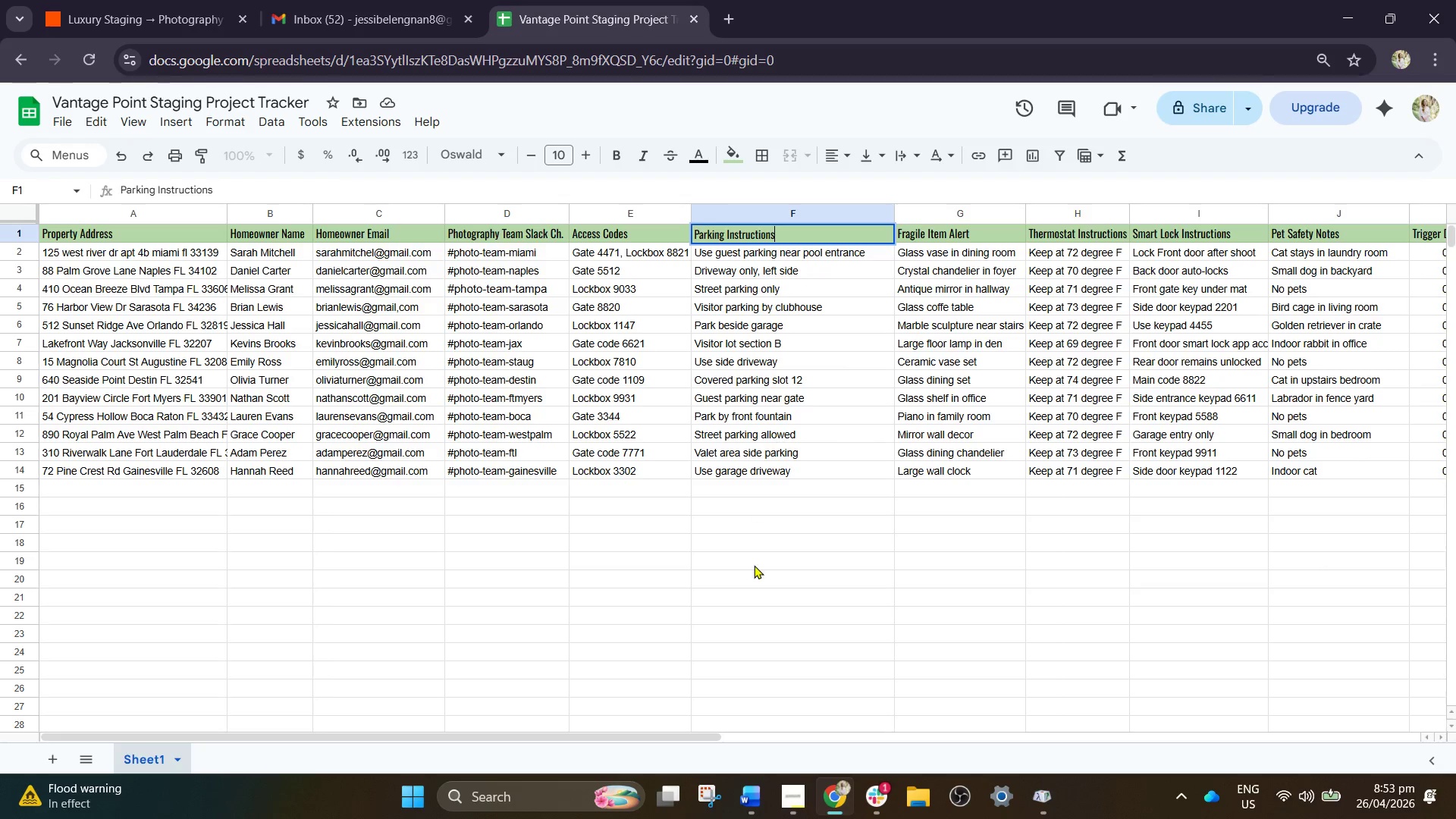 
left_click([755, 582])
 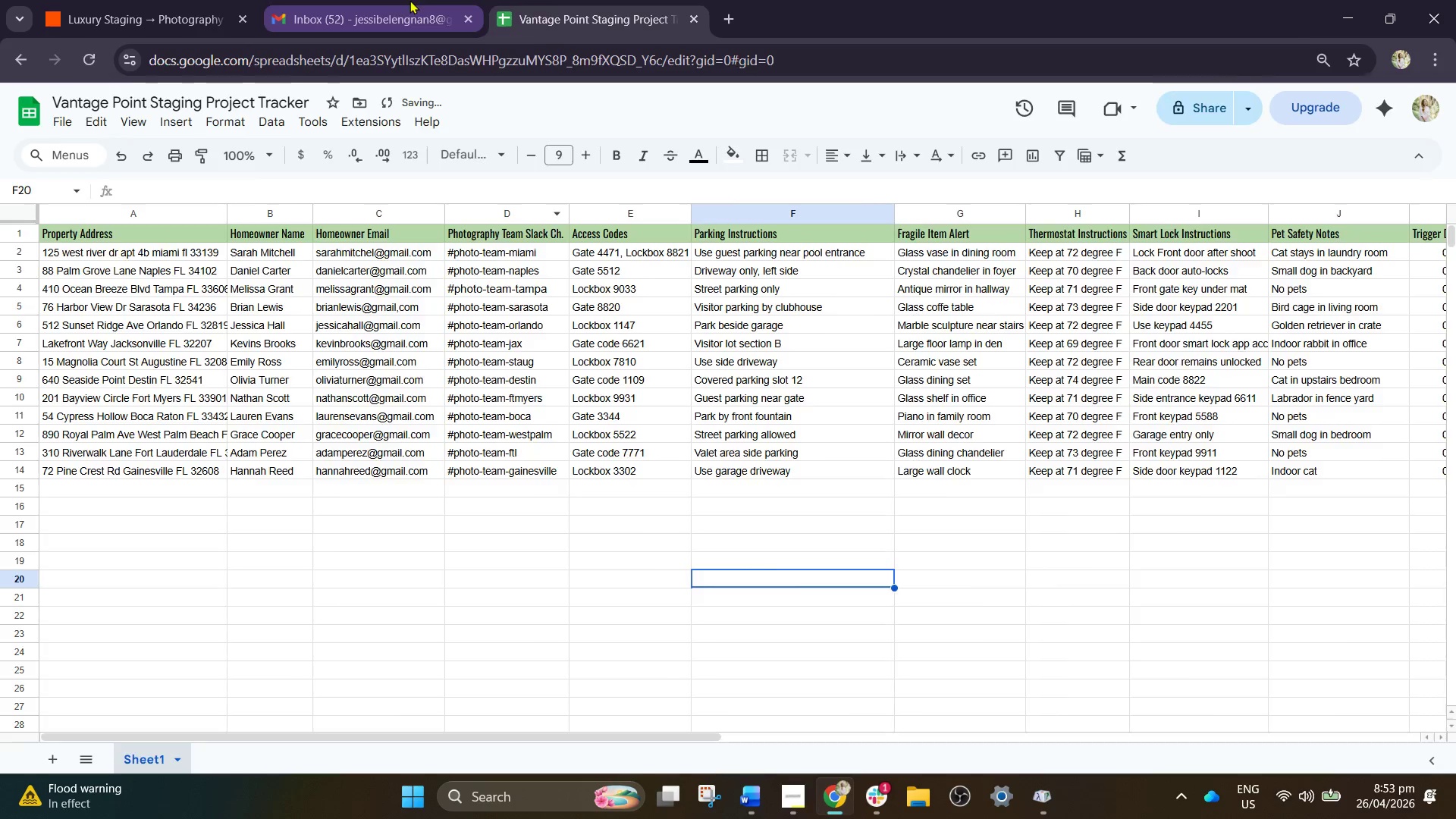 
double_click([184, 0])
 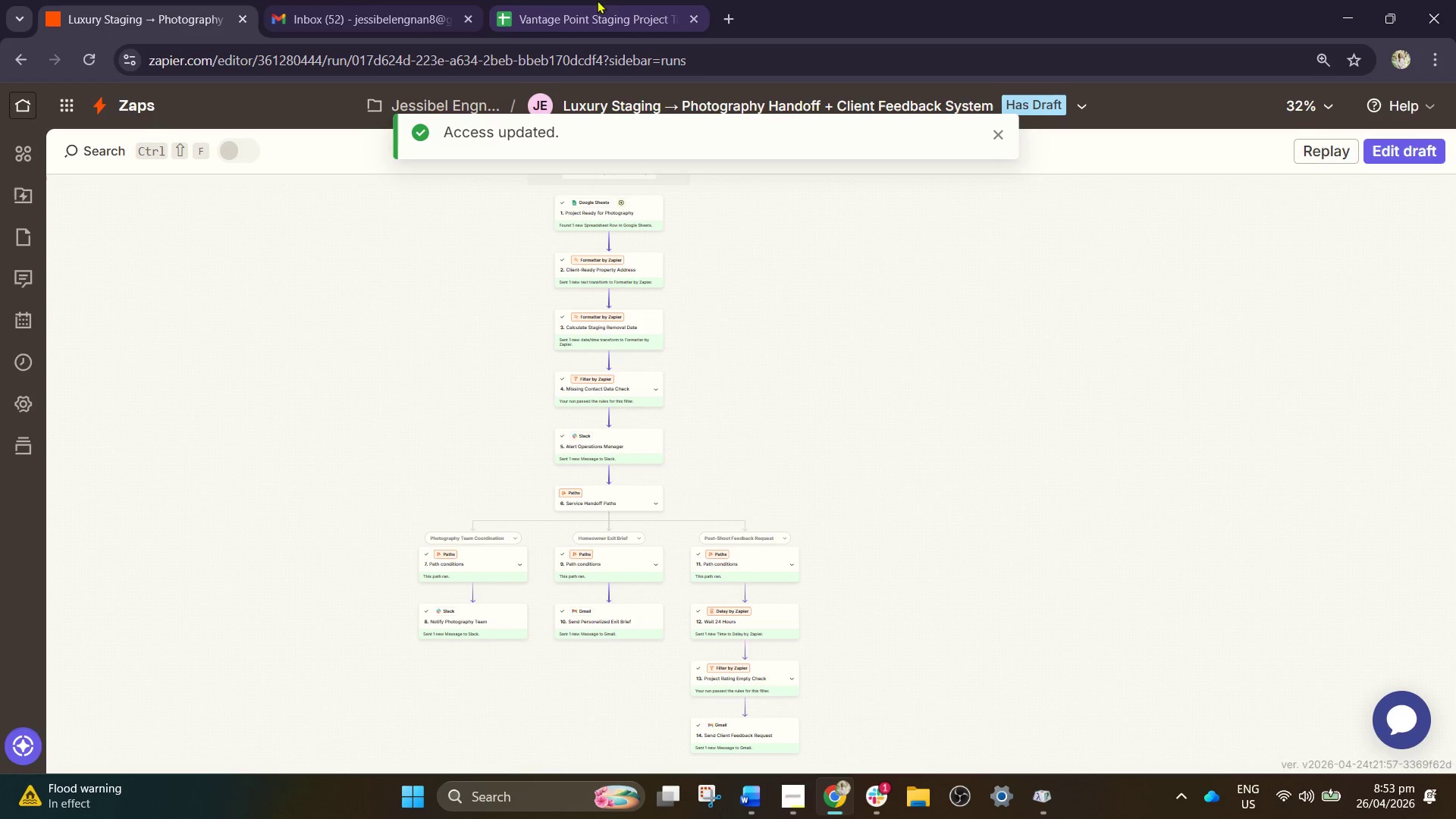 
triple_click([618, 1])
 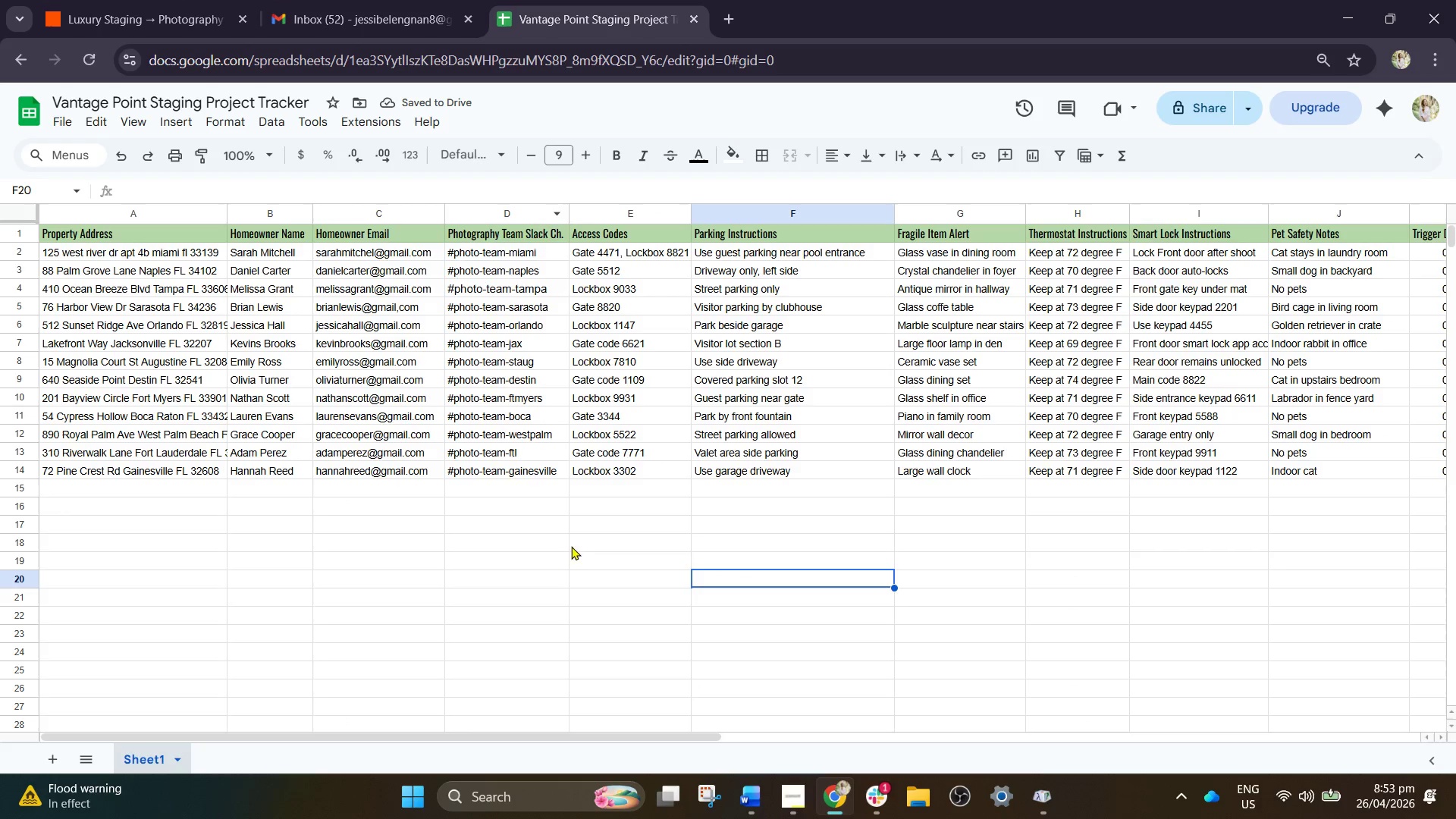 
left_click_drag(start_coordinate=[568, 563], to_coordinate=[594, 564])
 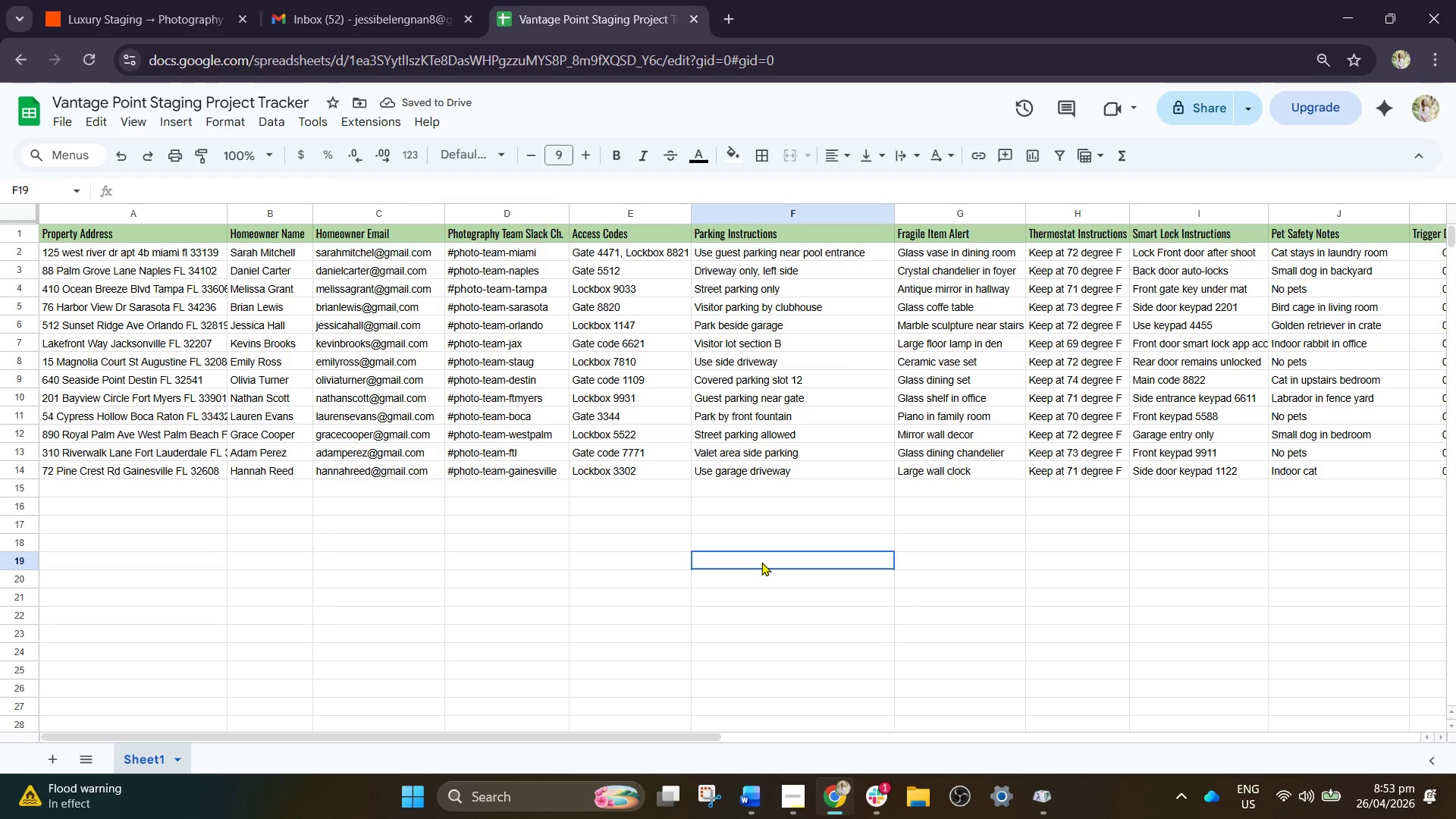 
left_click([761, 562])
 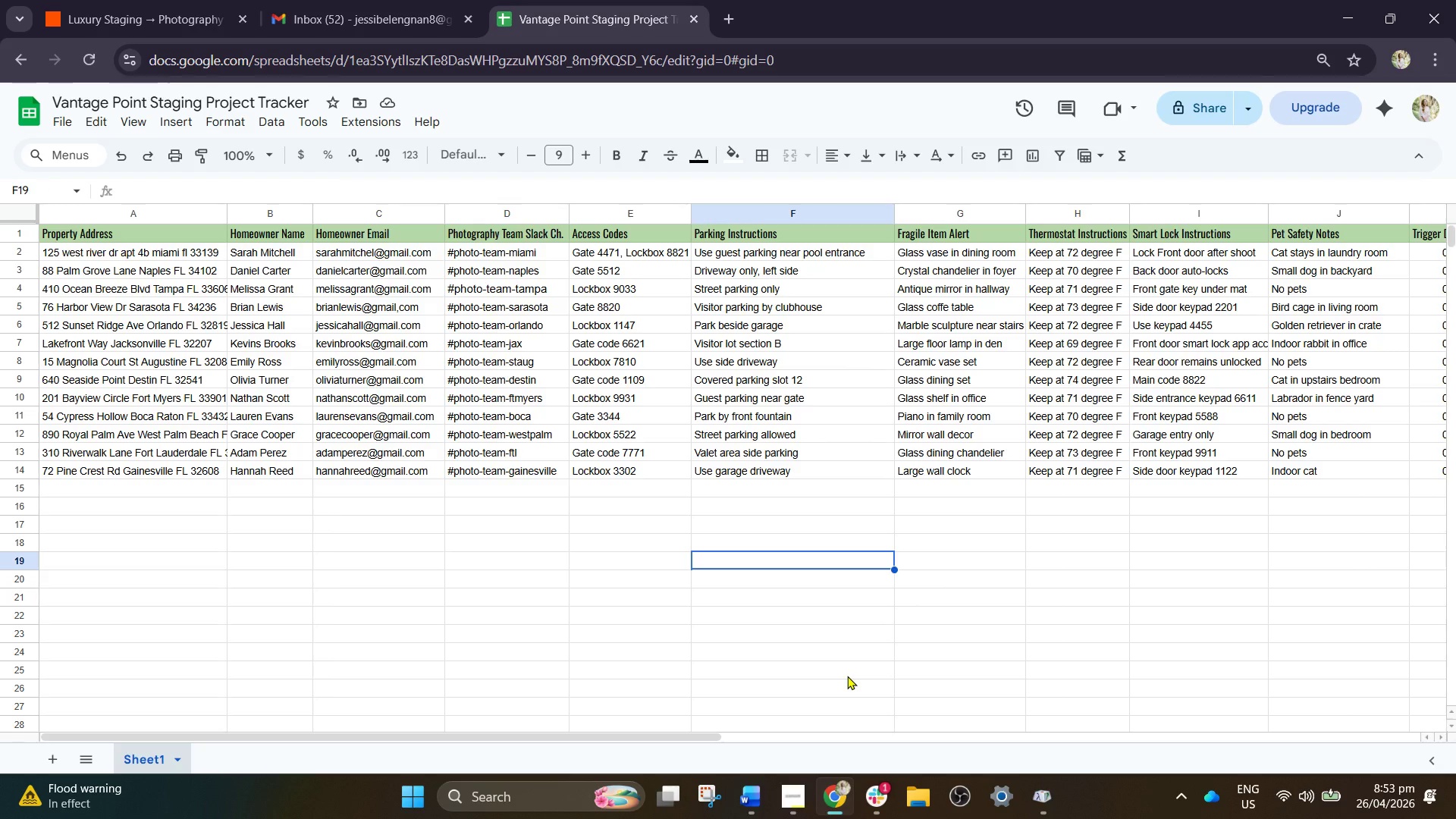 
wait(10.38)
 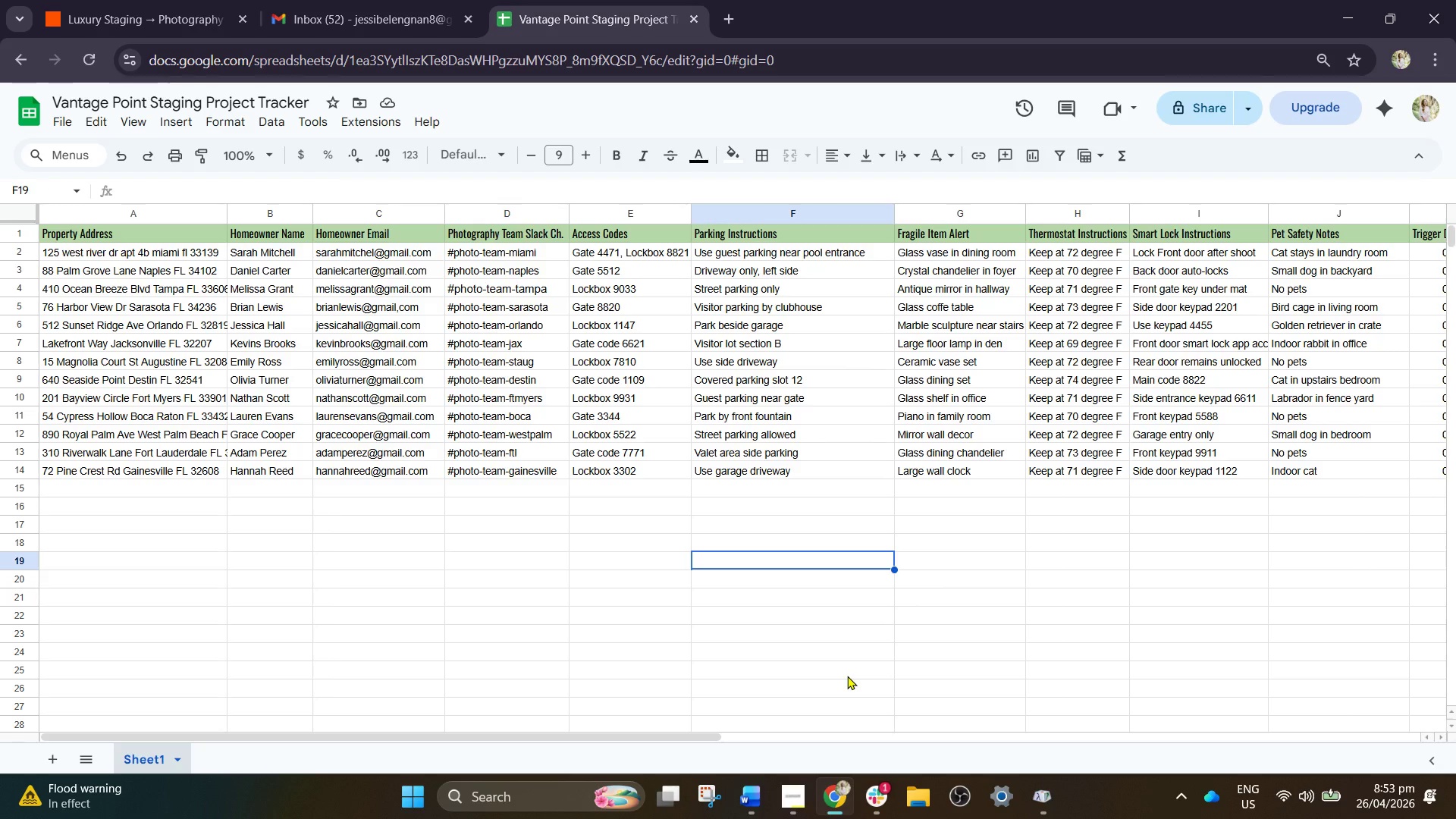 
left_click([874, 792])
 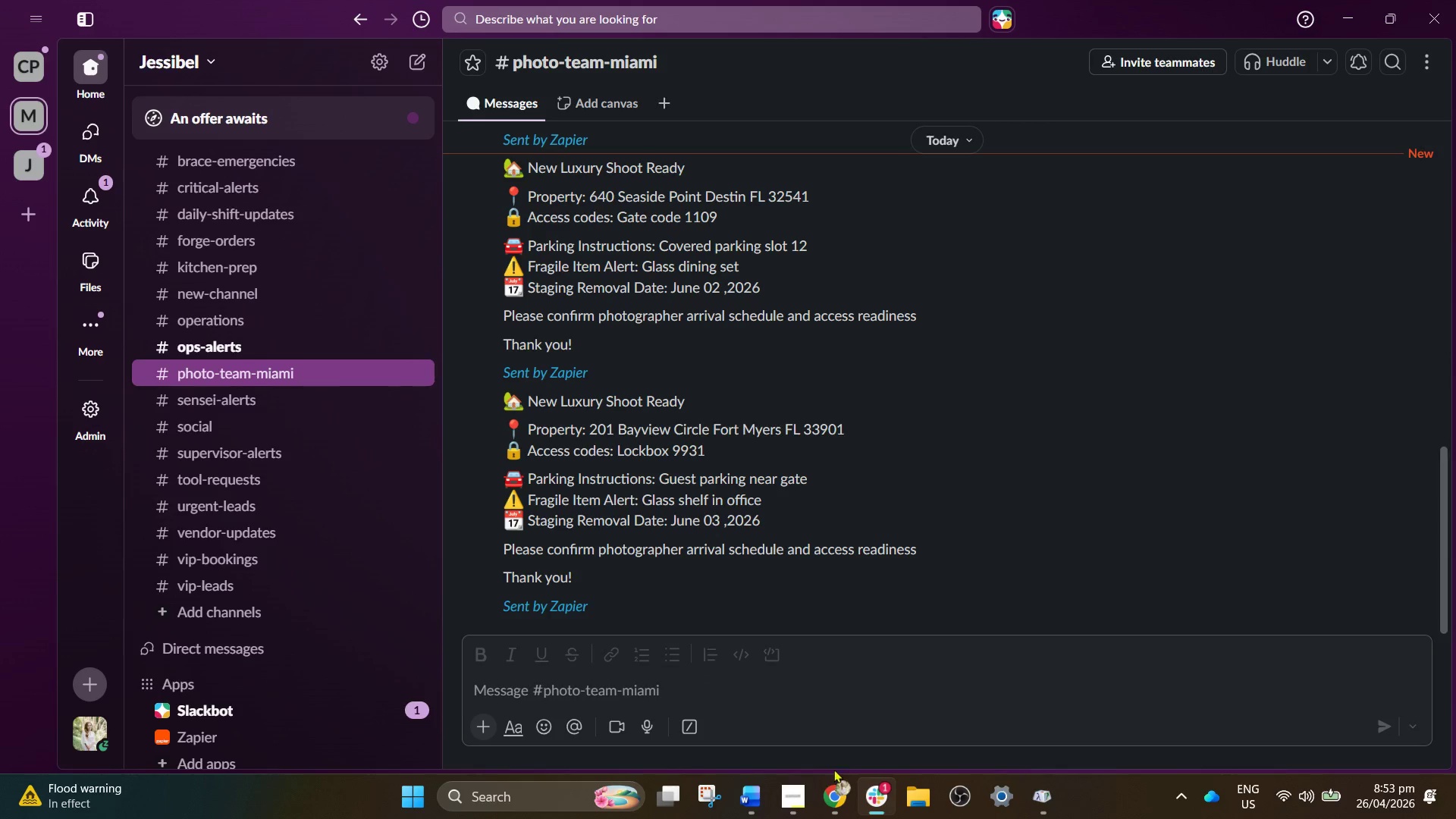 
left_click([834, 795])
 